 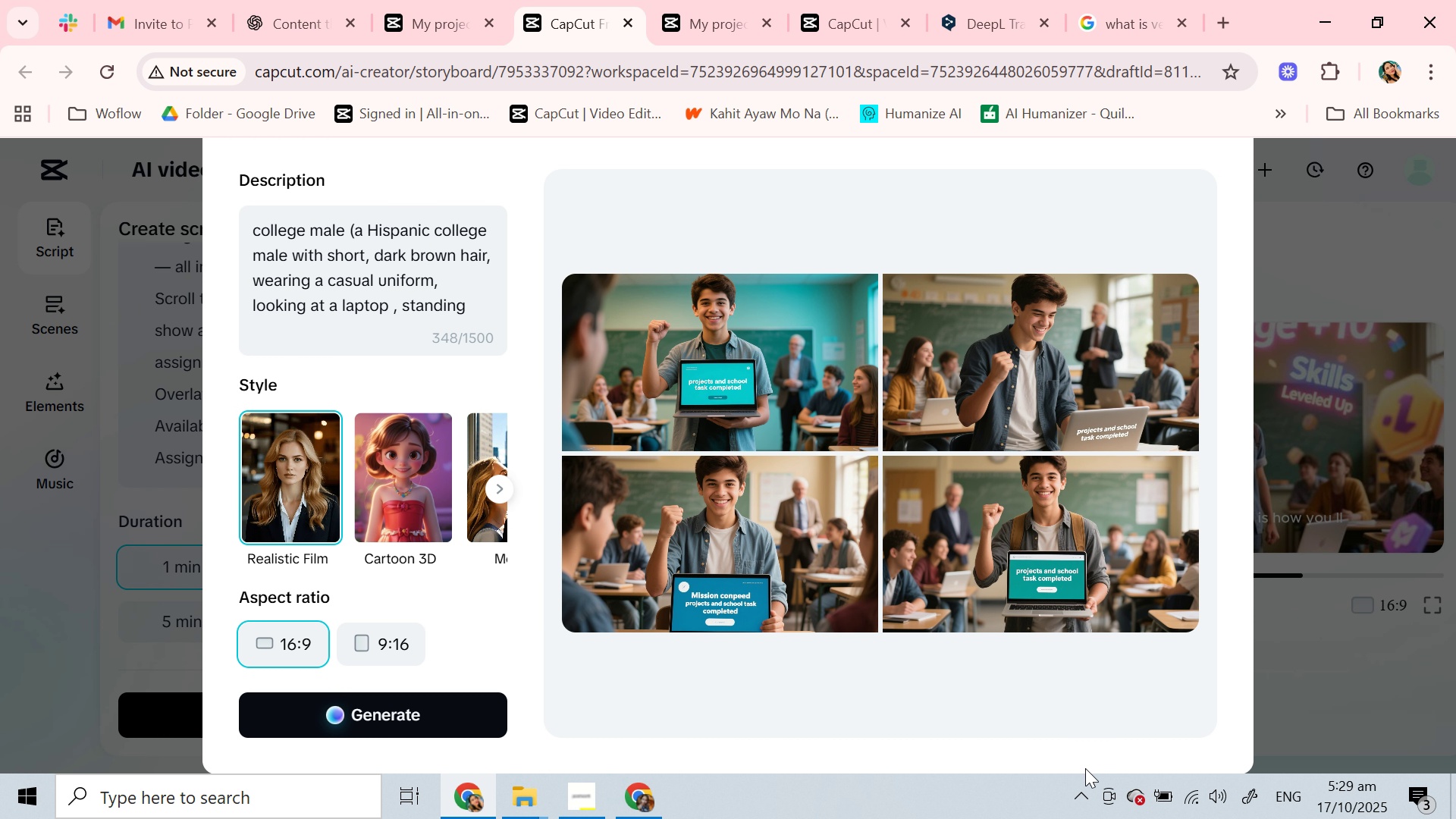 
left_click([990, 522])
 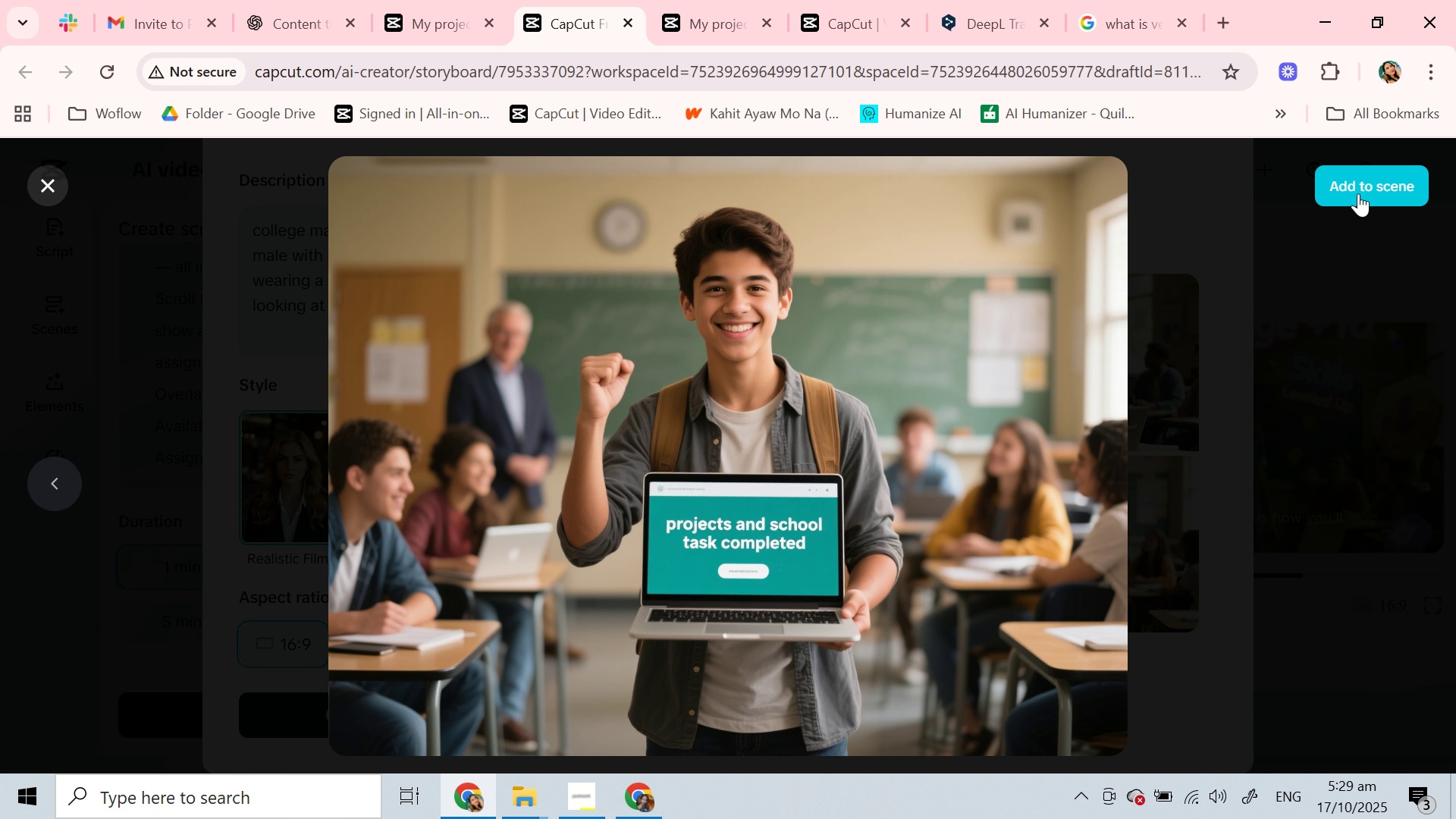 
left_click([1358, 190])
 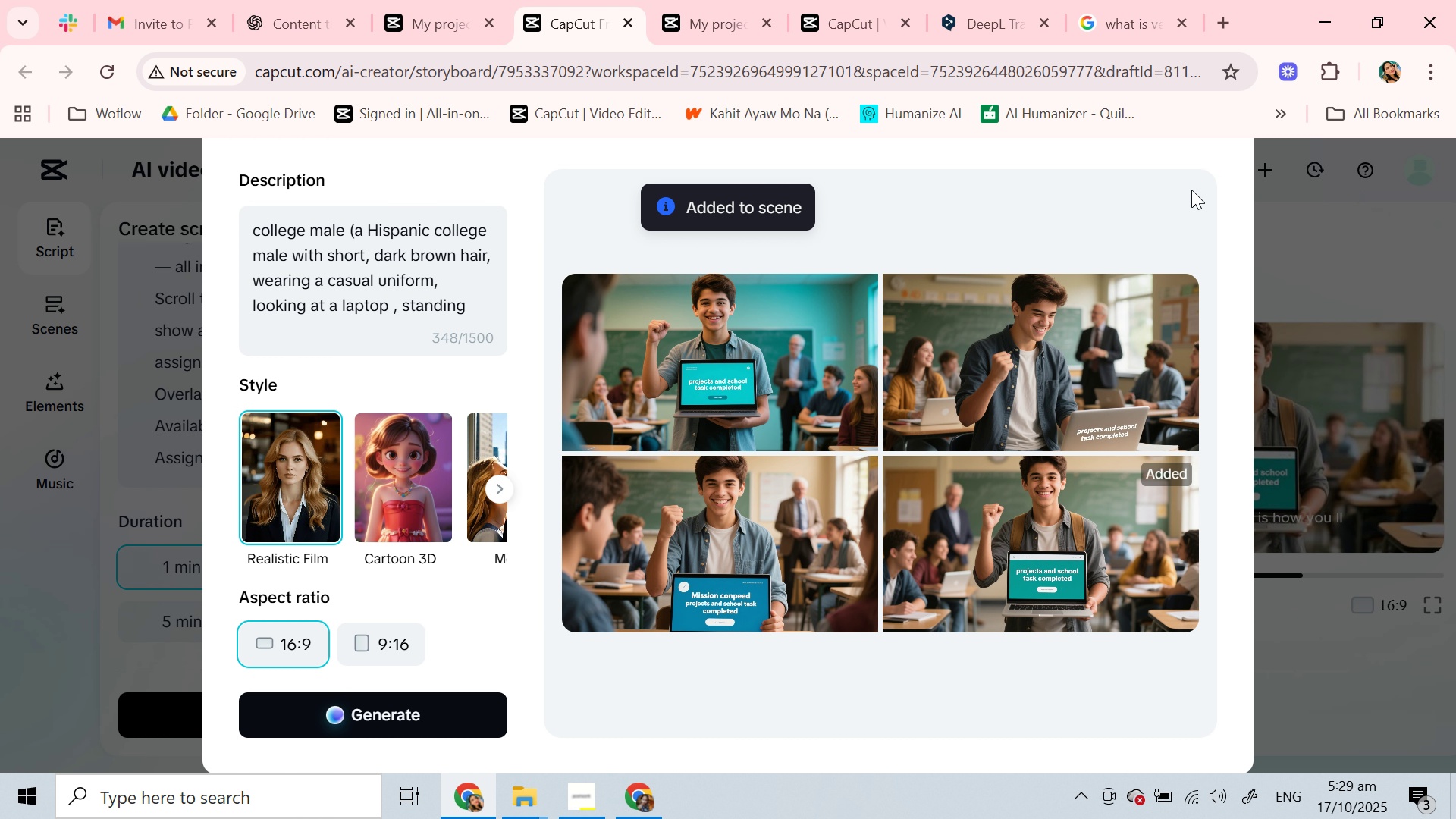 
scroll: coordinate [1189, 190], scroll_direction: up, amount: 3.0
 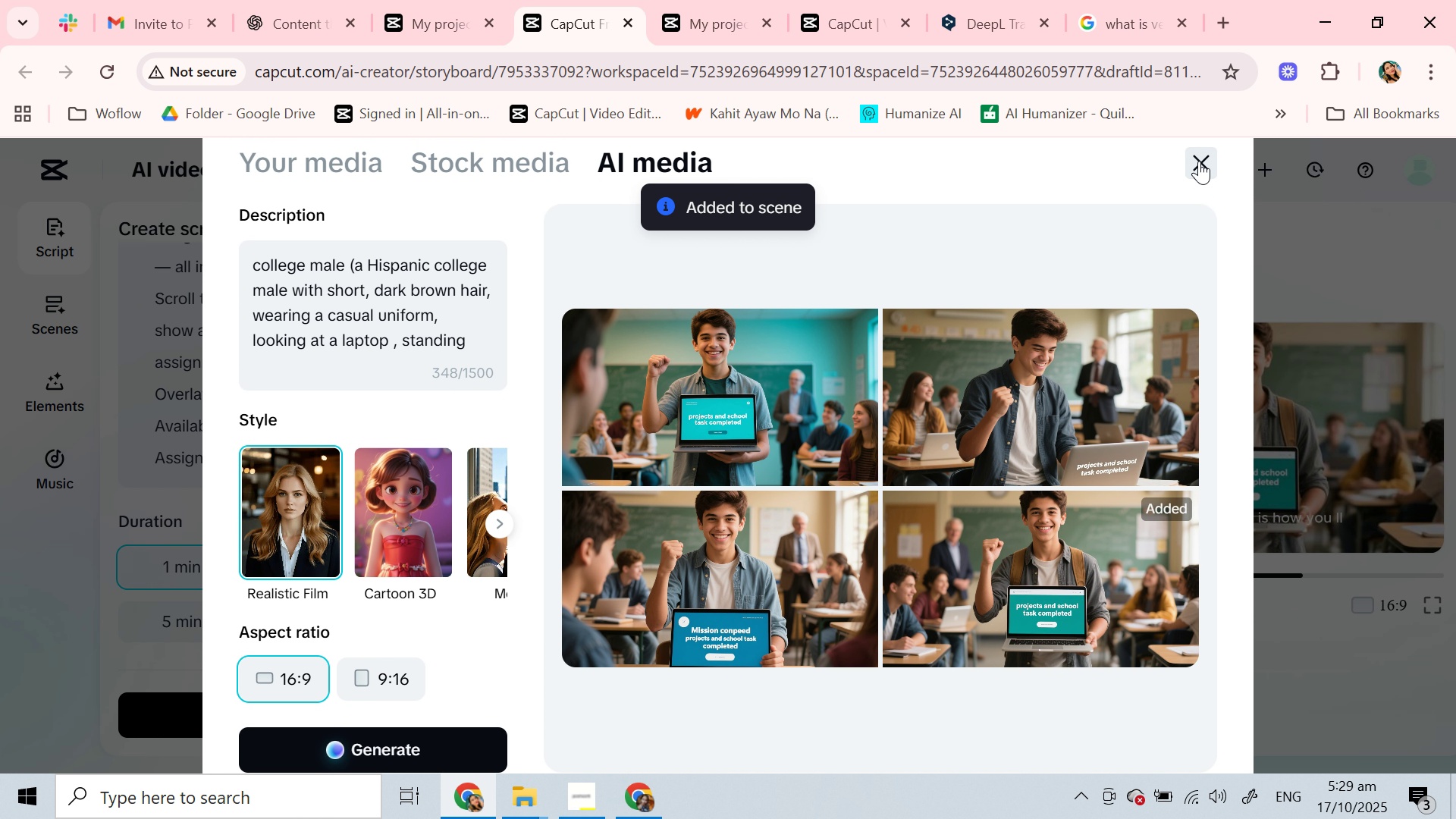 
left_click([1199, 161])
 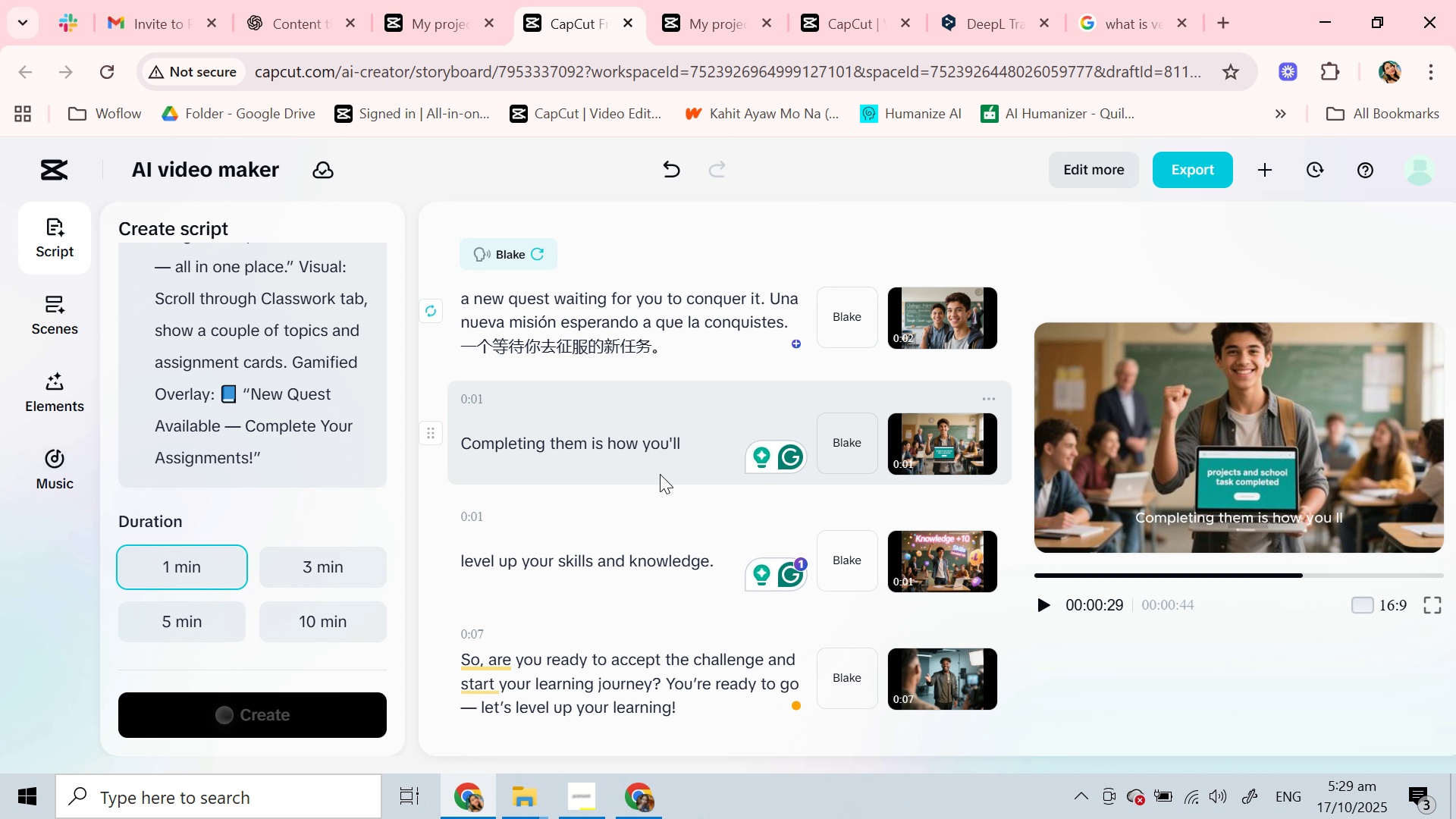 
scroll: coordinate [662, 434], scroll_direction: down, amount: 2.0
 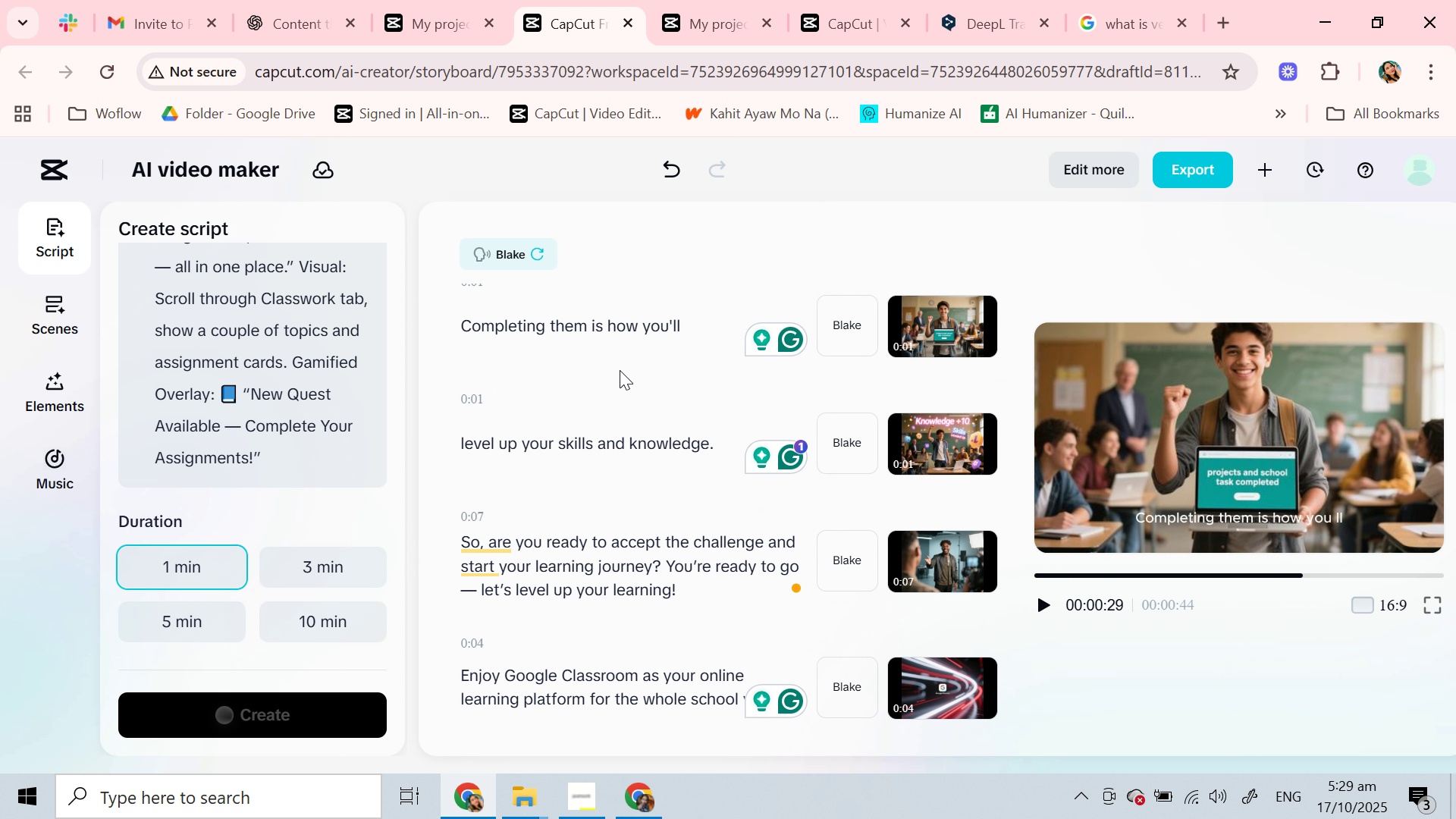 
scroll: coordinate [620, 370], scroll_direction: up, amount: 1.0
 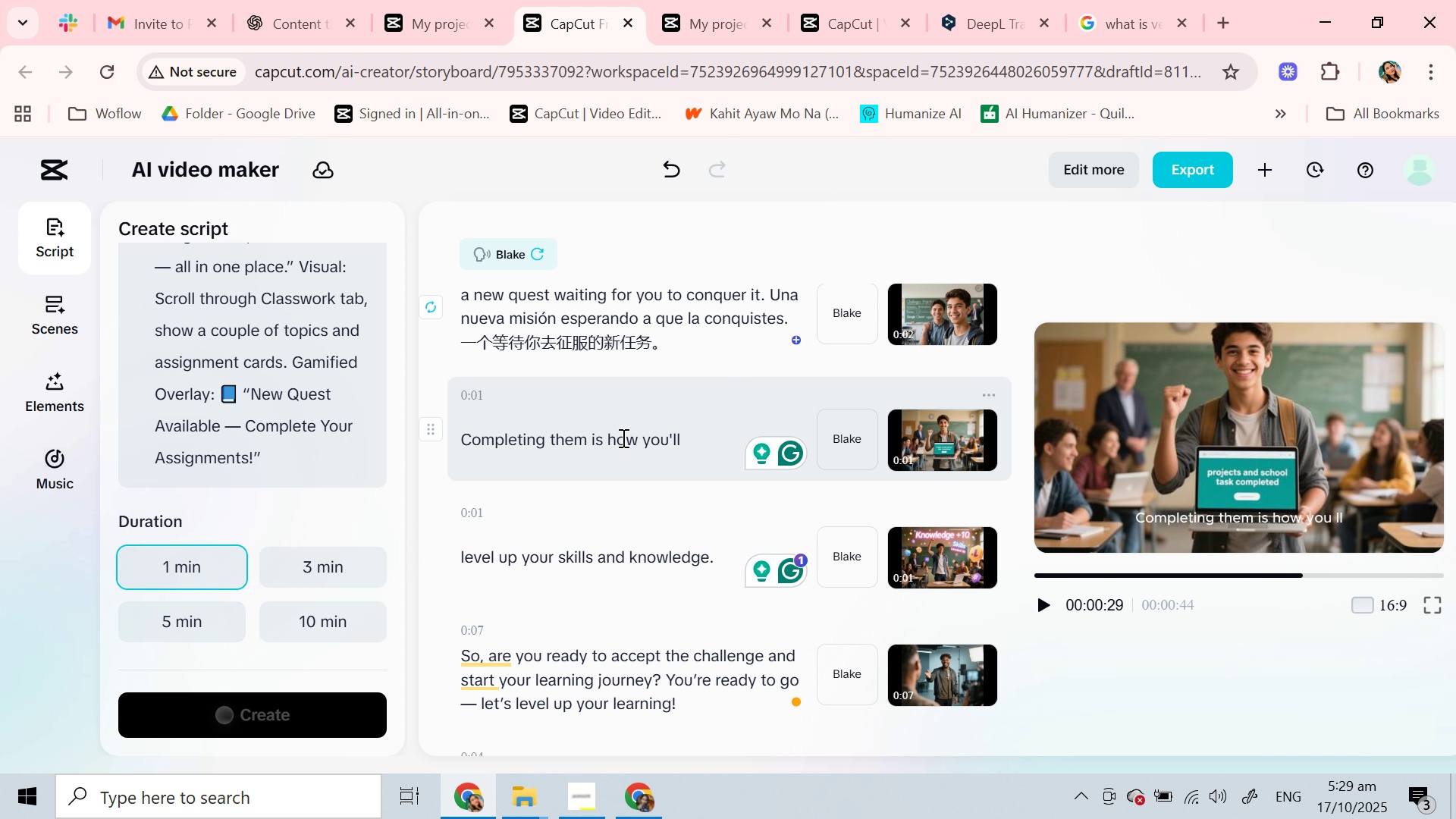 
double_click([622, 438])
 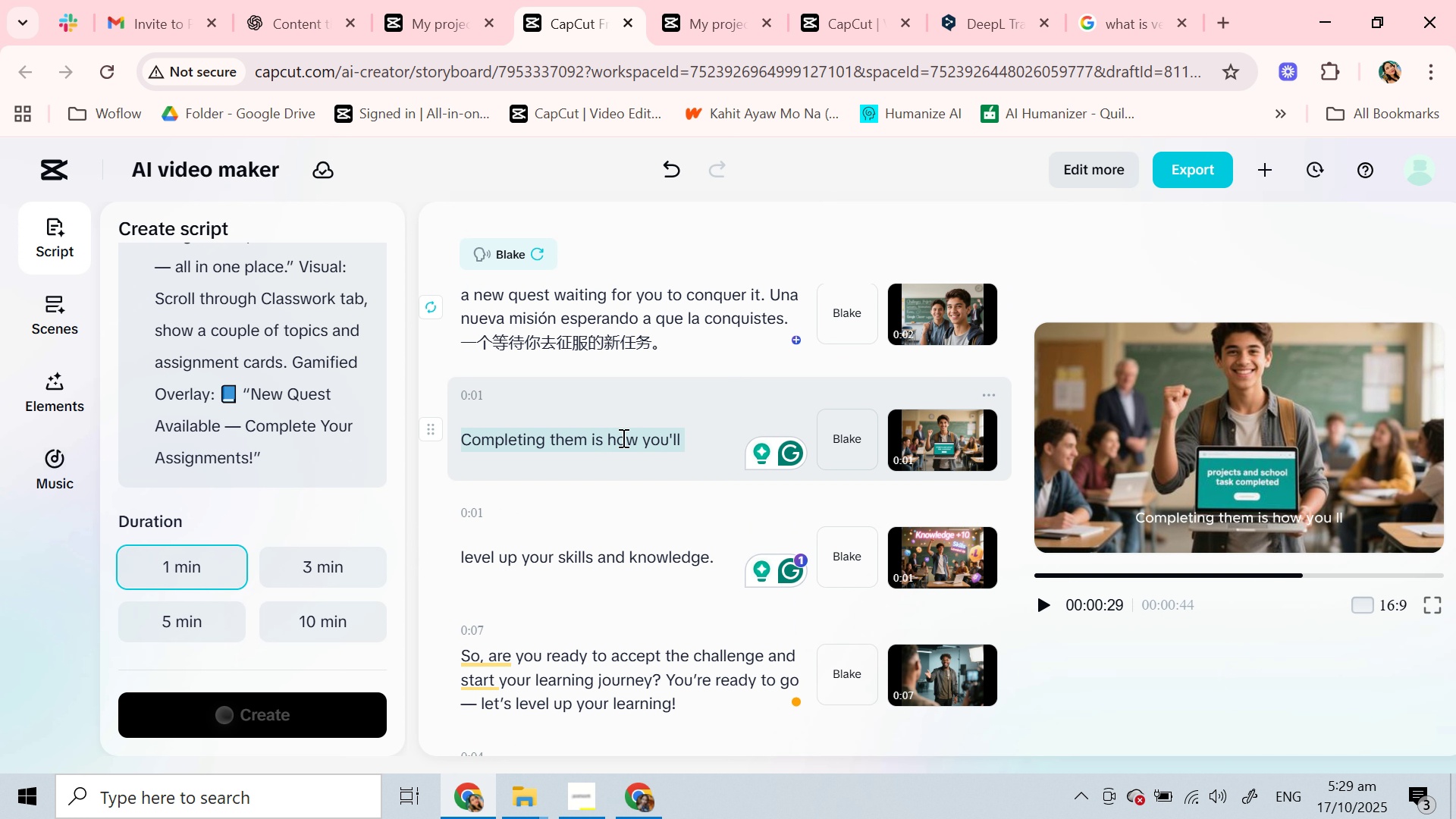 
triple_click([622, 438])
 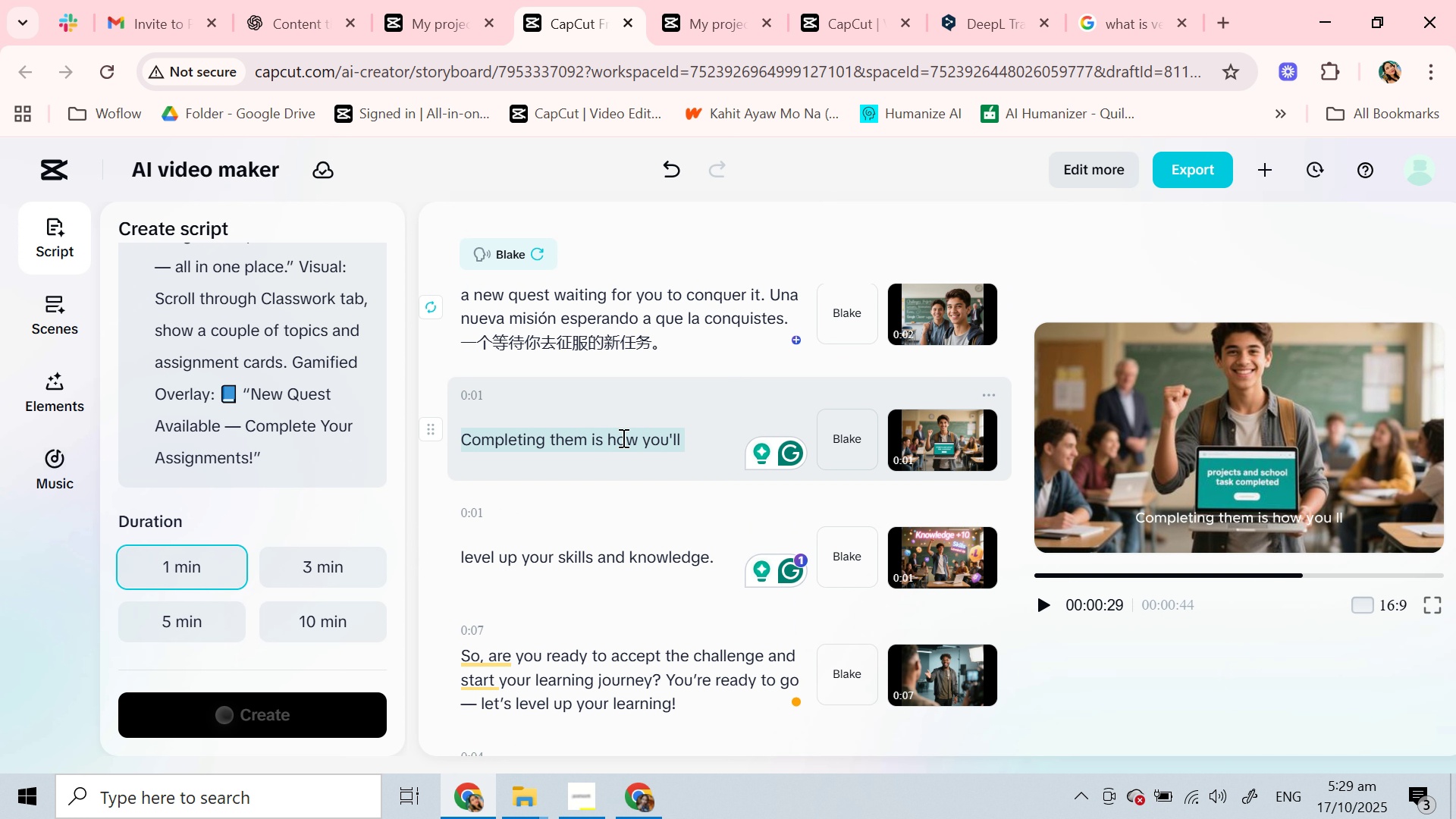 
key(Control+C)
 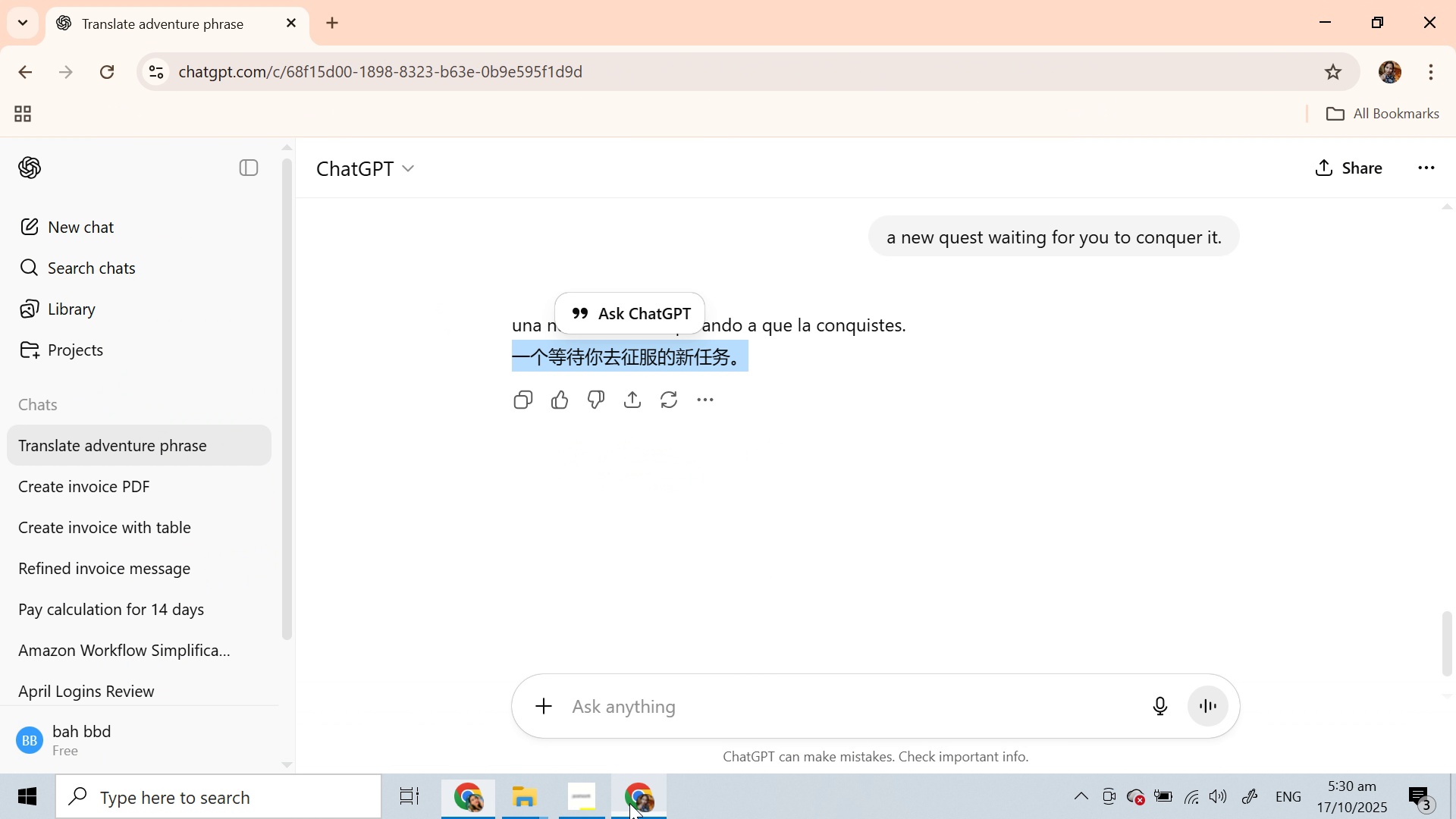 
left_click([671, 715])
 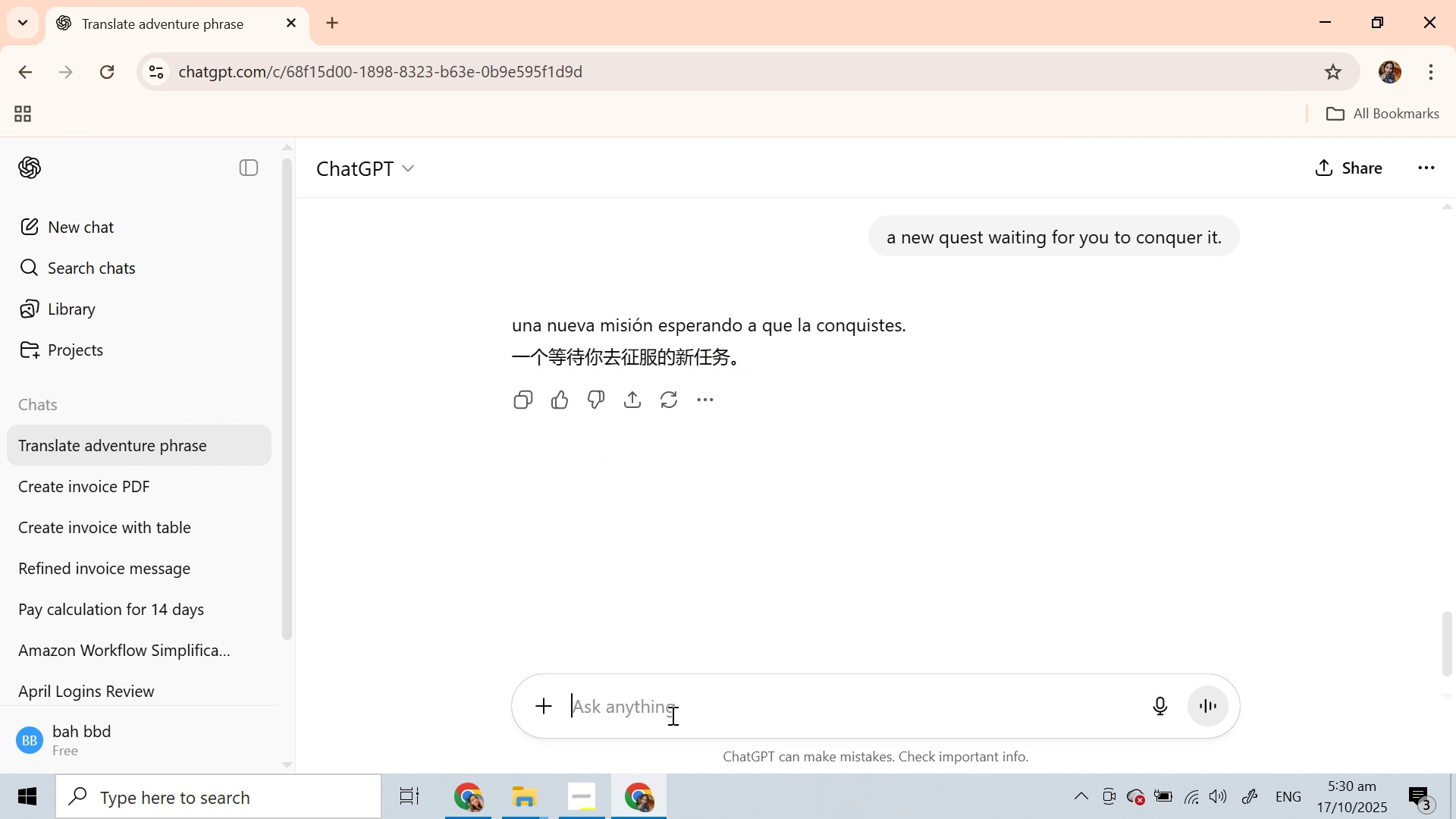 
key(Control+V)
 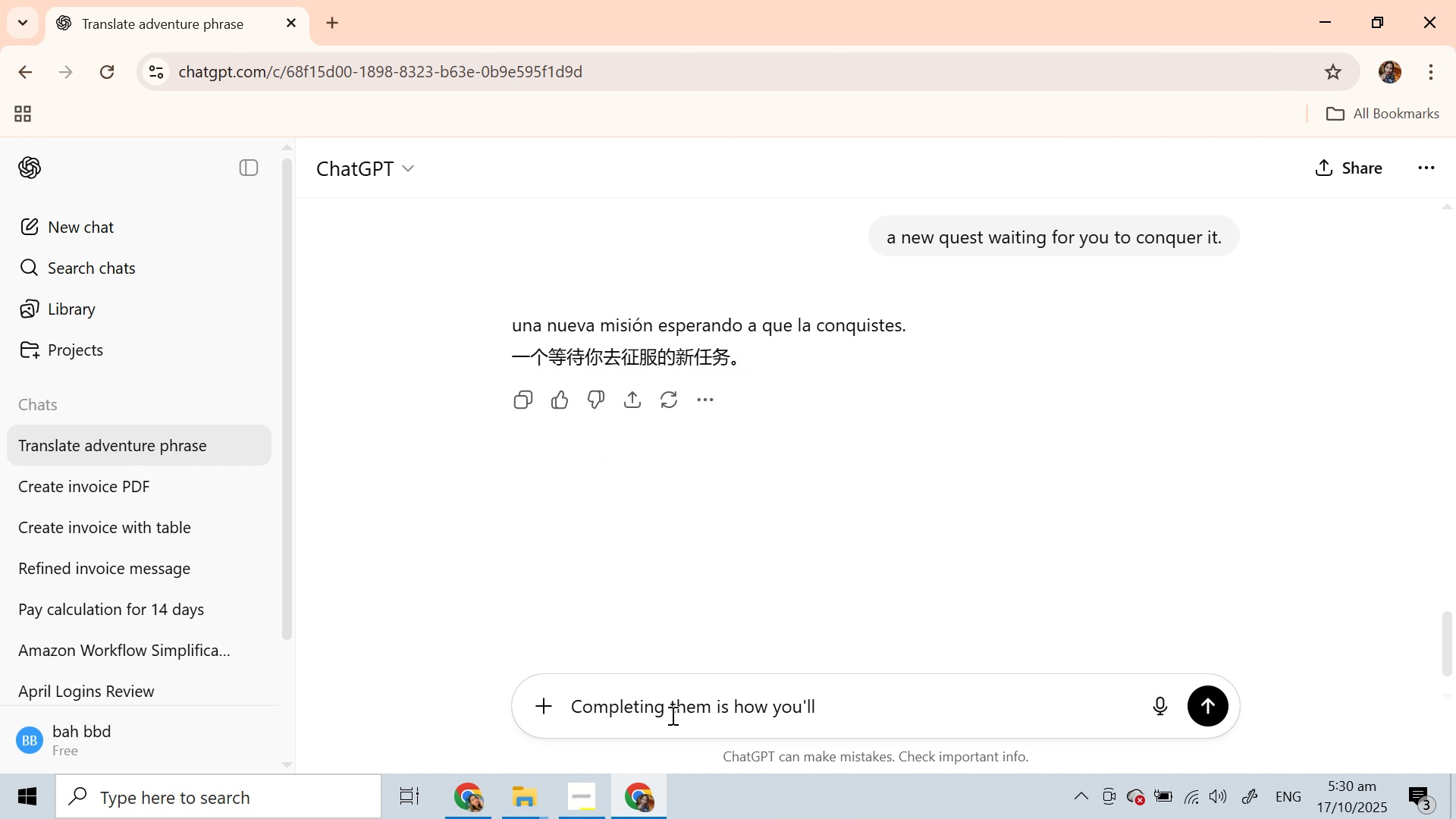 
key(Enter)
 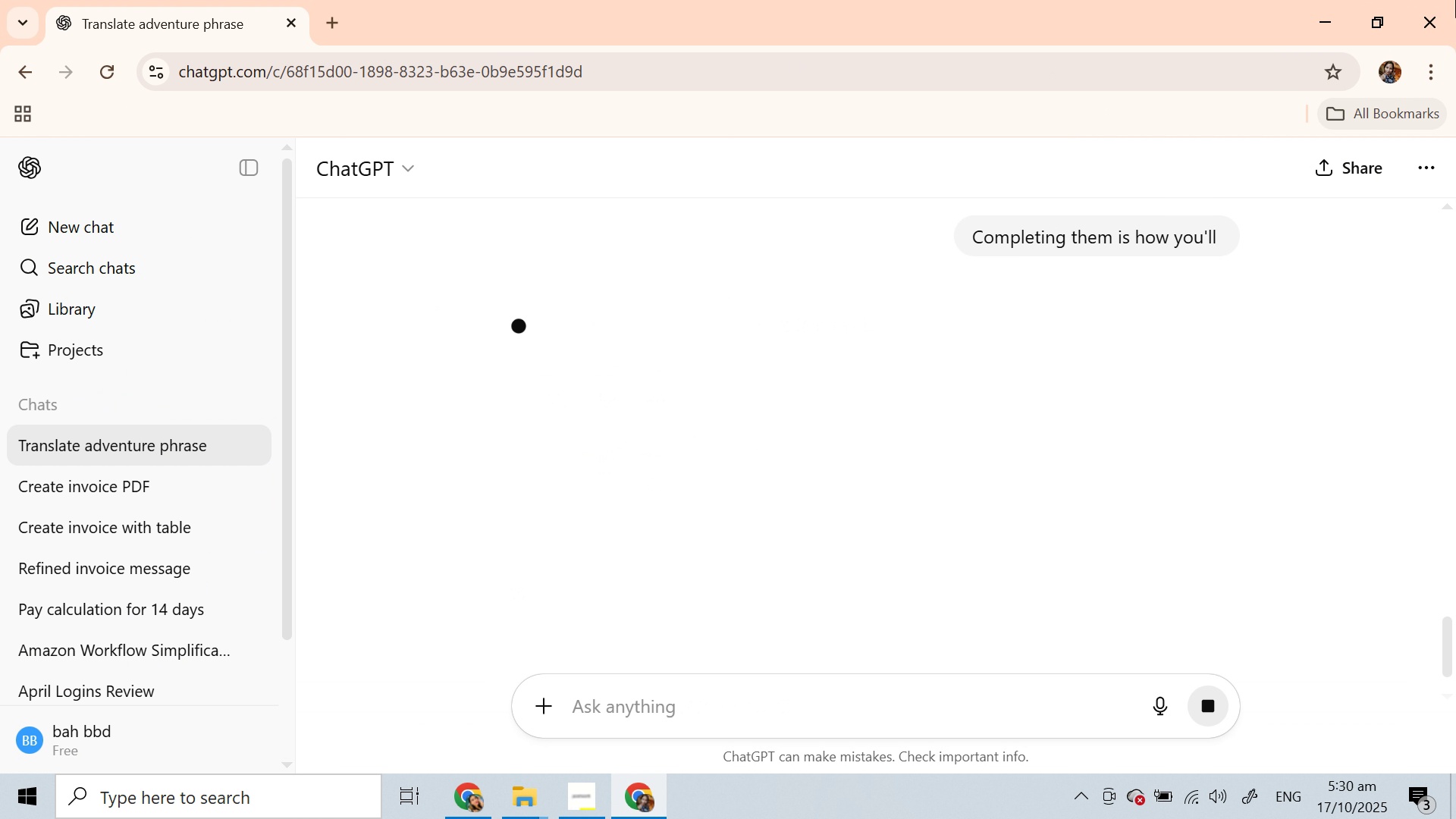 
mouse_move([600, 329])
 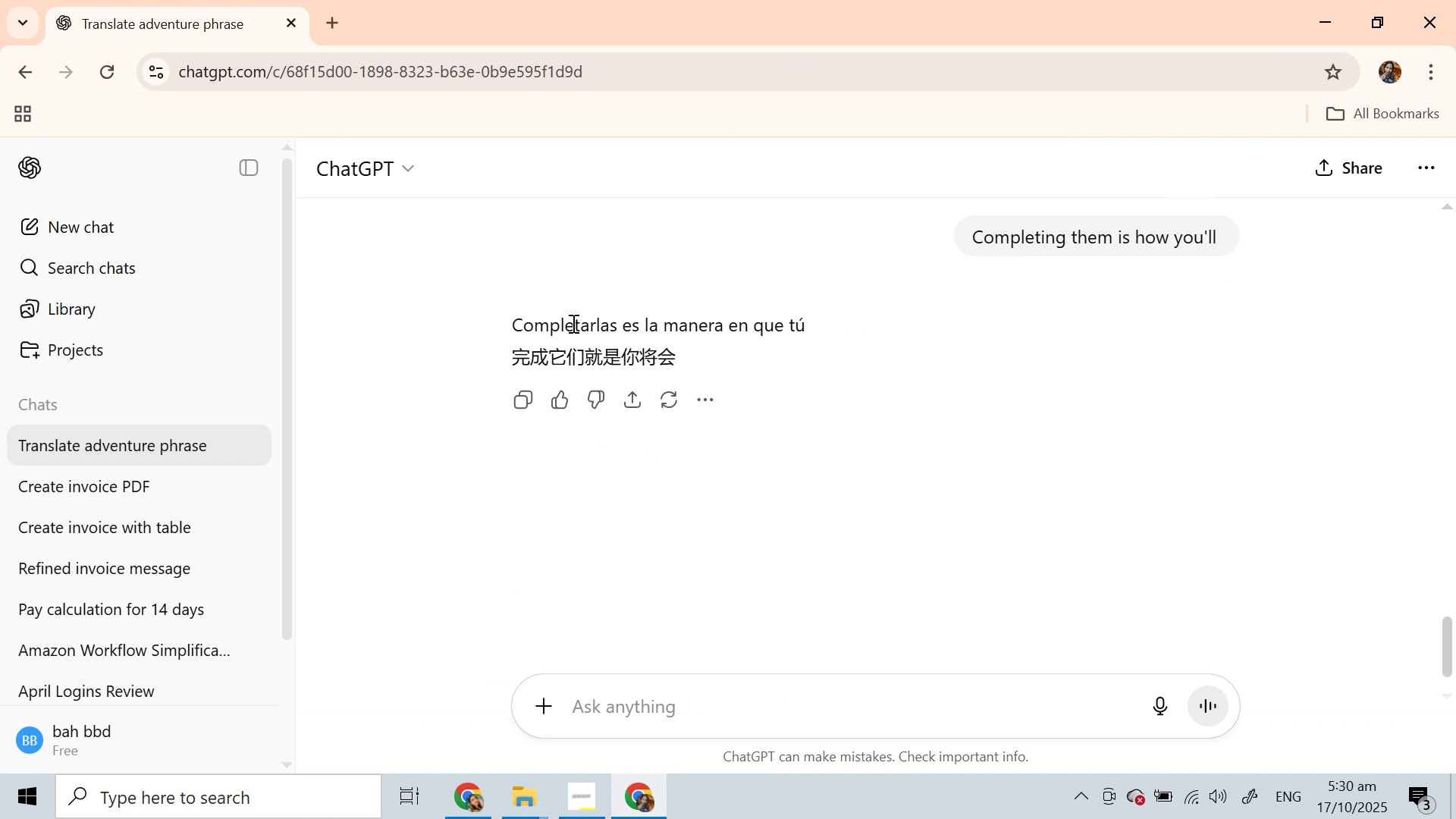 
double_click([572, 323])
 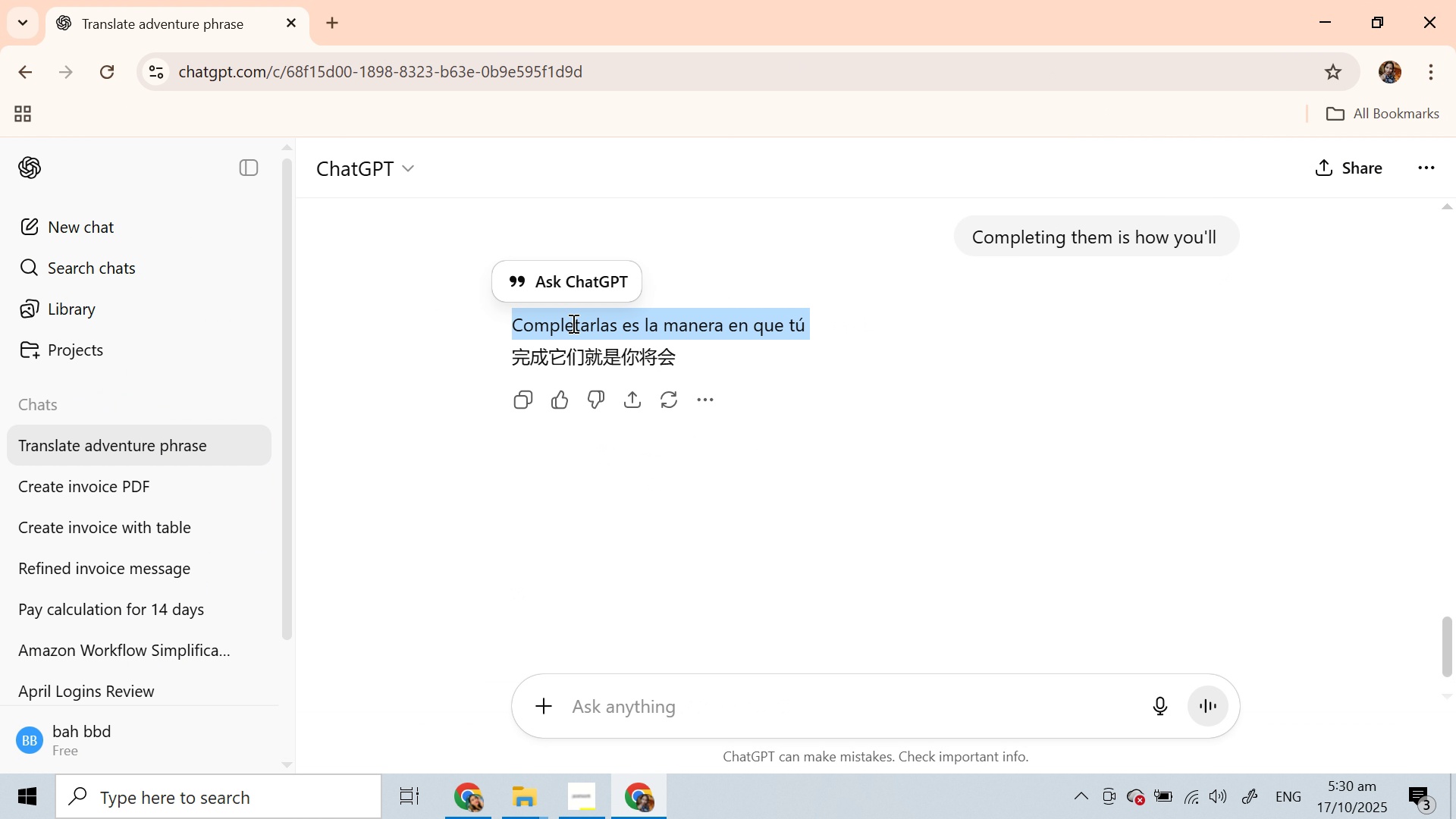 
triple_click([572, 323])
 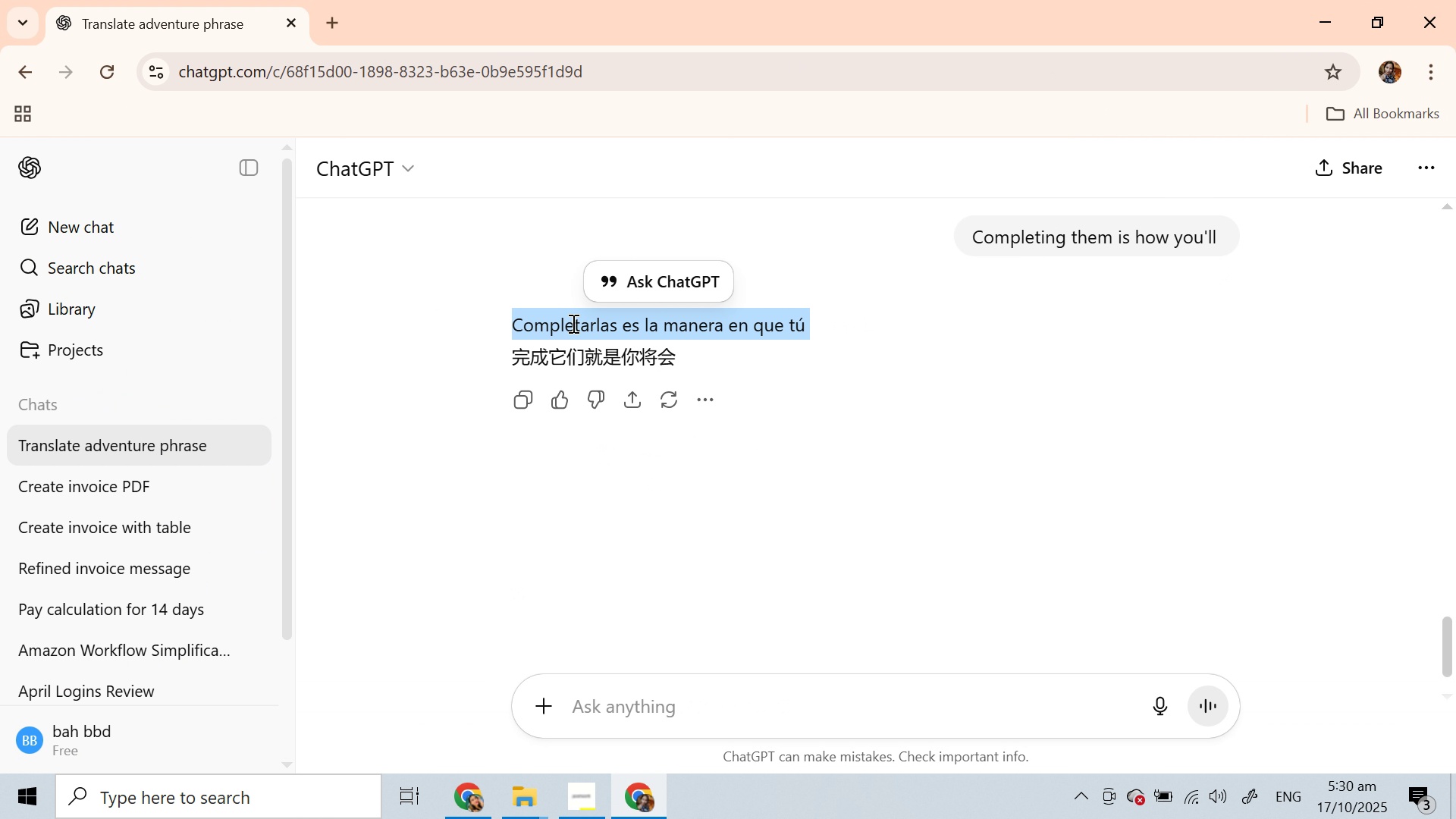 
key(Control+C)
 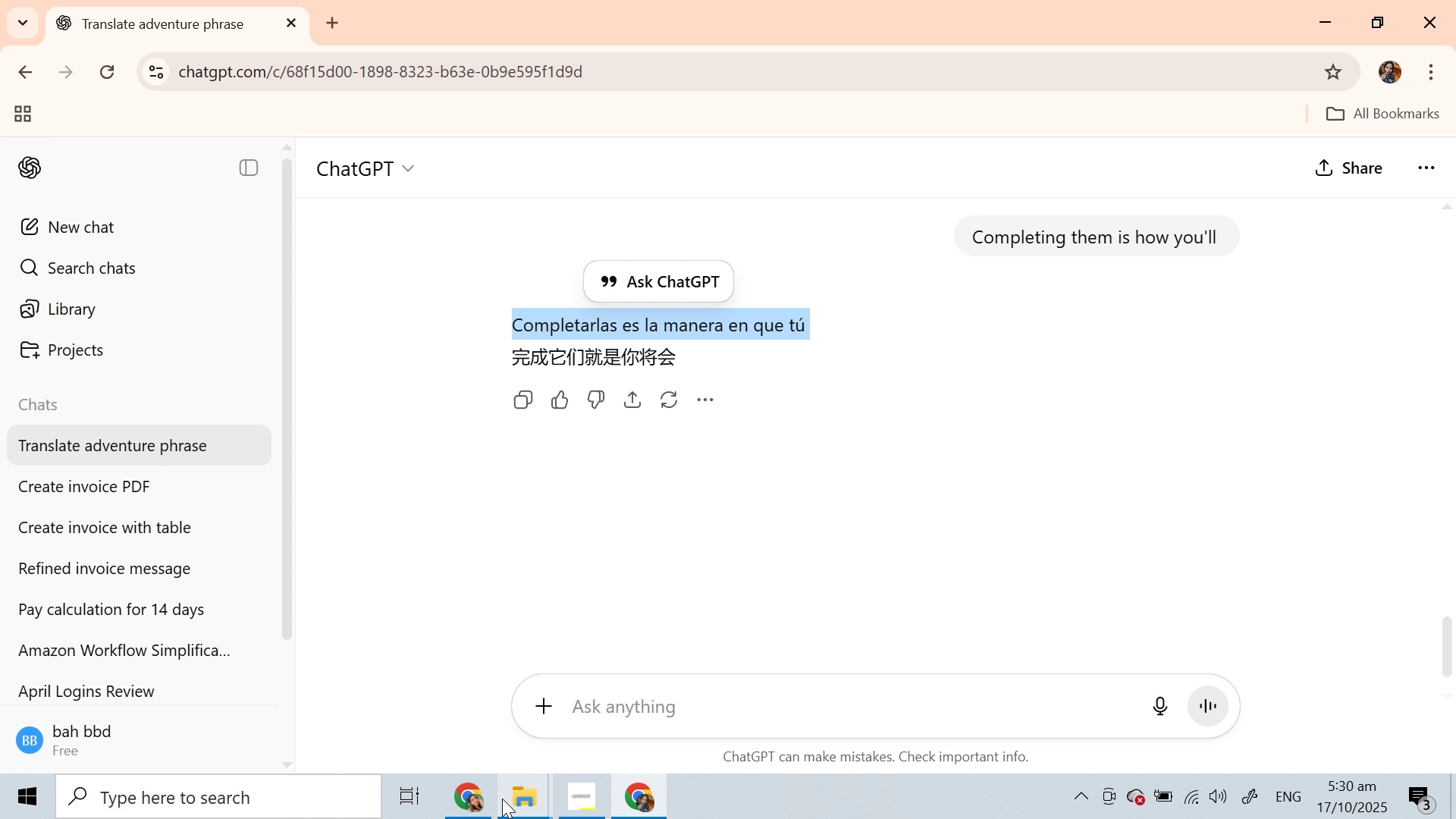 
left_click([474, 801])
 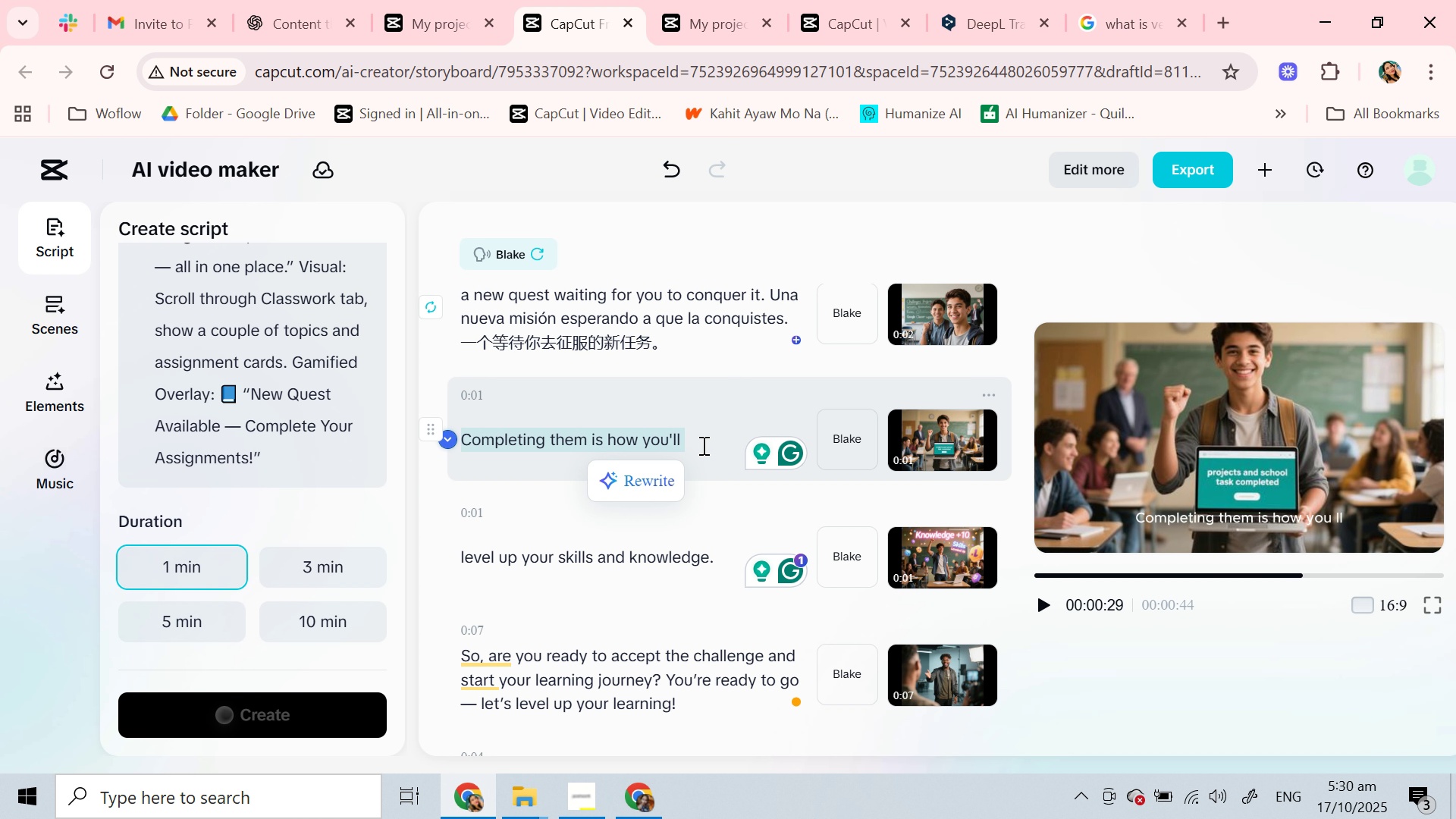 
left_click([702, 445])
 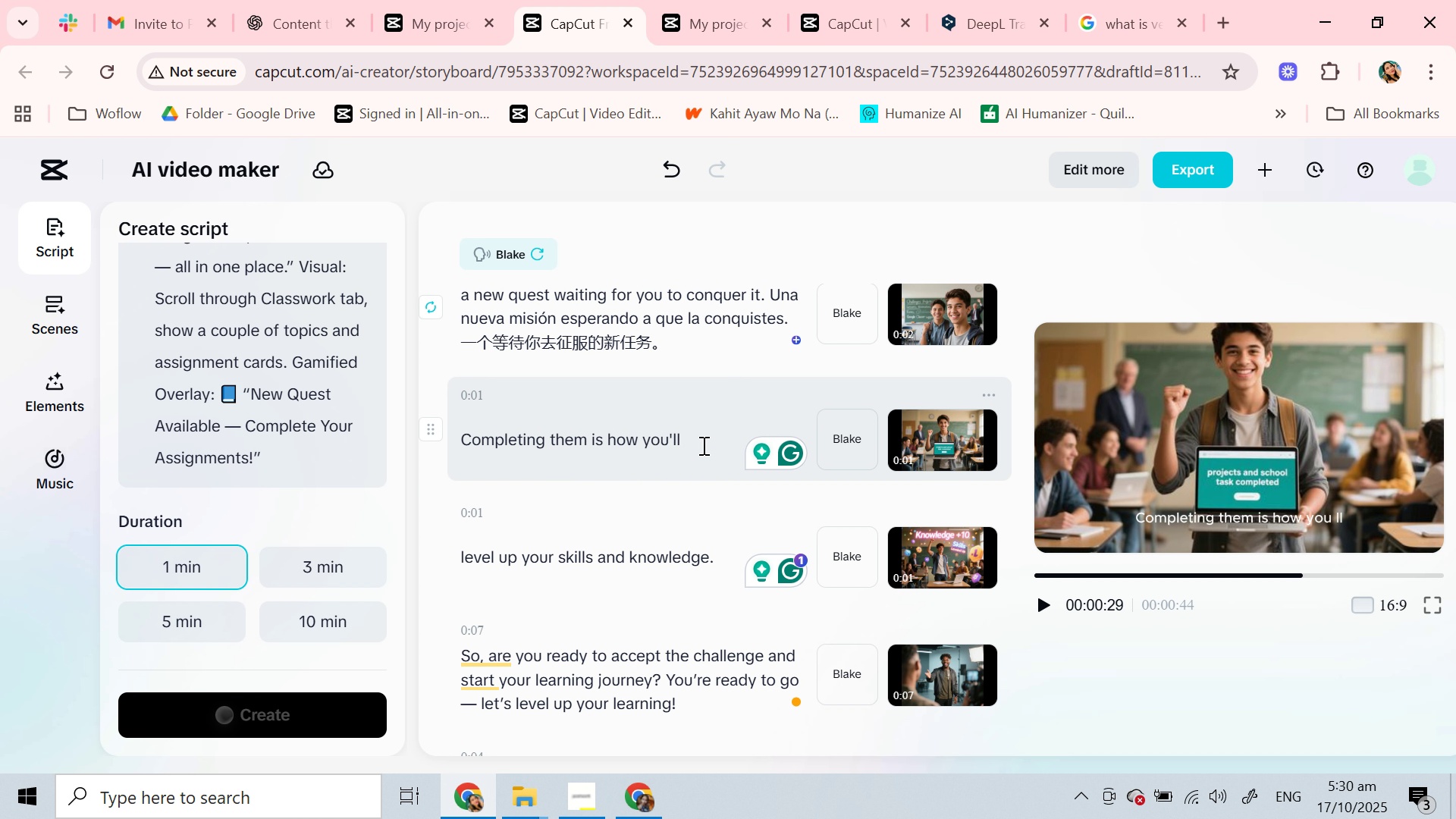 
key(Space)
 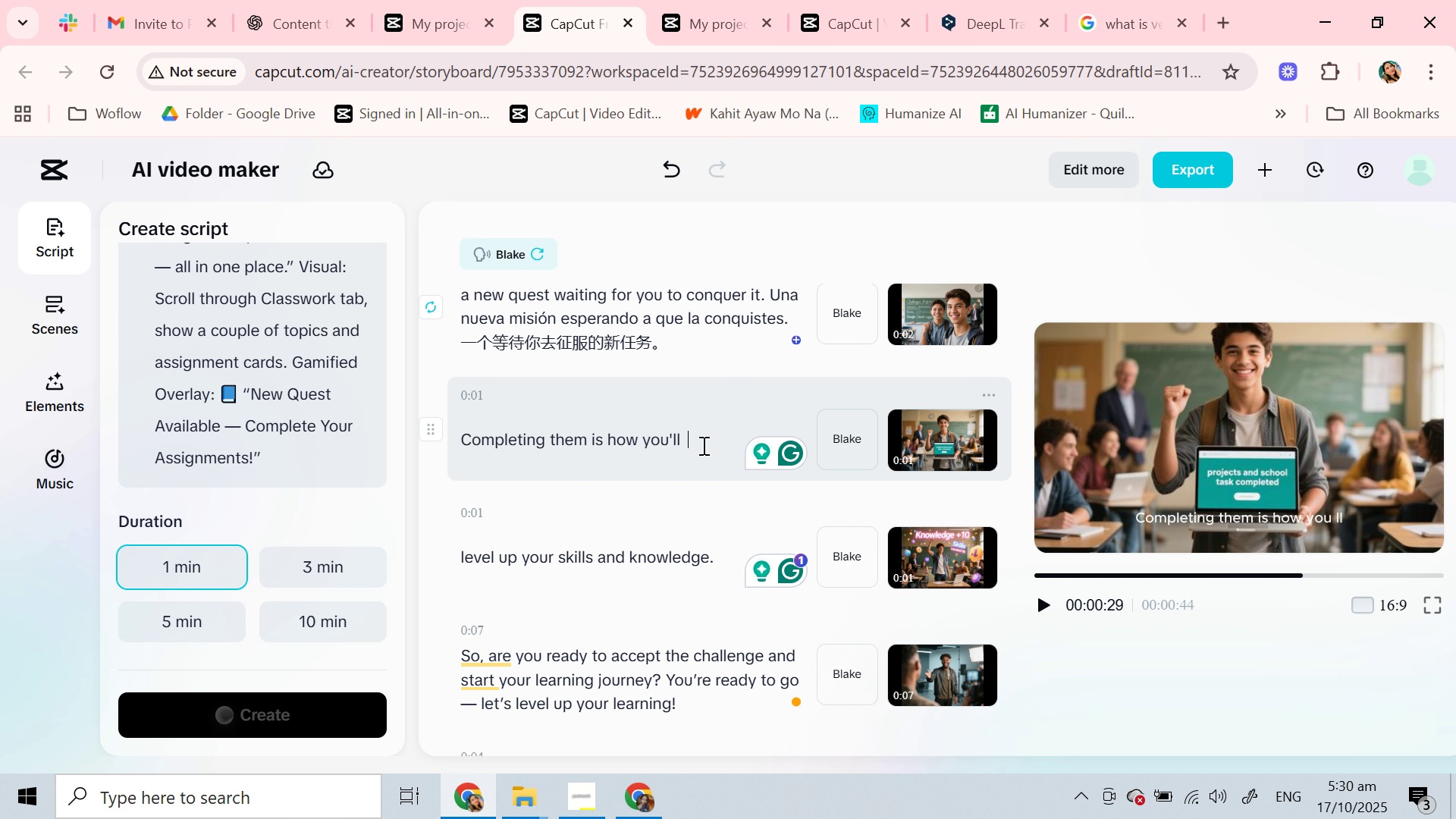 
key(Shift+Backslash)
 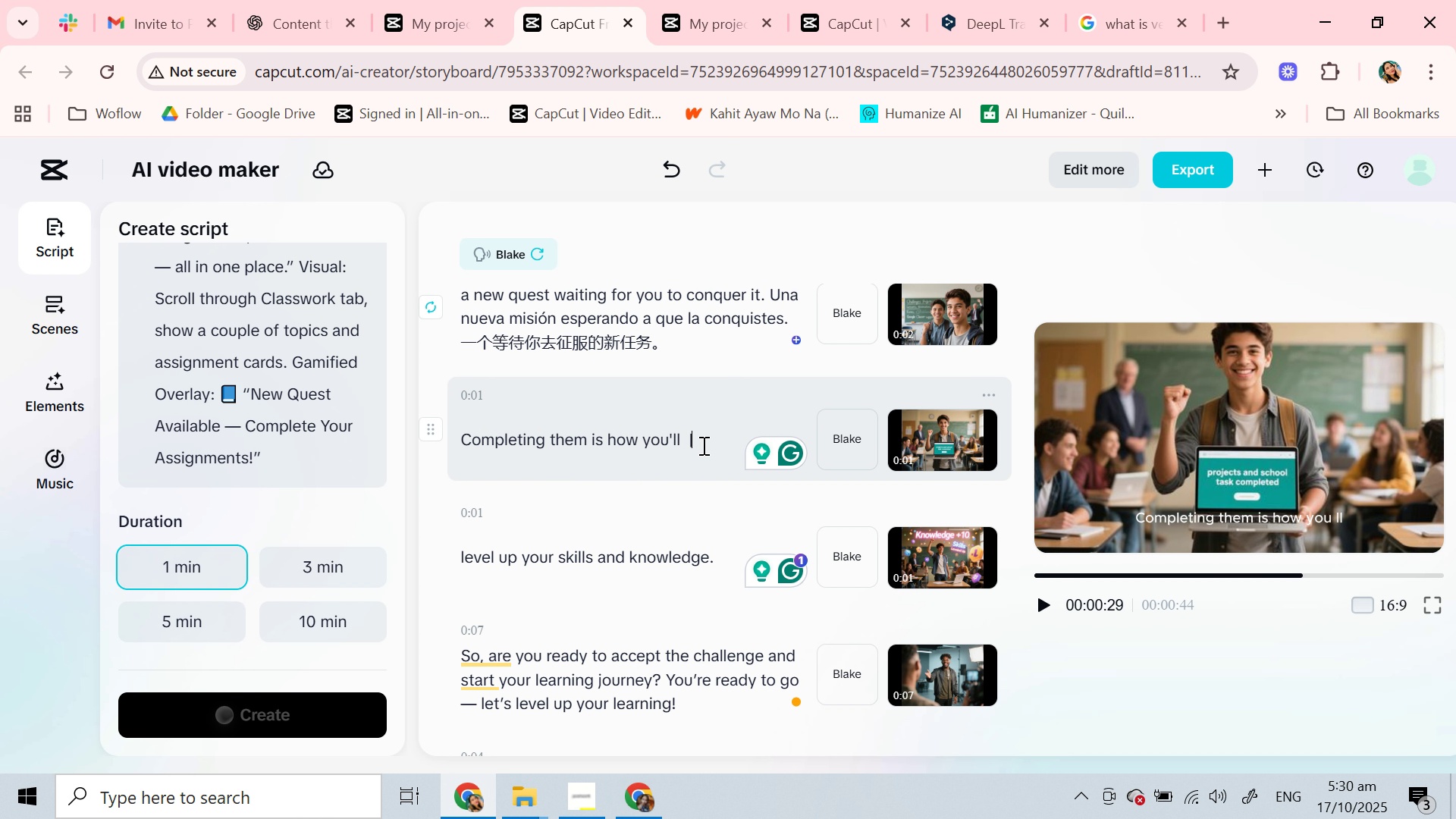 
key(Space)
 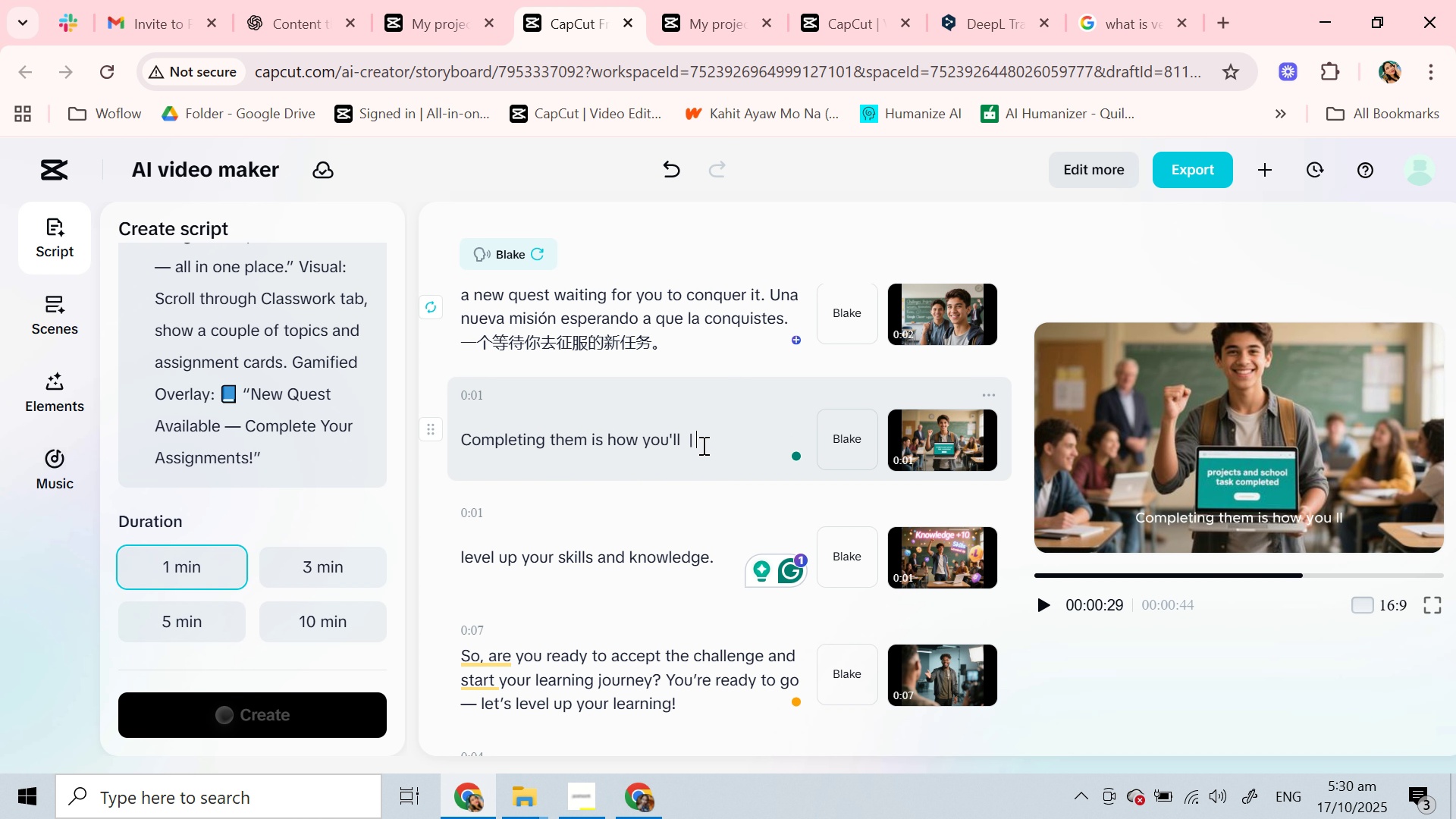 
key(Space)
 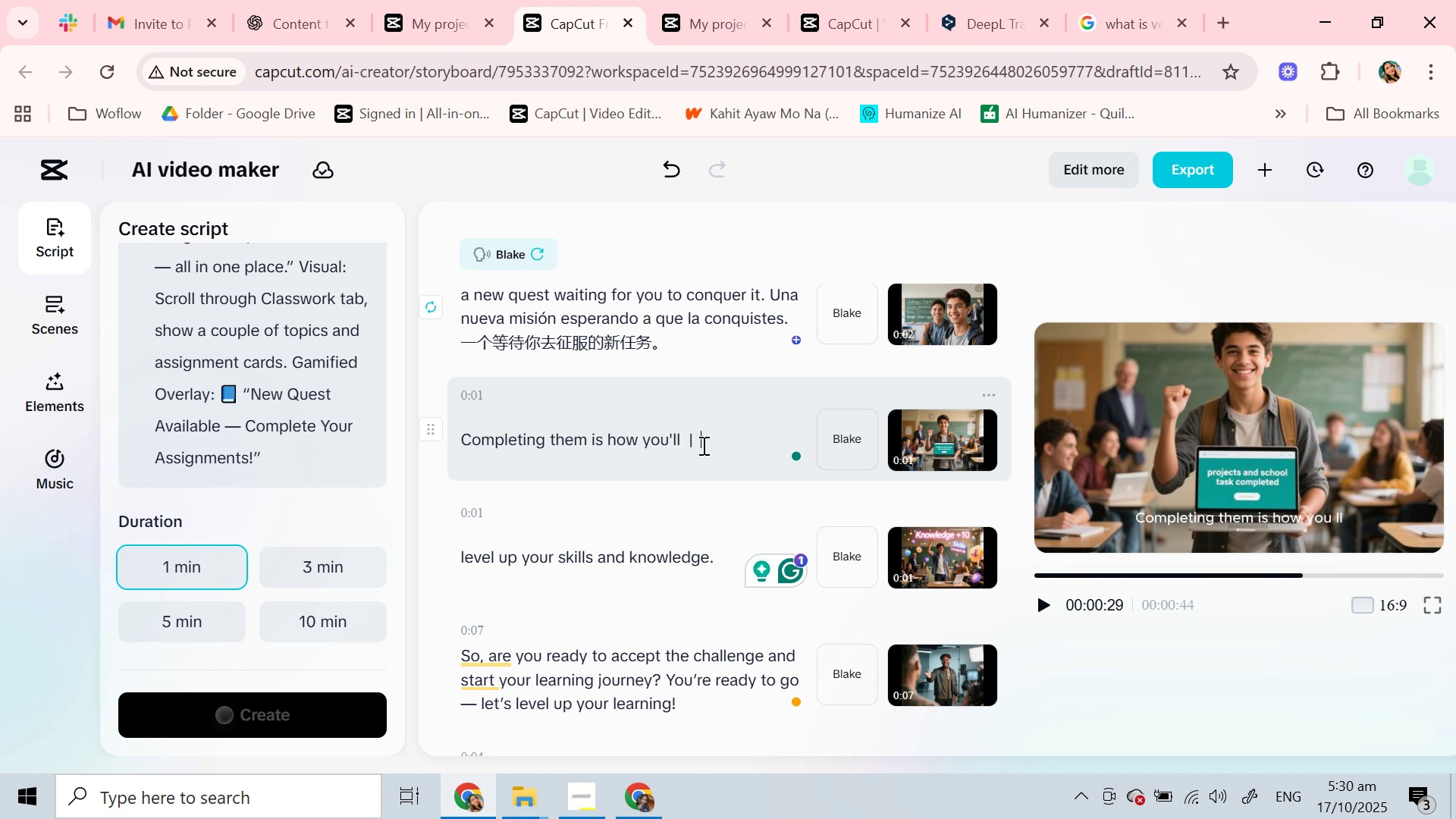 
hold_key(key=ControlLeft, duration=1.51)
 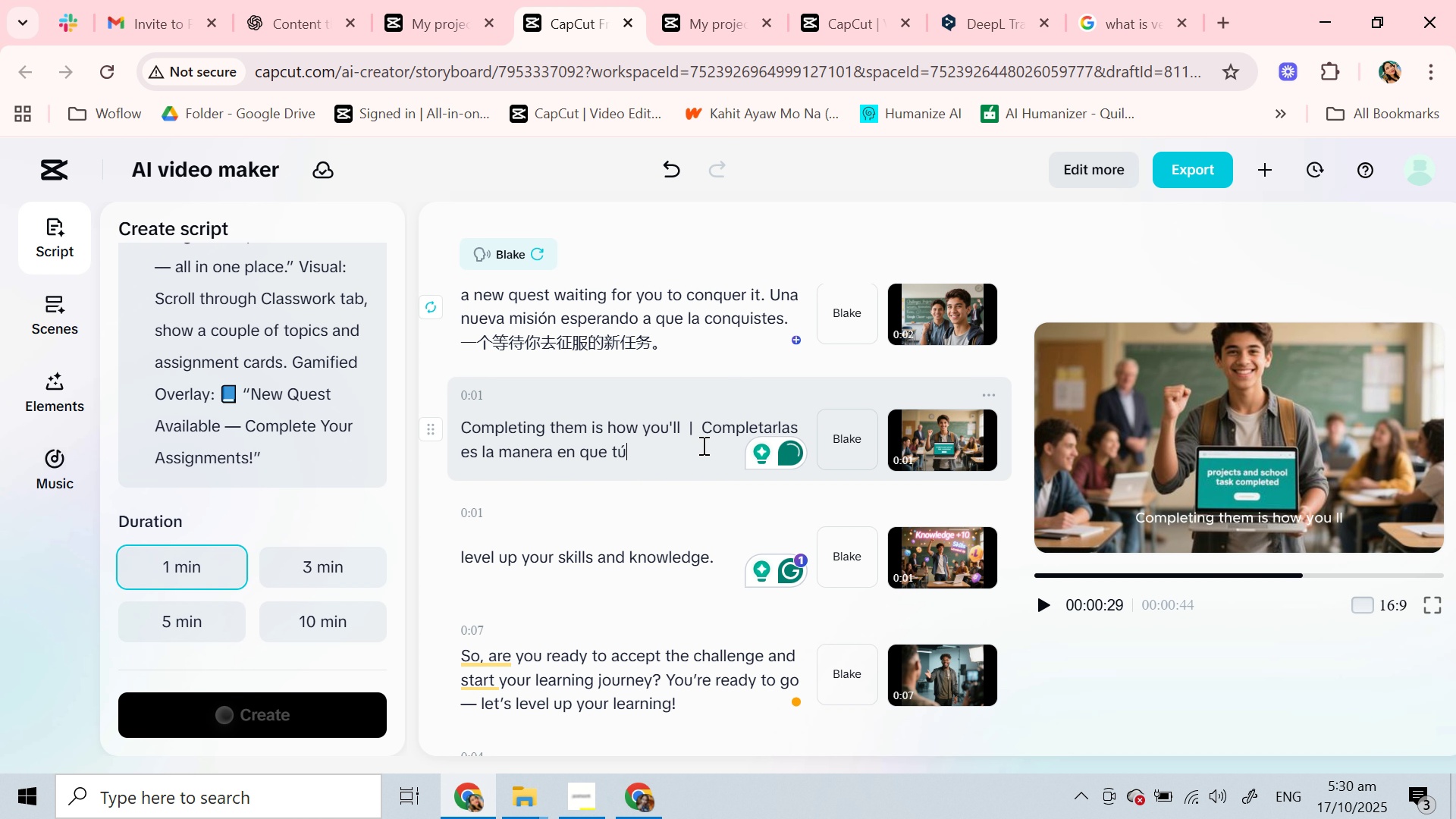 
key(Control+V)
 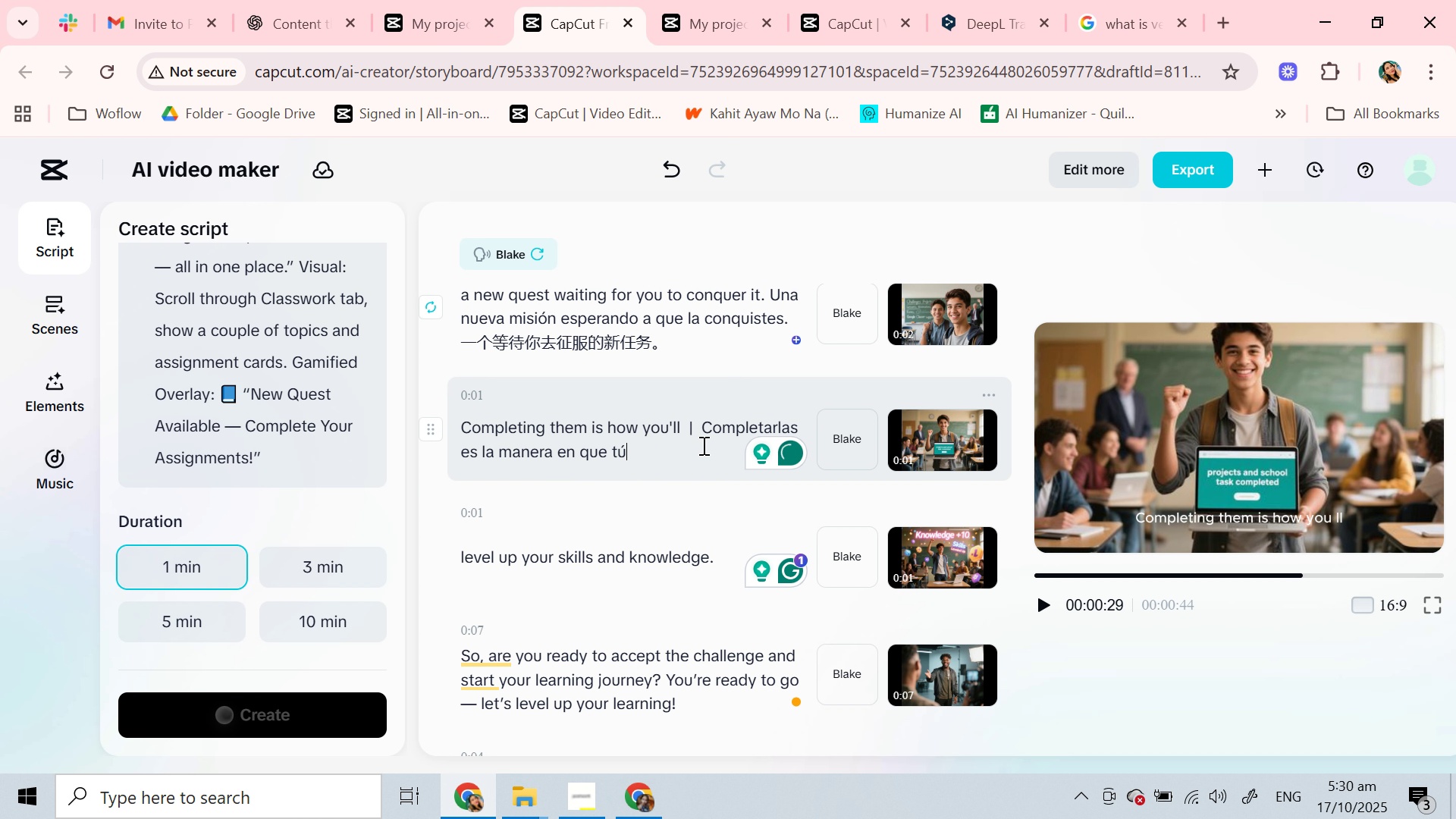 
key(Space)
 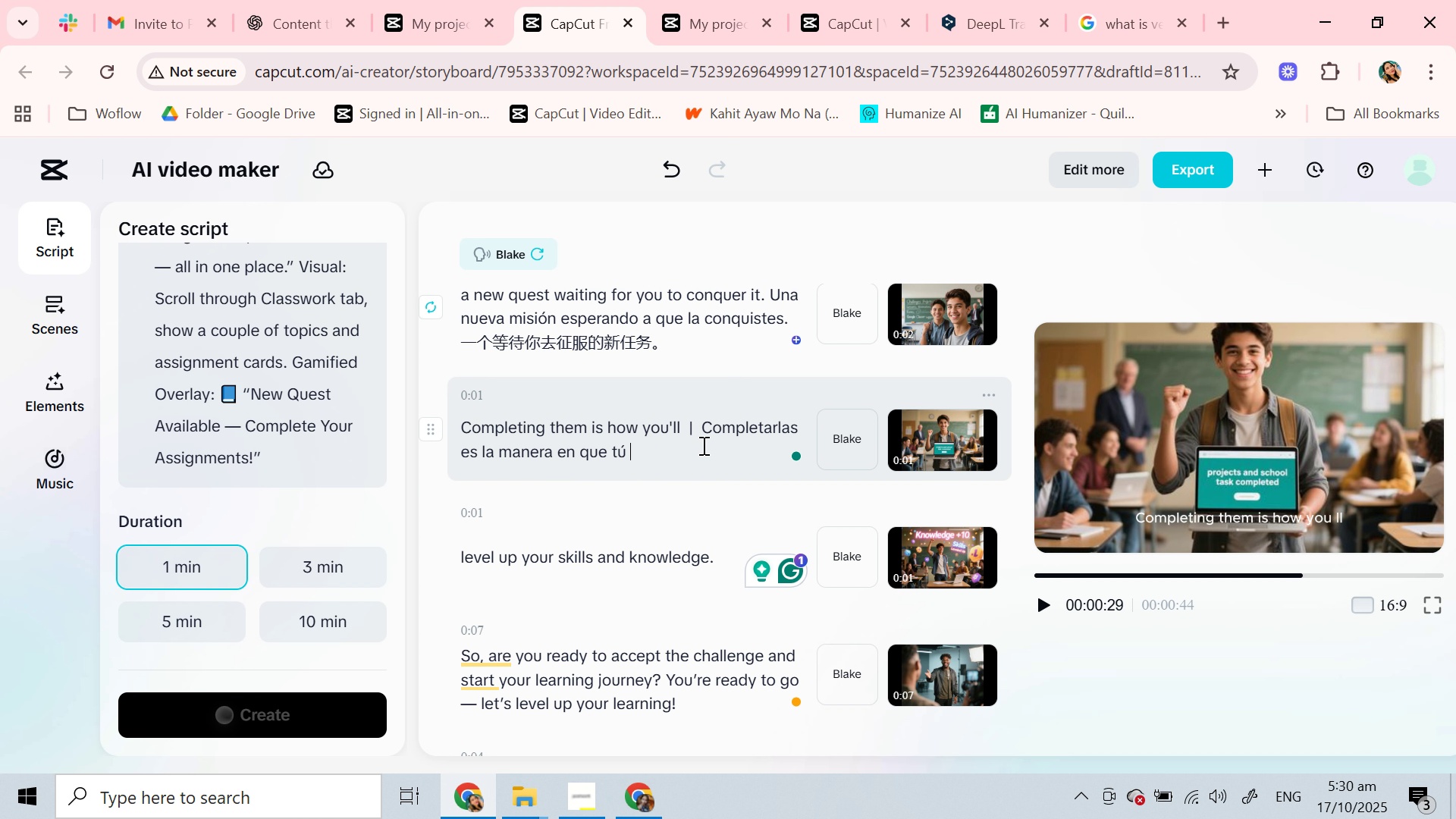 
key(Space)
 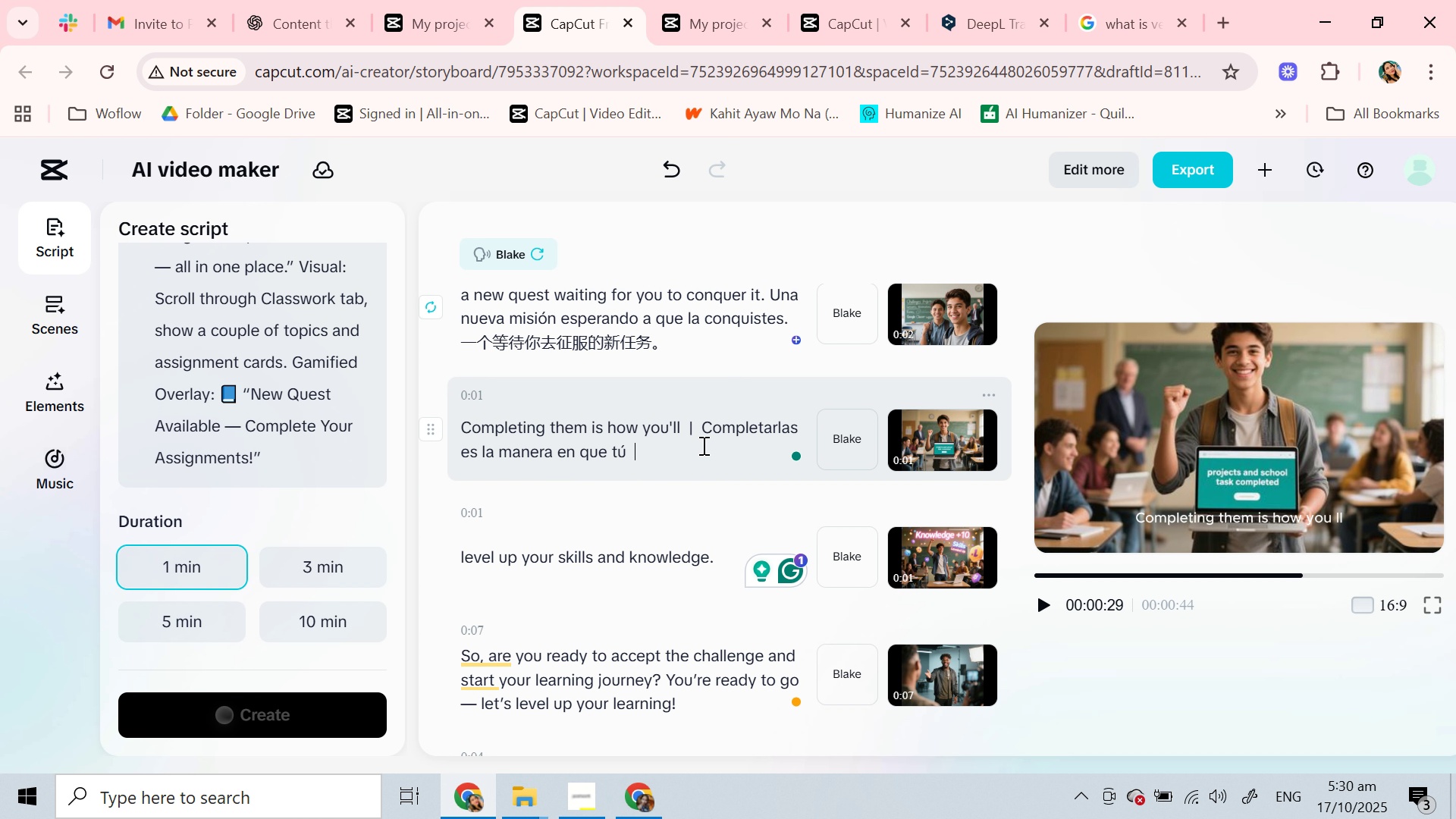 
key(Shift+Backslash)
 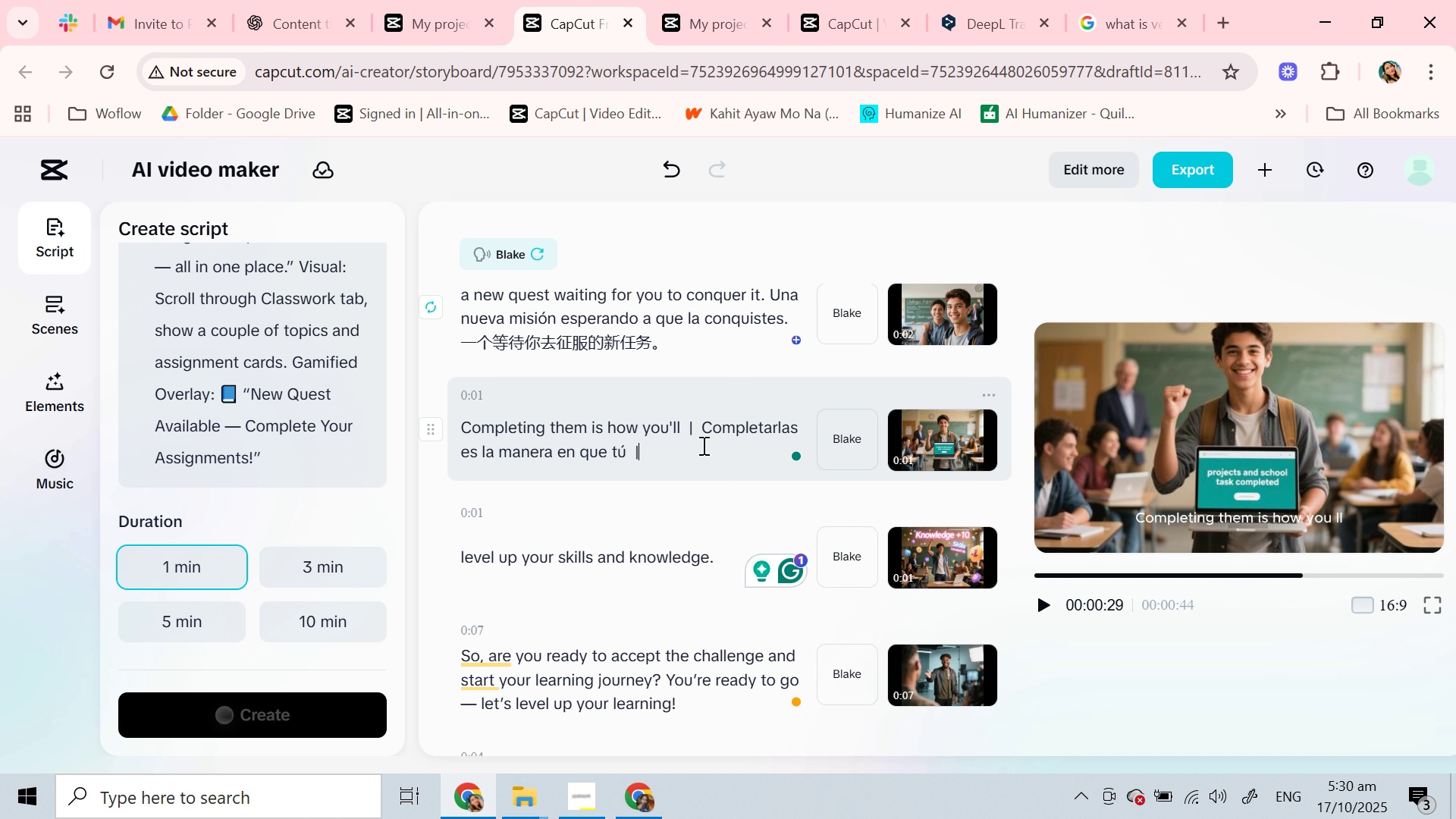 
key(Space)
 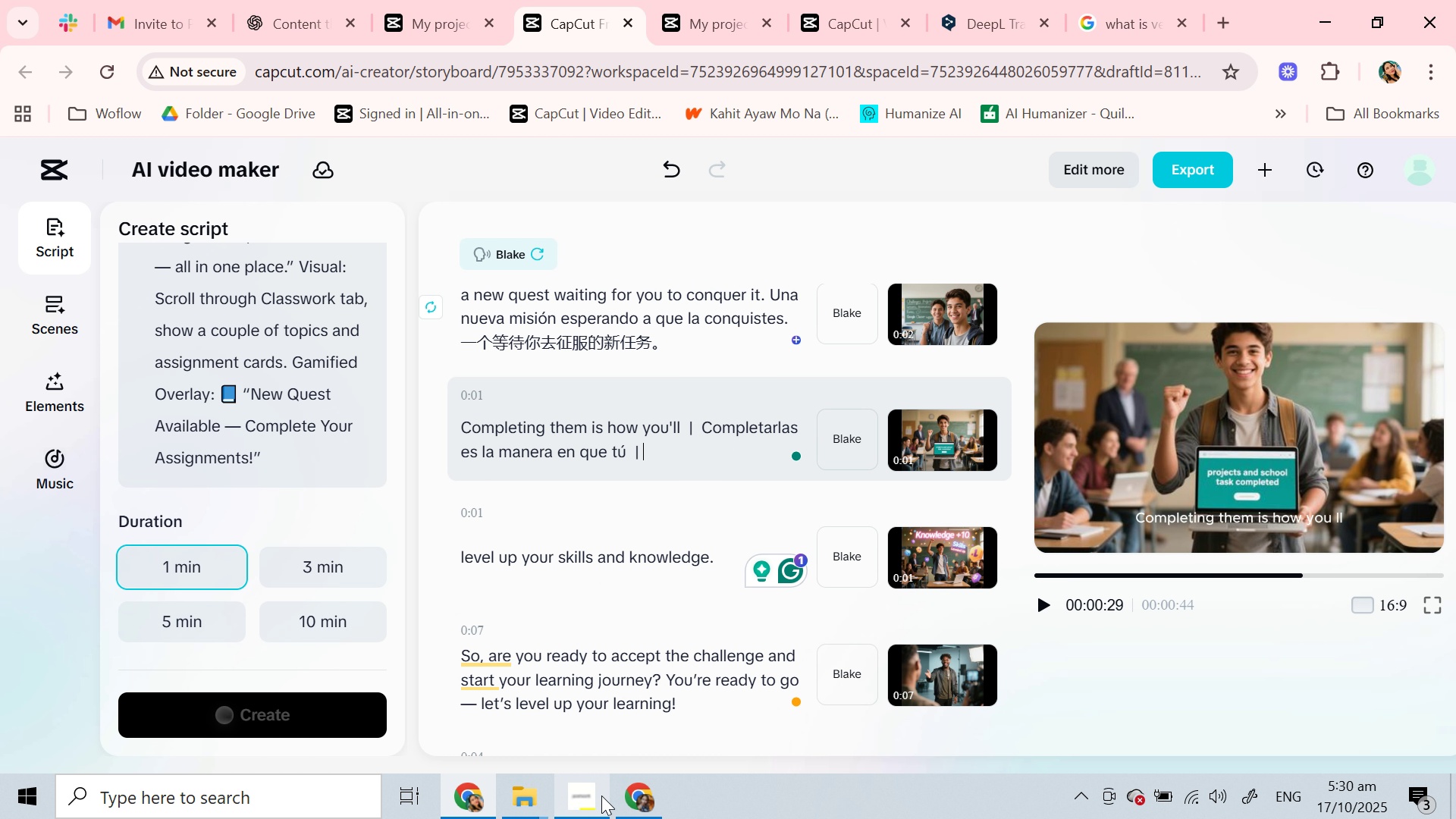 
left_click([646, 802])
 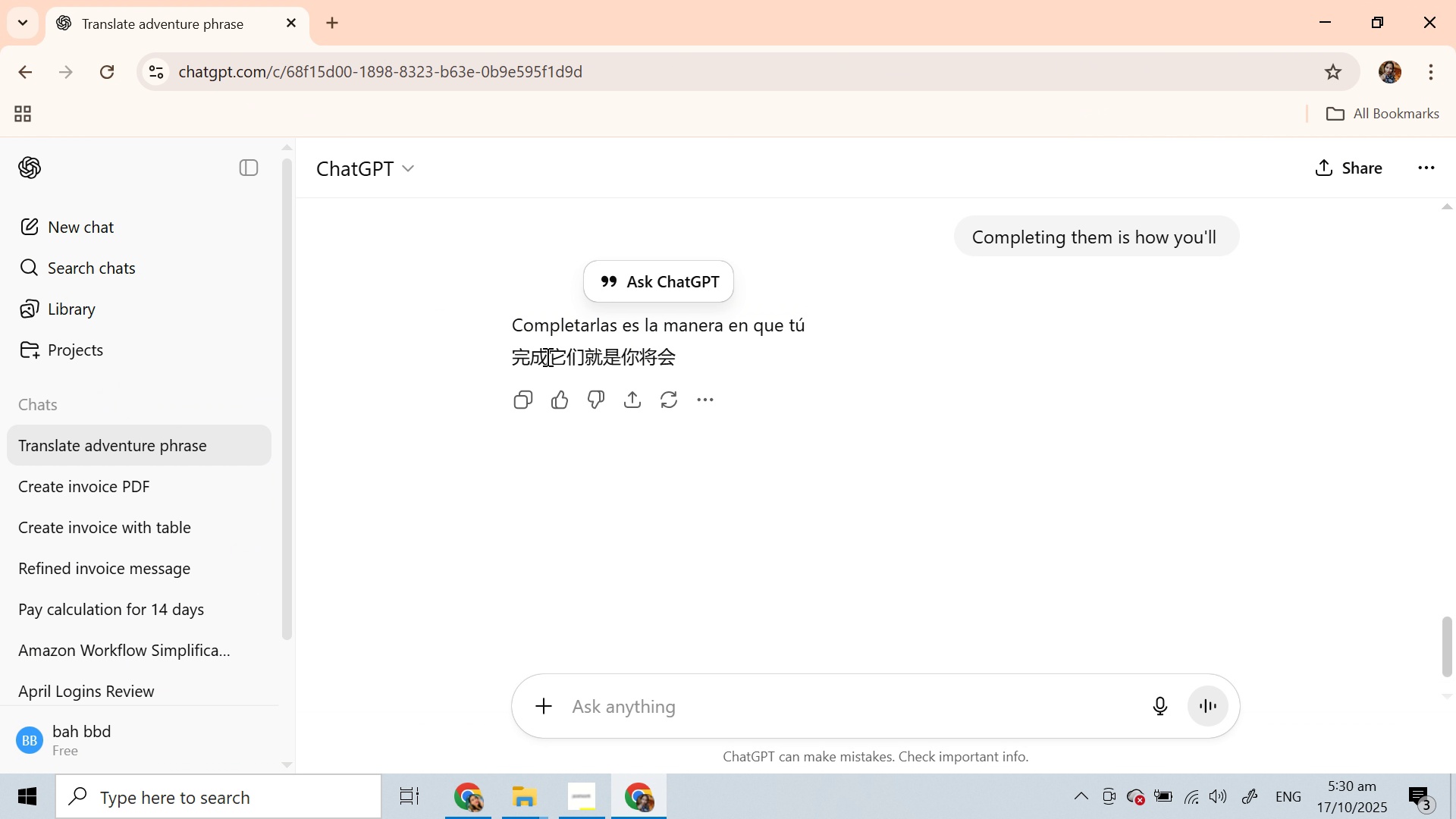 
double_click([546, 356])
 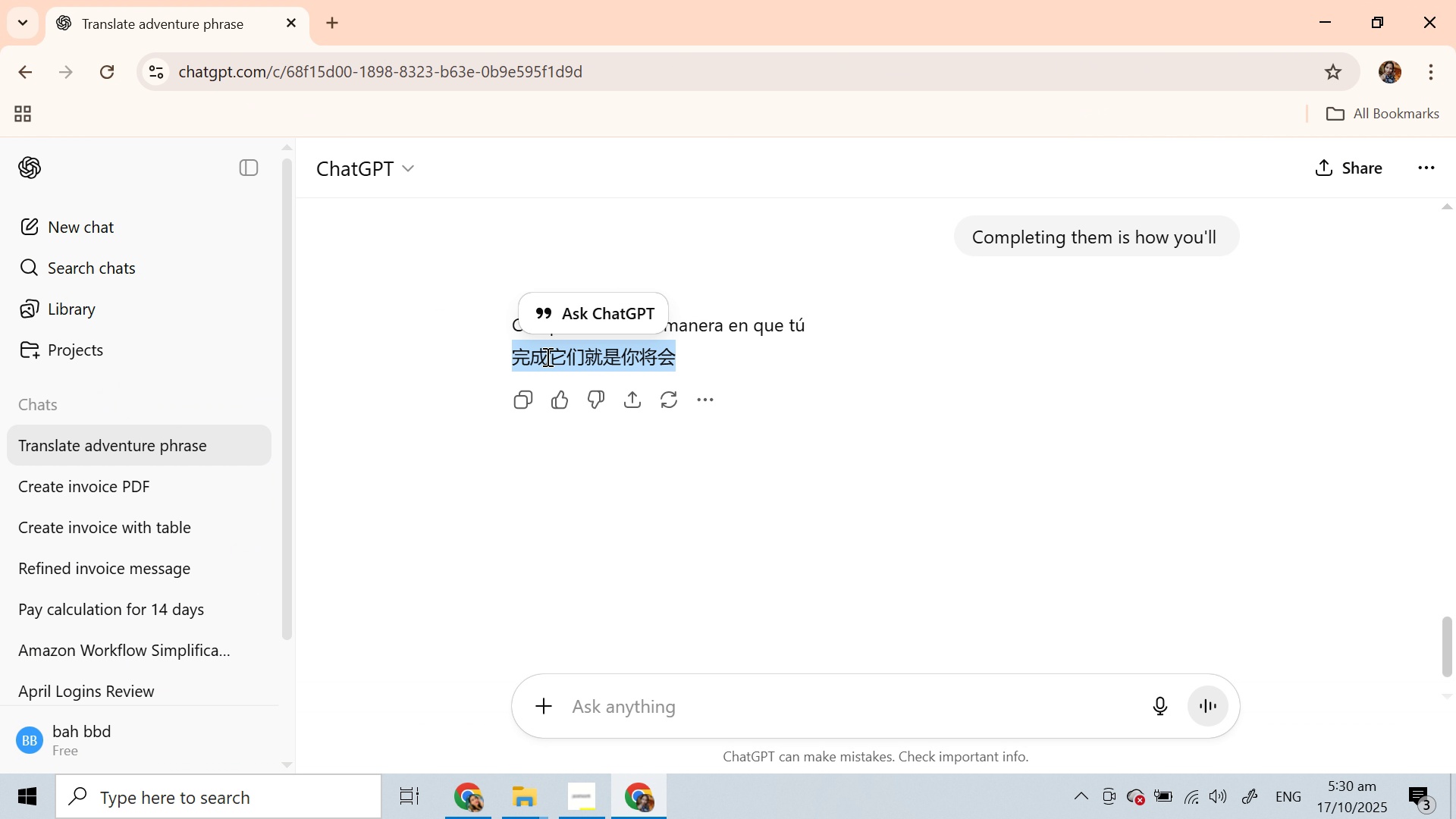 
triple_click([546, 356])
 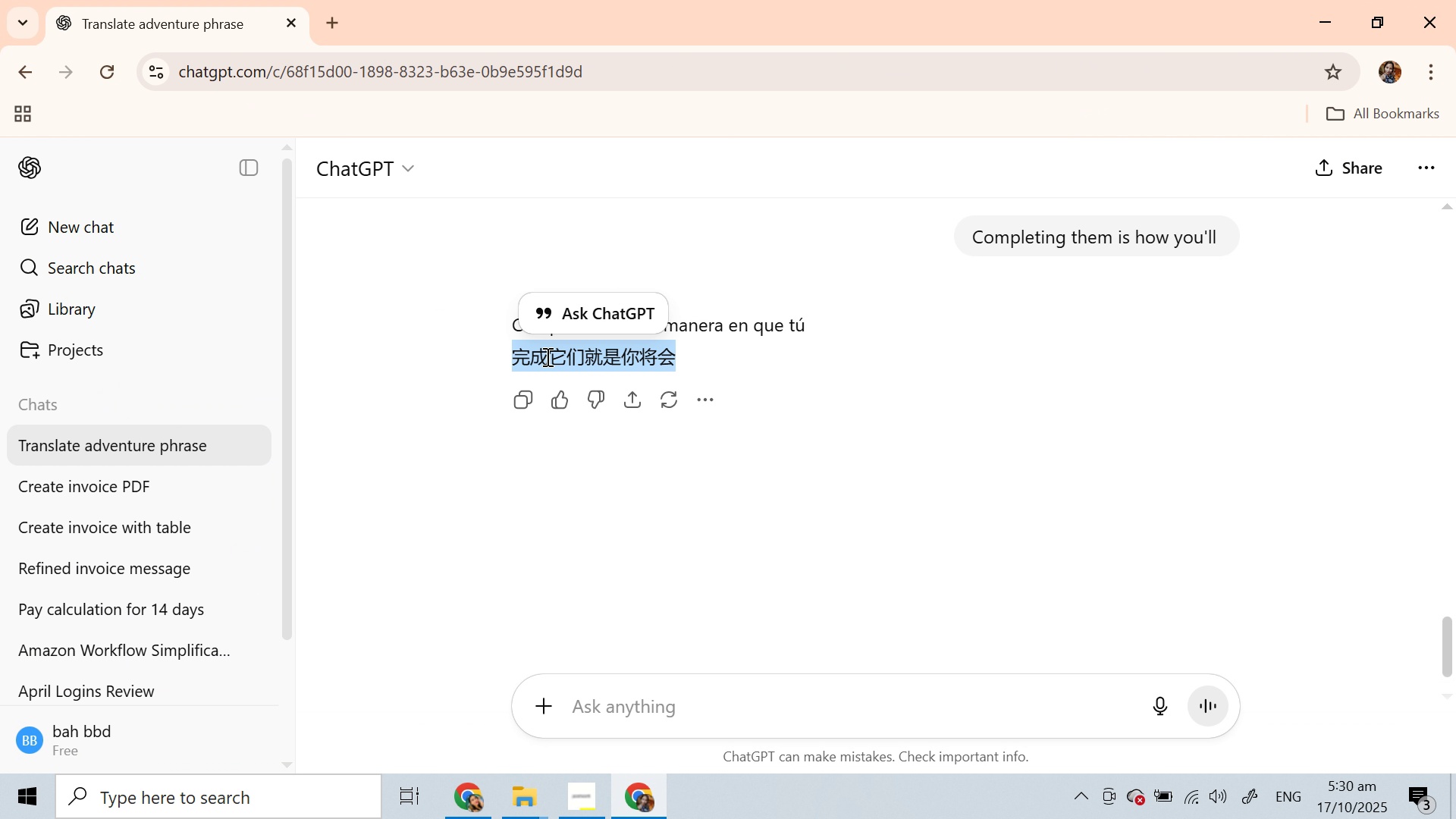 
key(Control+C)
 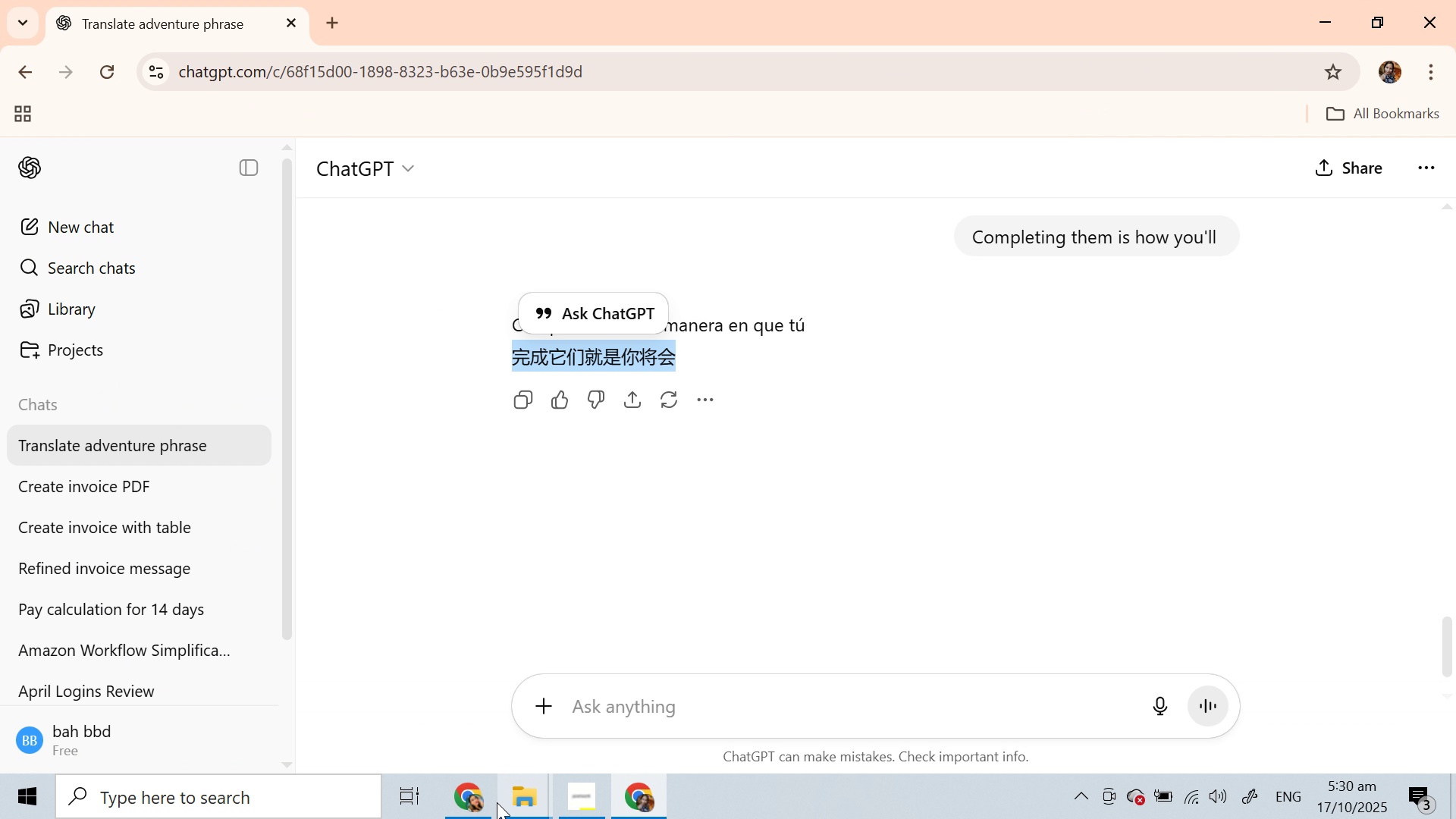 
left_click([482, 802])
 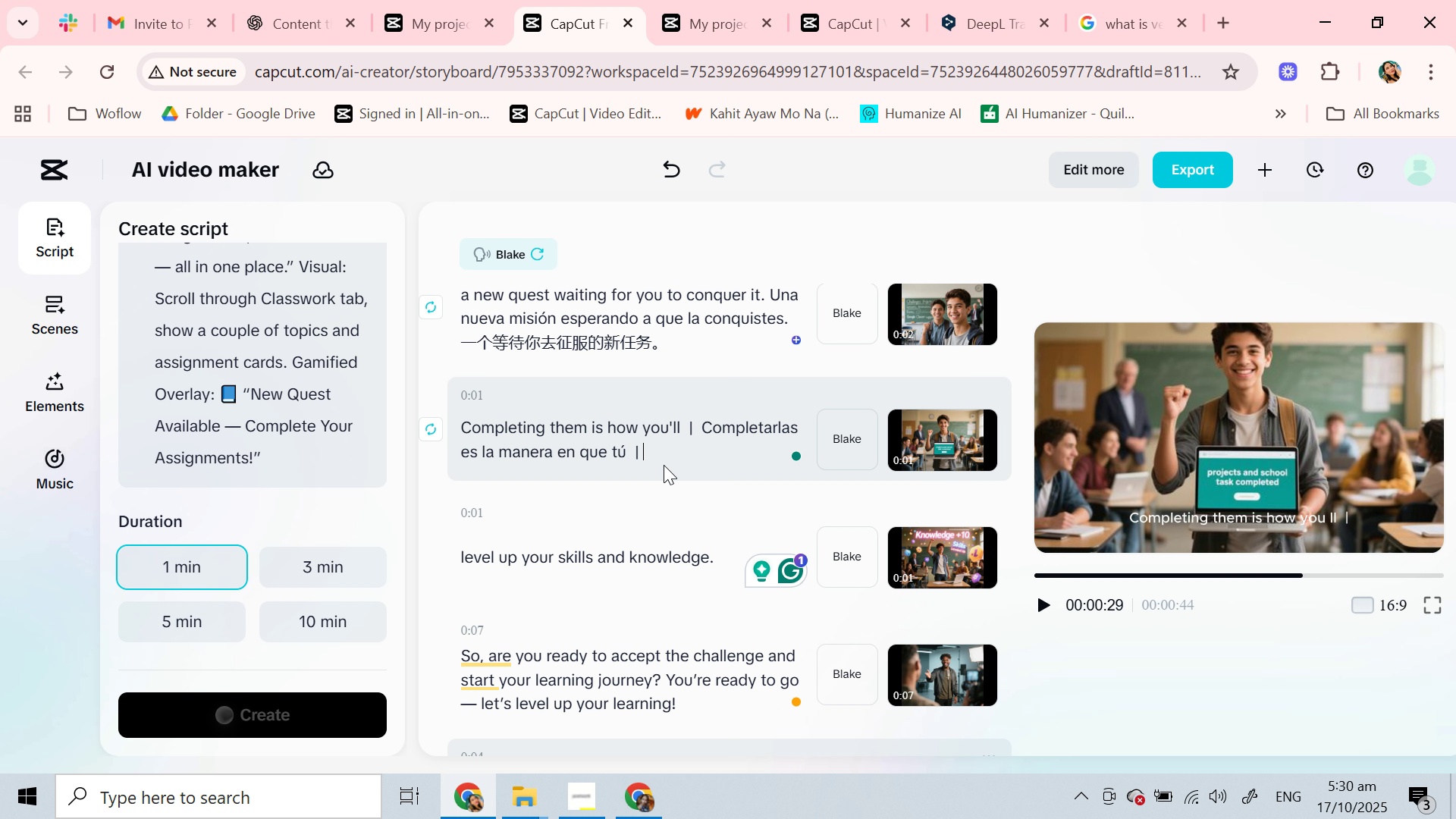 
key(Control+V)
 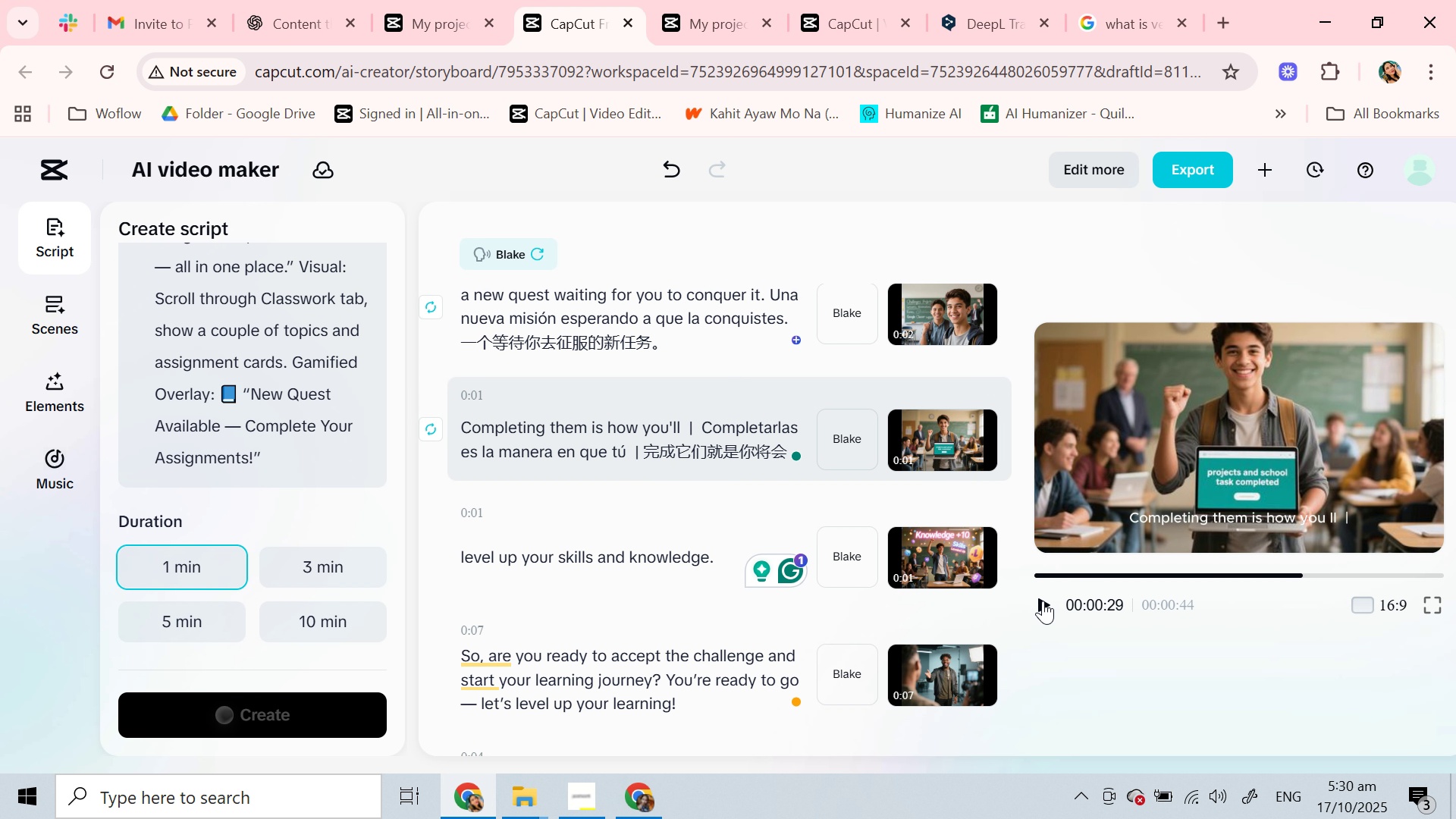 
left_click([1041, 601])
 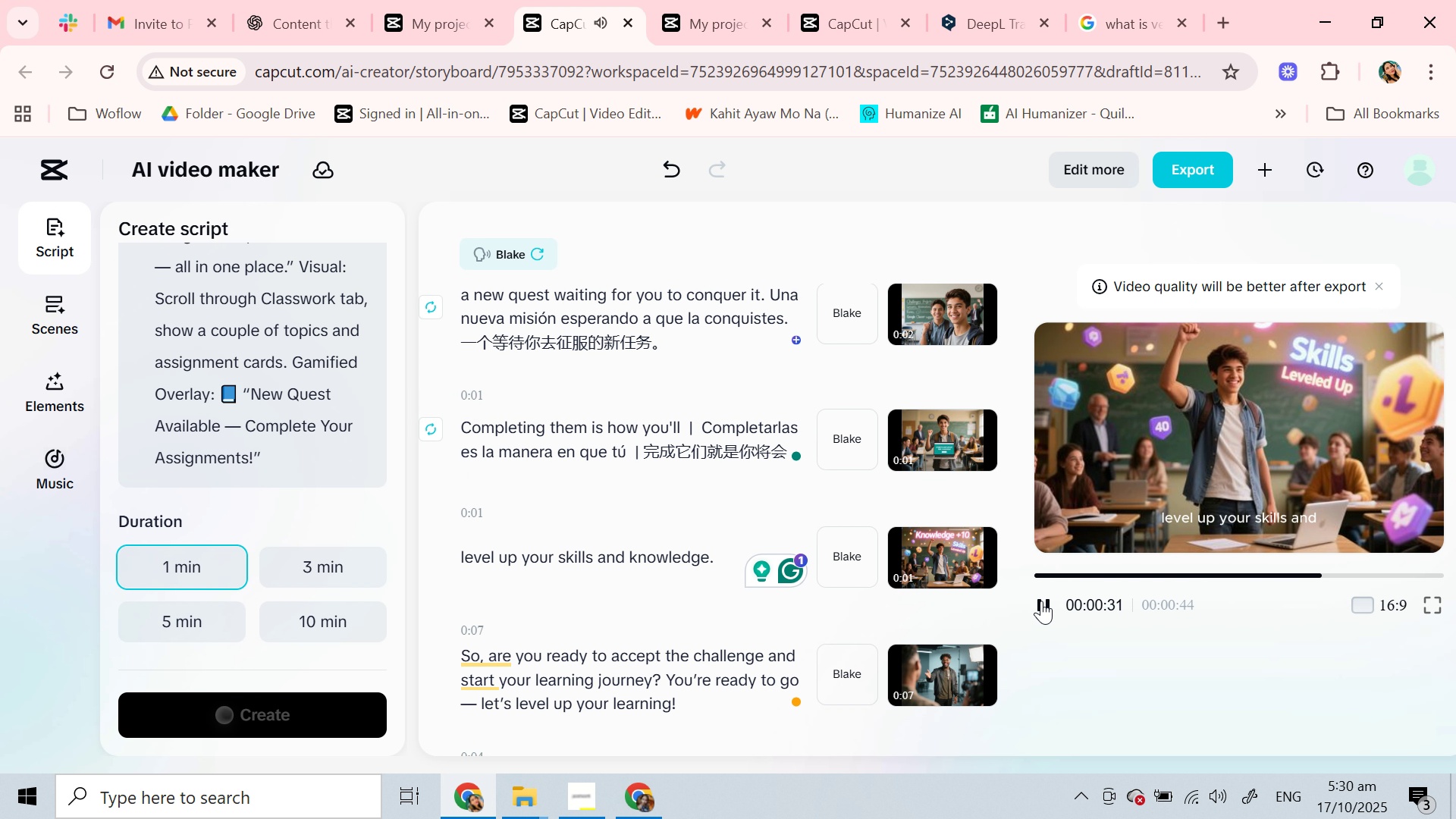 
left_click([1041, 601])
 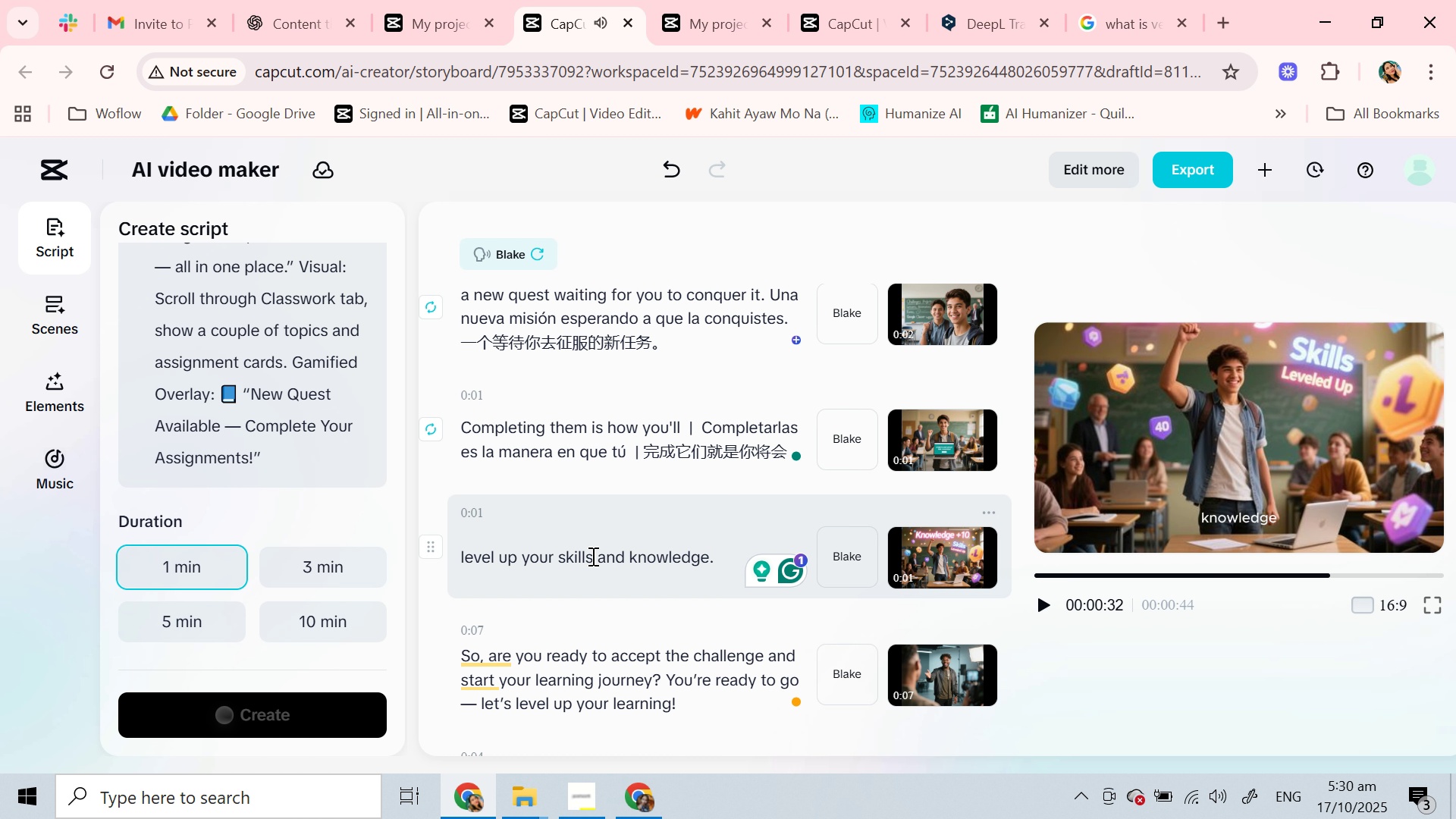 
double_click([592, 556])
 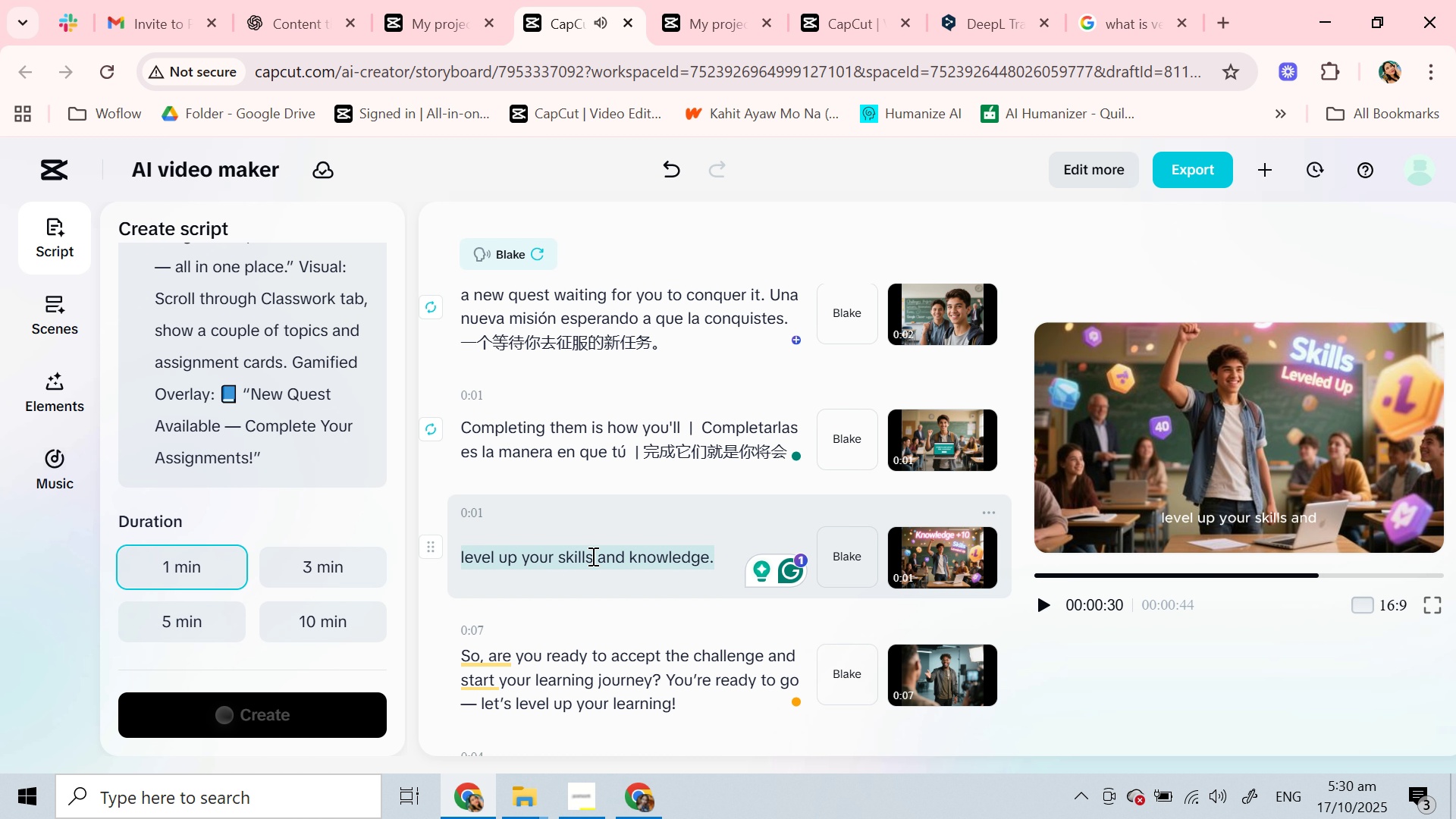 
triple_click([592, 556])
 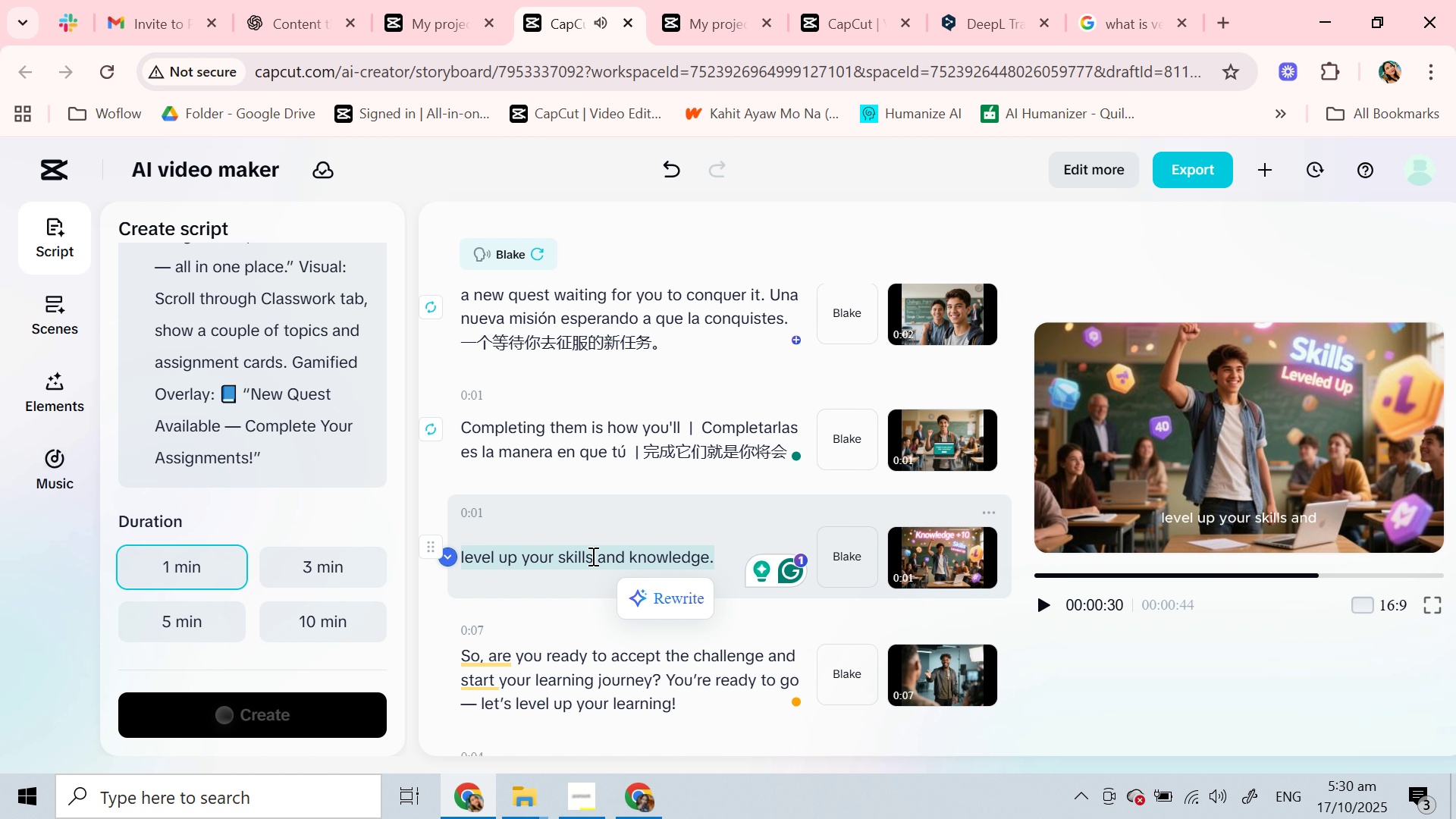 
key(Control+C)
 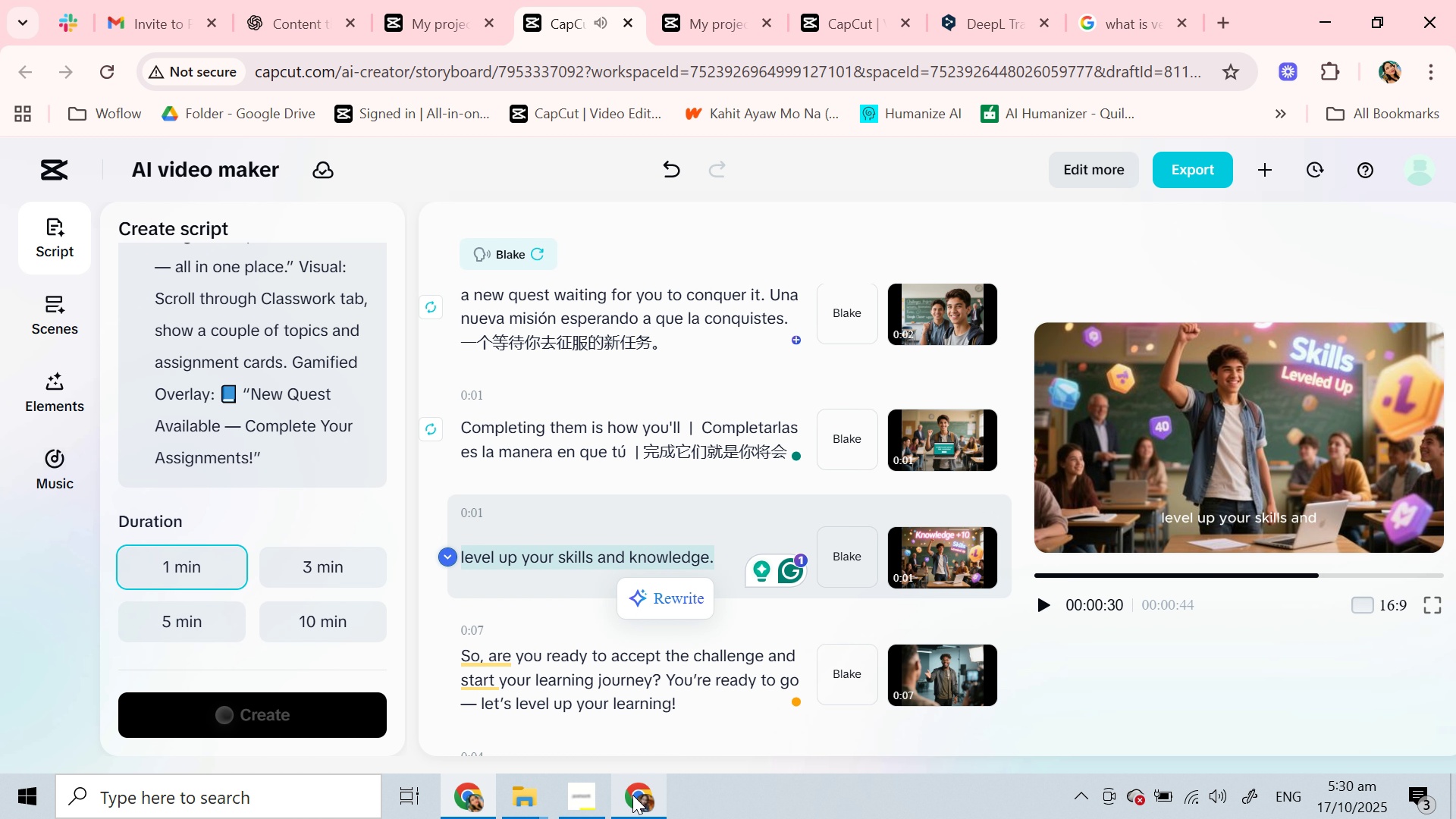 
left_click([632, 795])
 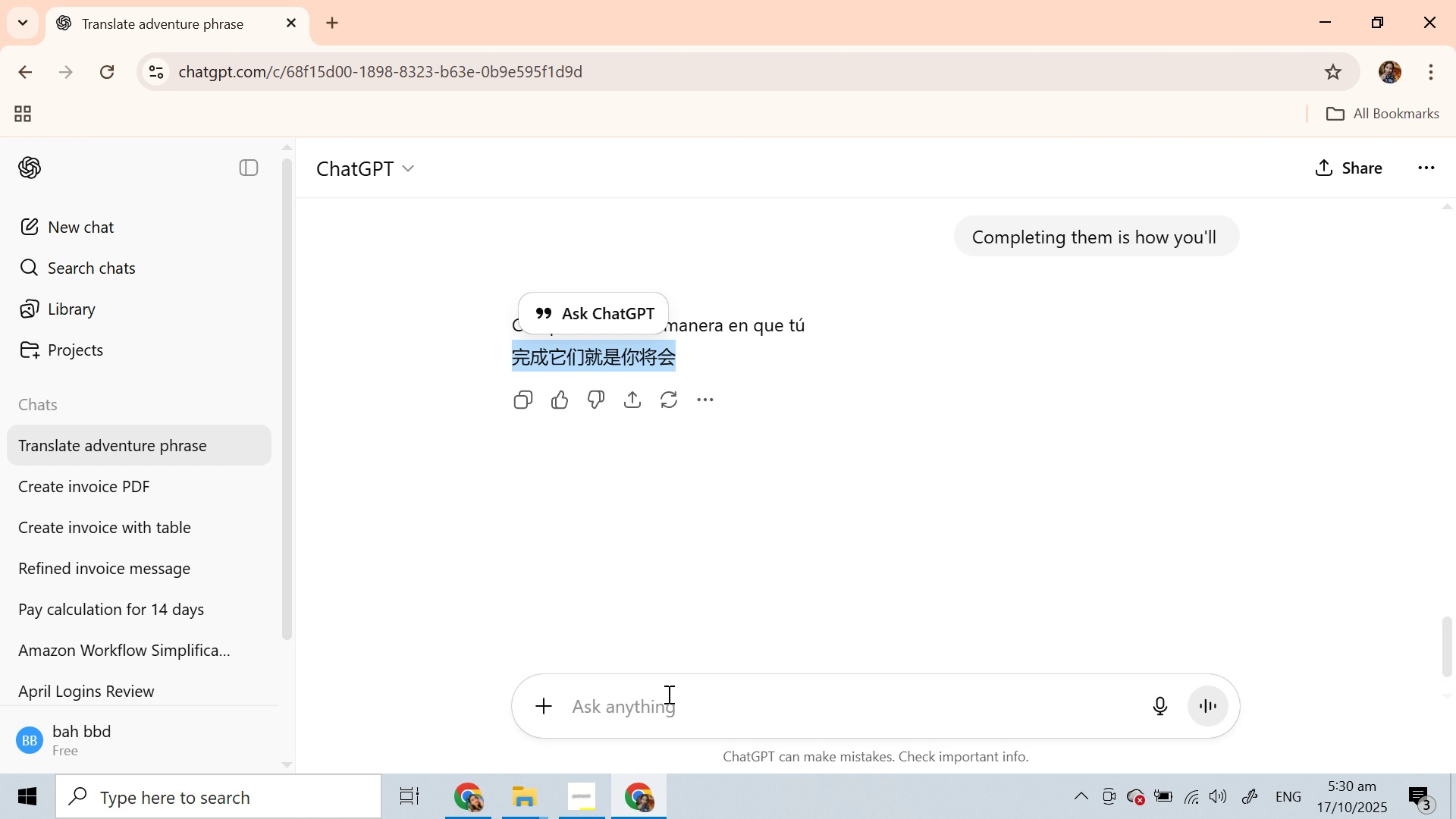 
left_click([667, 694])
 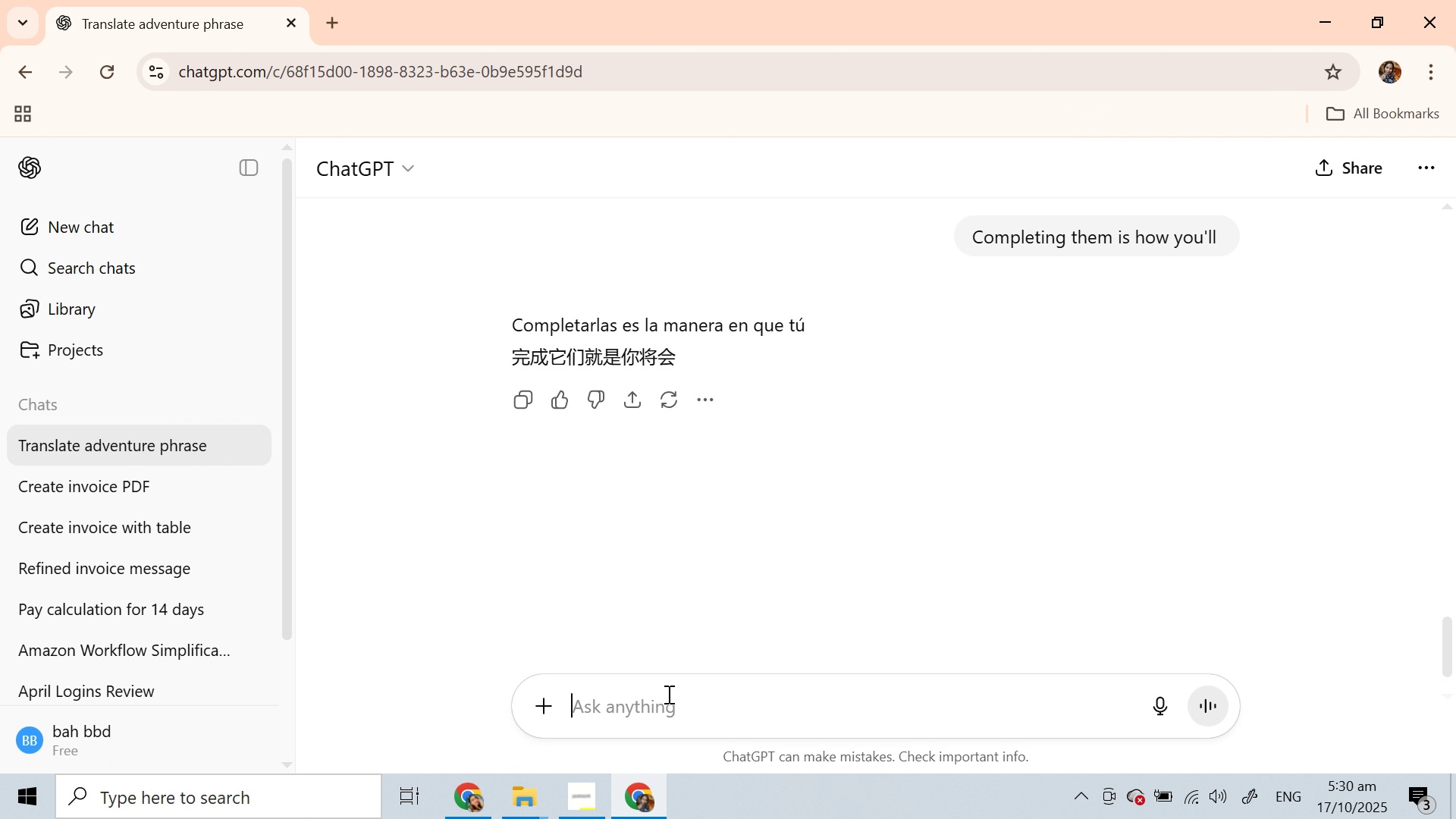 
key(Control+V)
 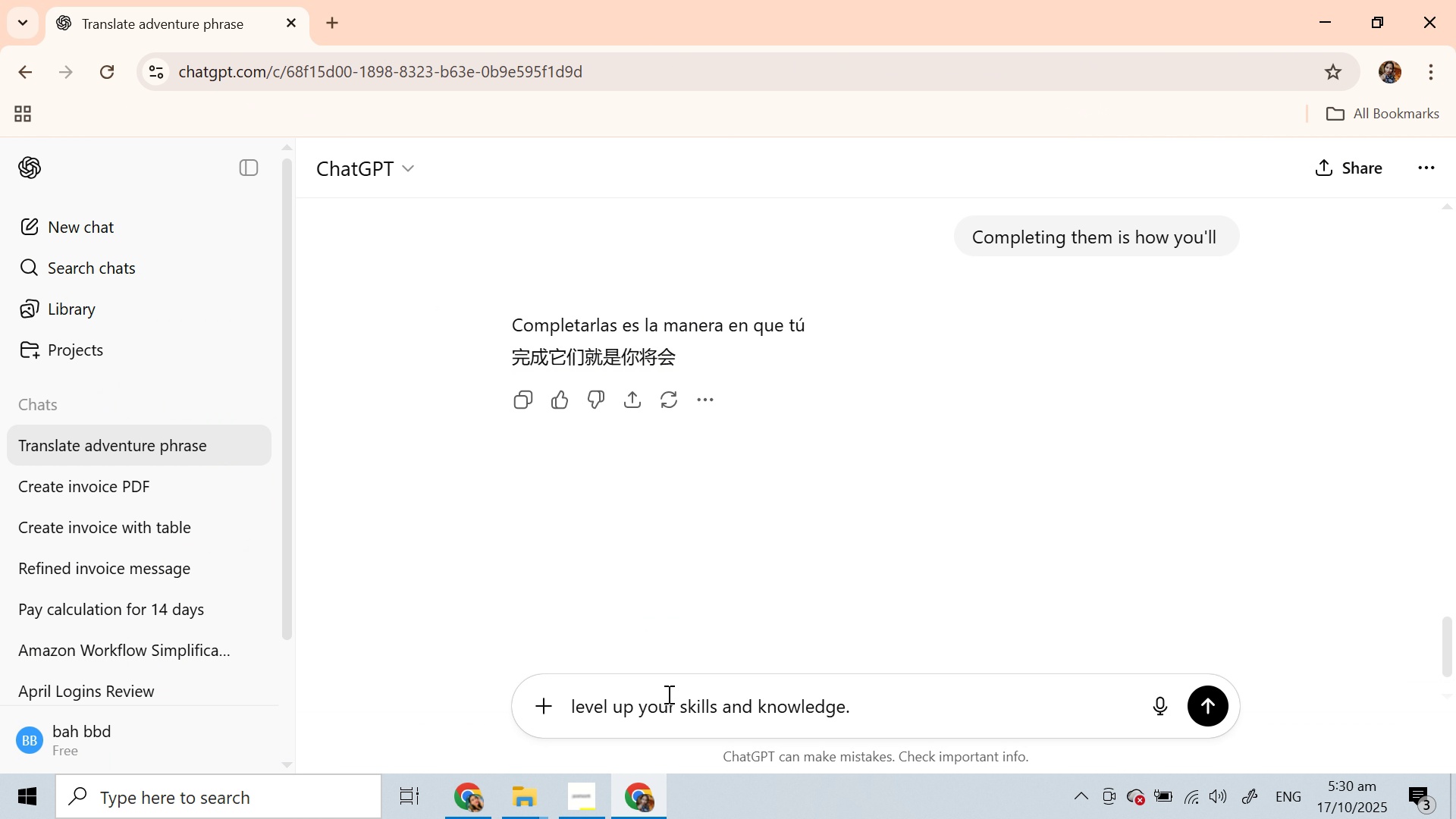 
key(Enter)
 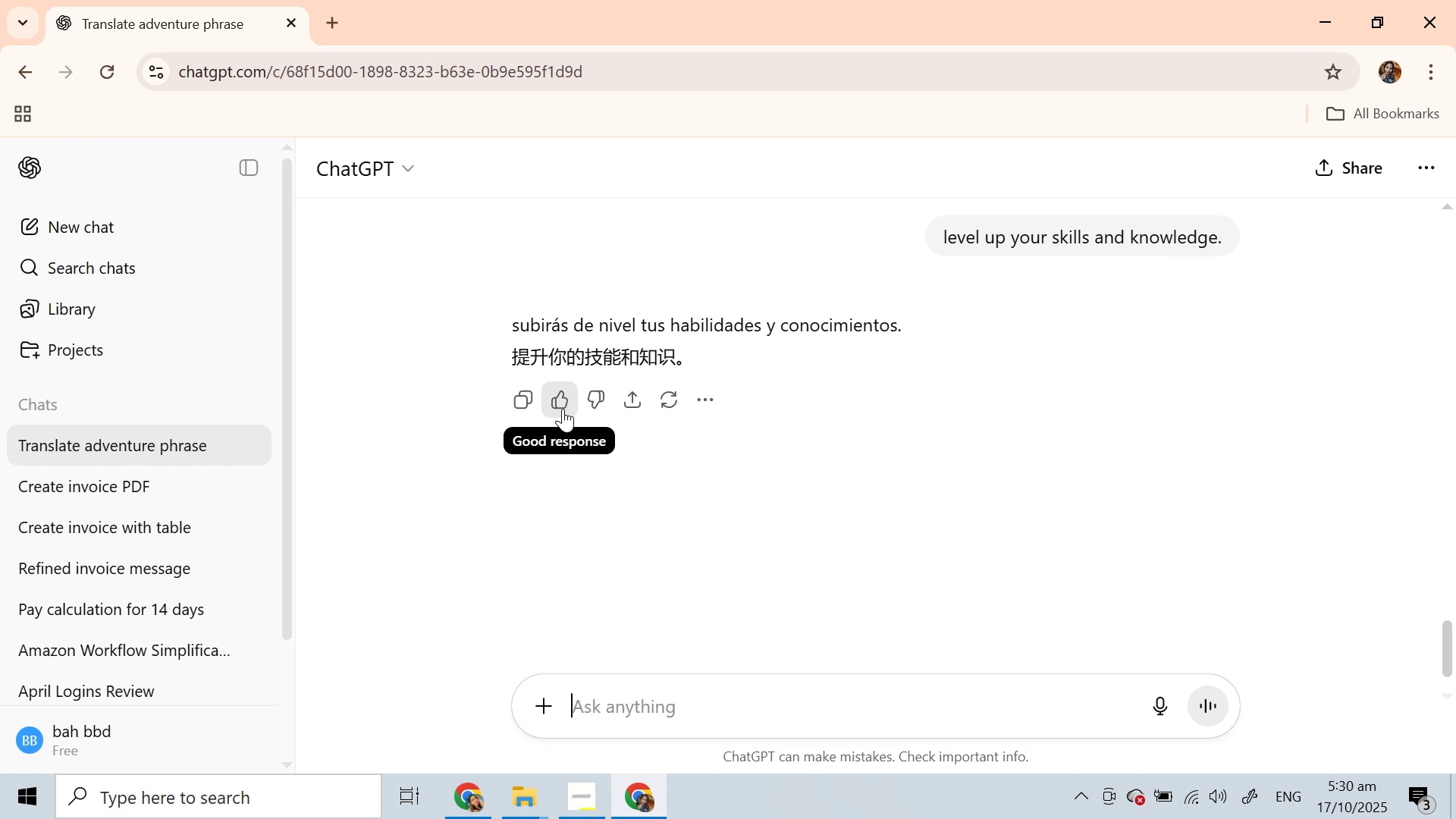 
double_click([554, 324])
 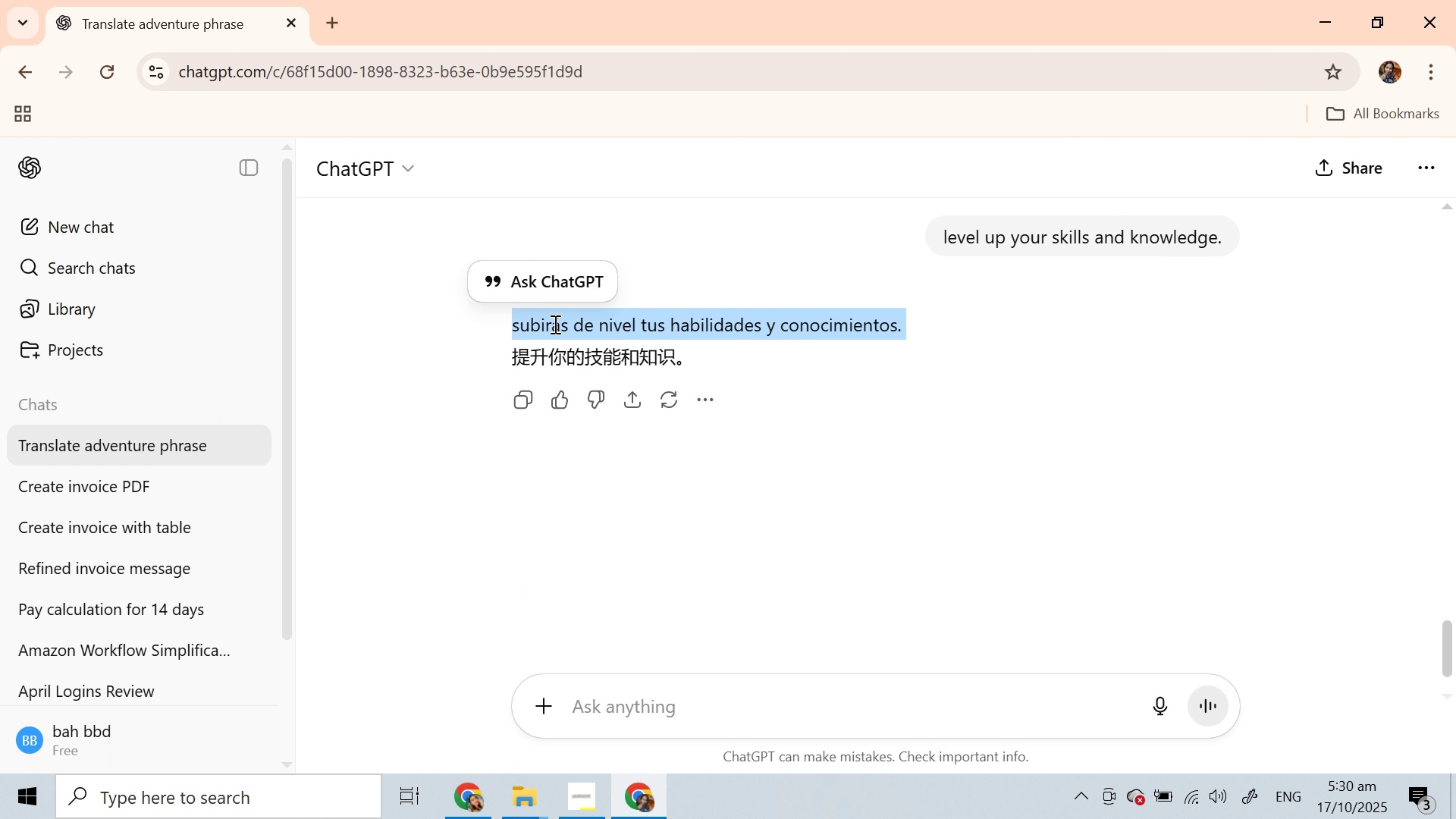 
triple_click([554, 324])
 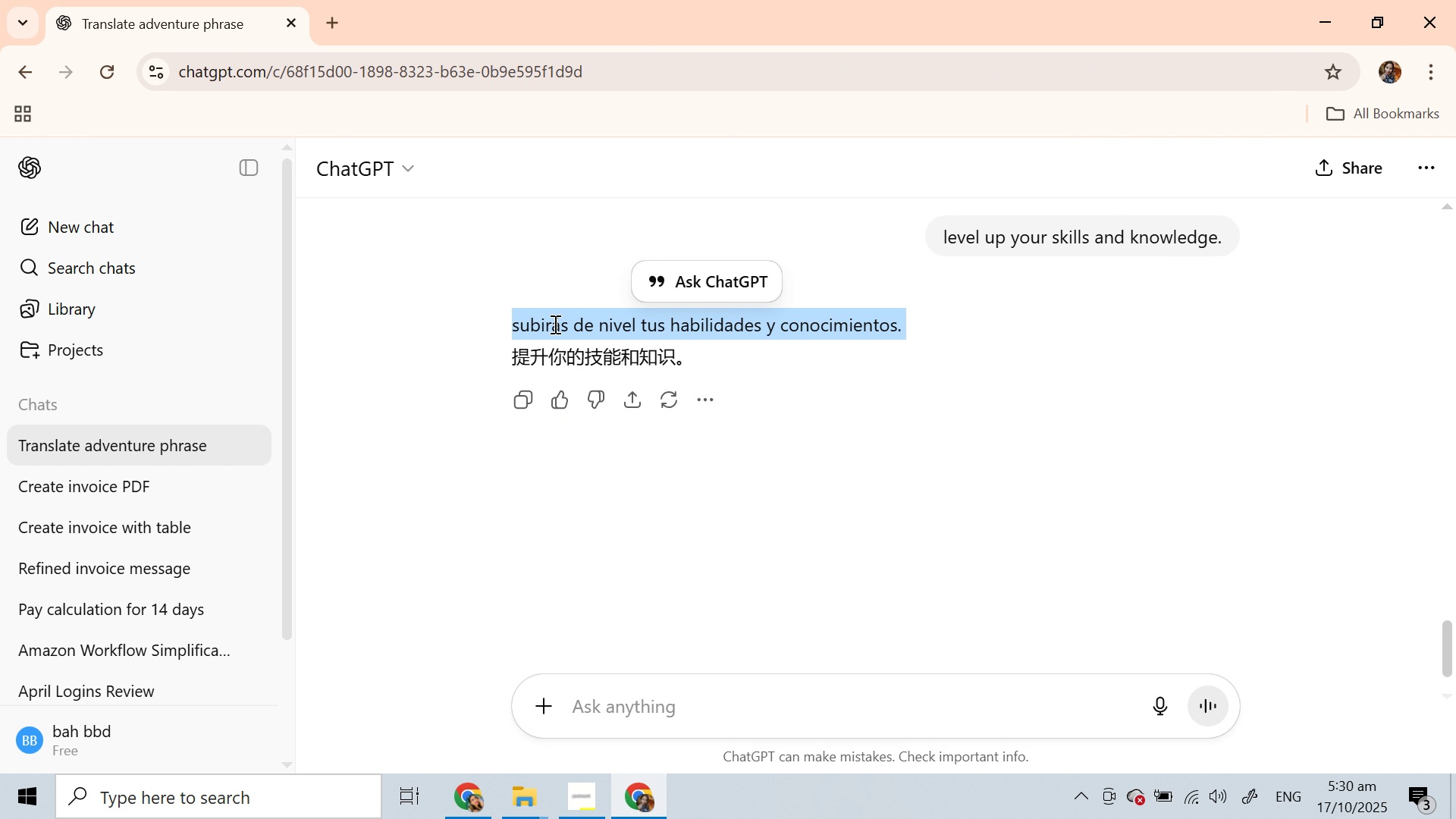 
key(Control+C)
 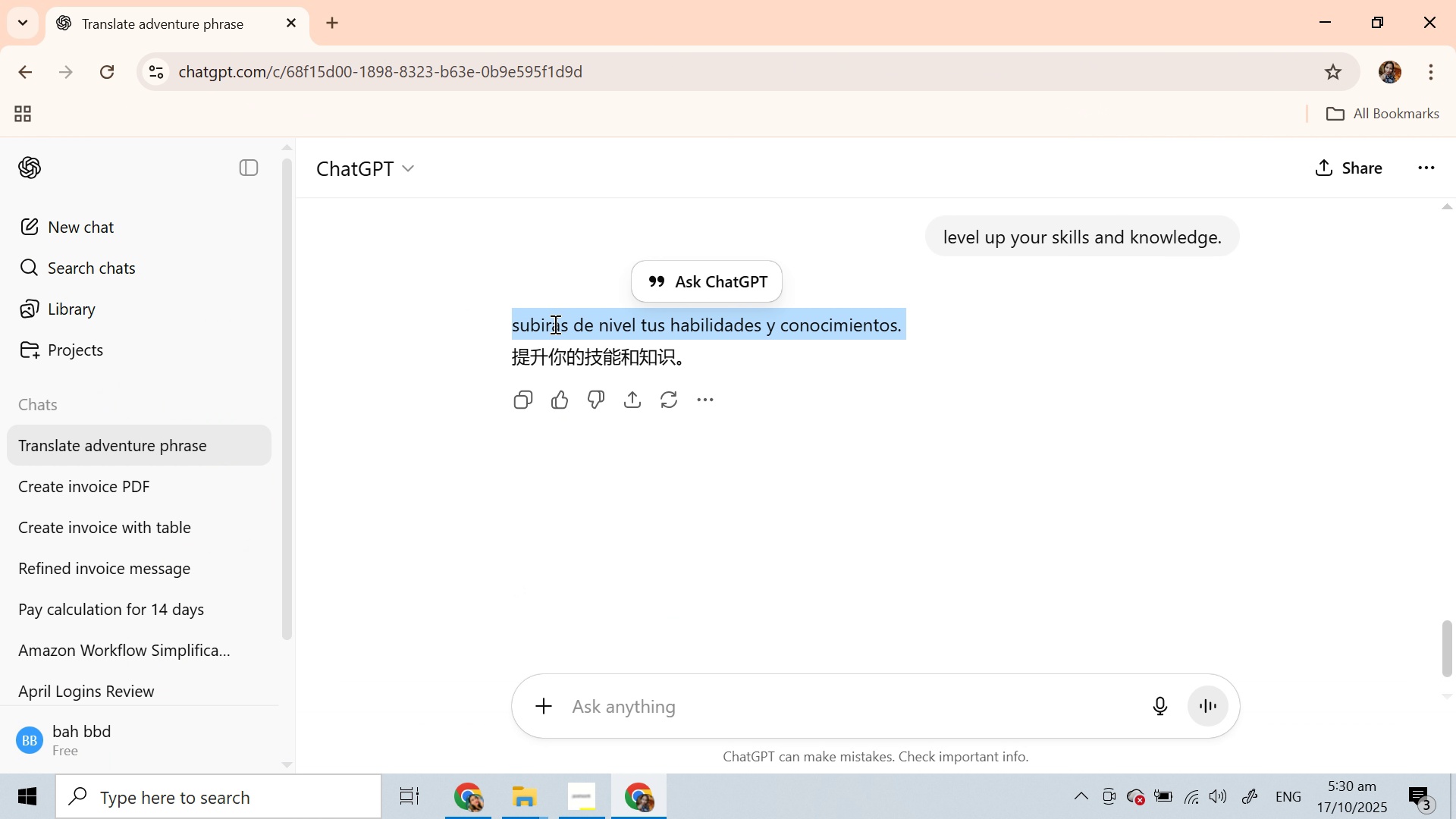 
key(Control+C)
 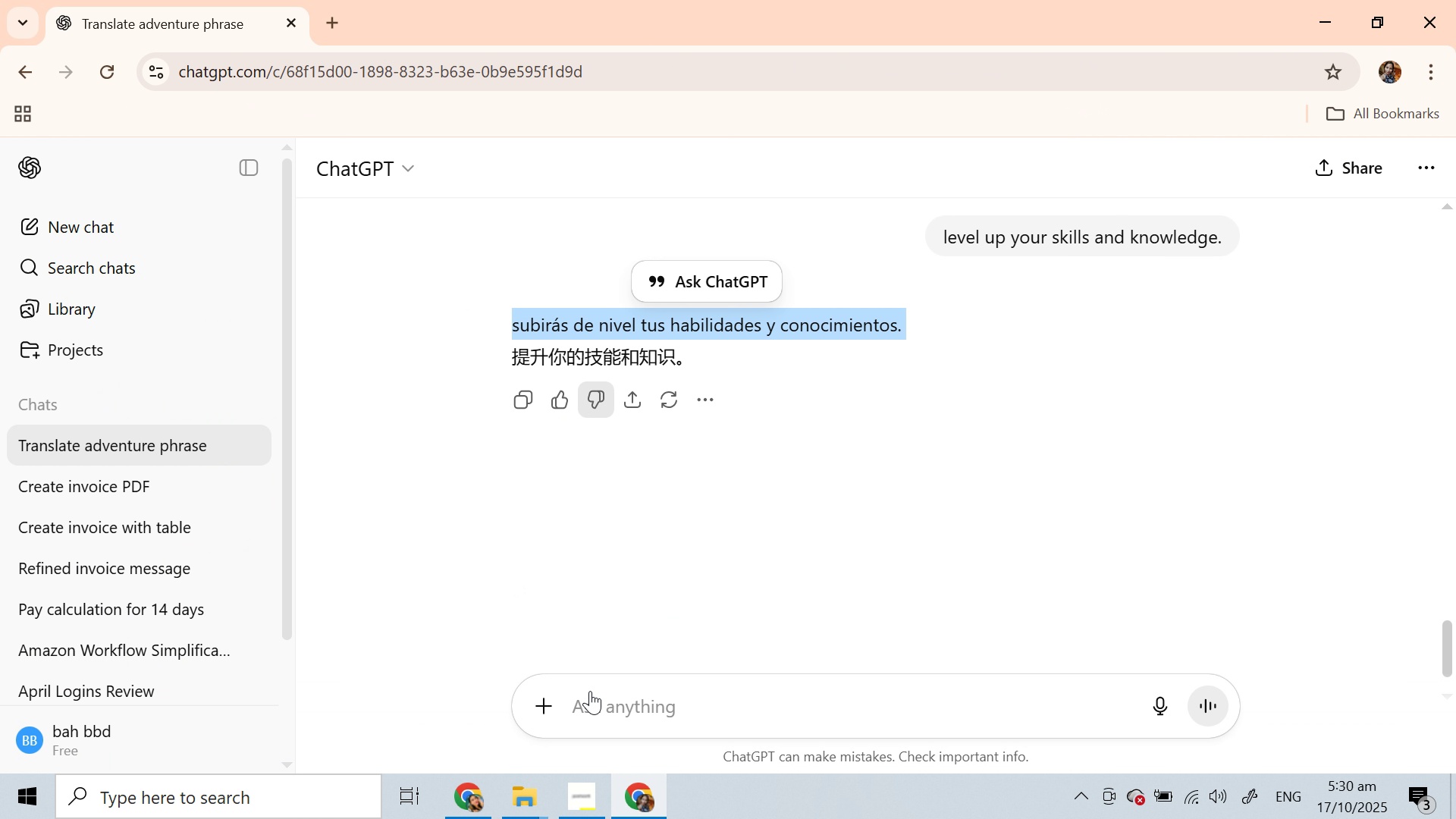 
key(Control+C)
 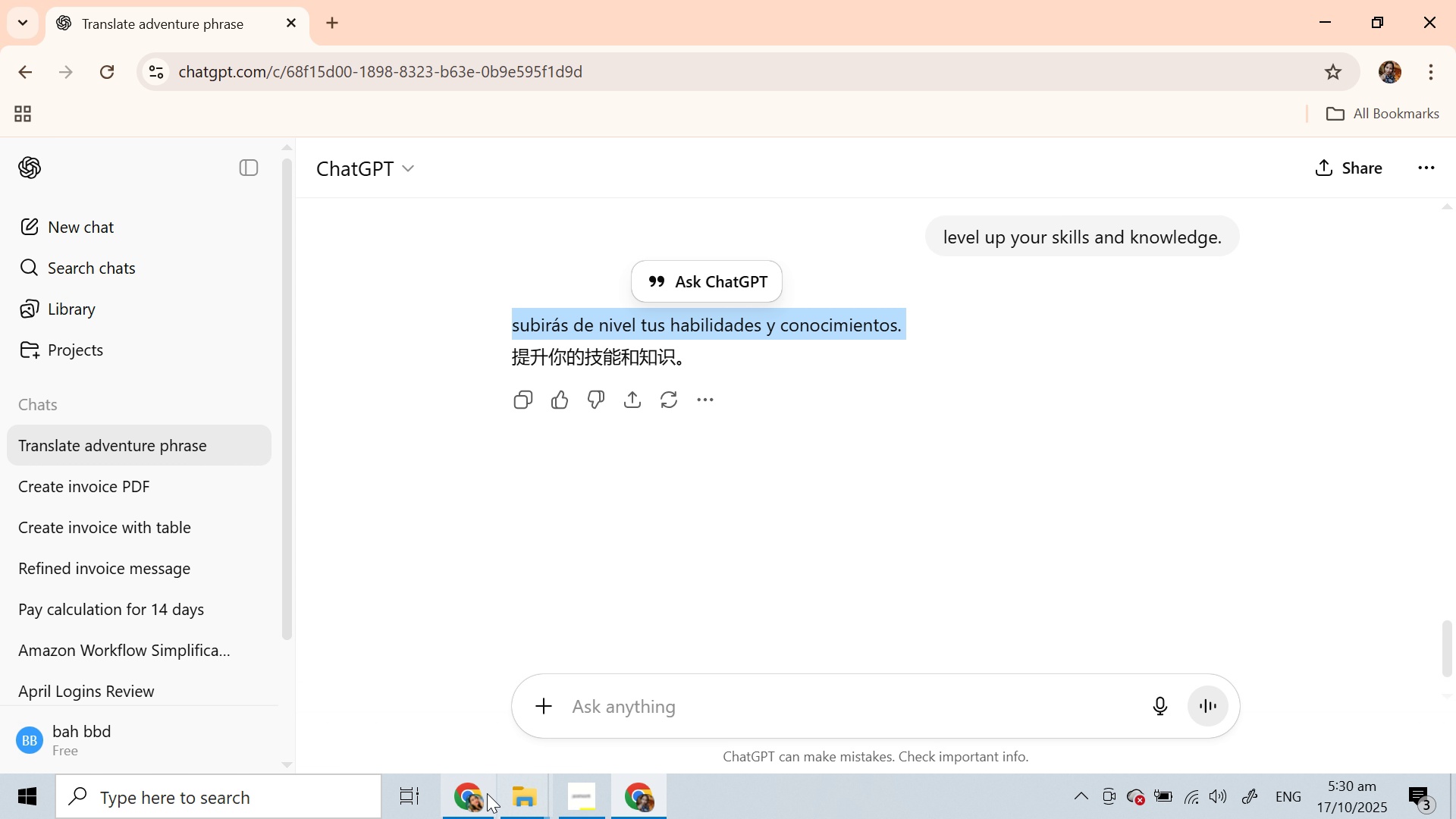 
left_click([479, 793])
 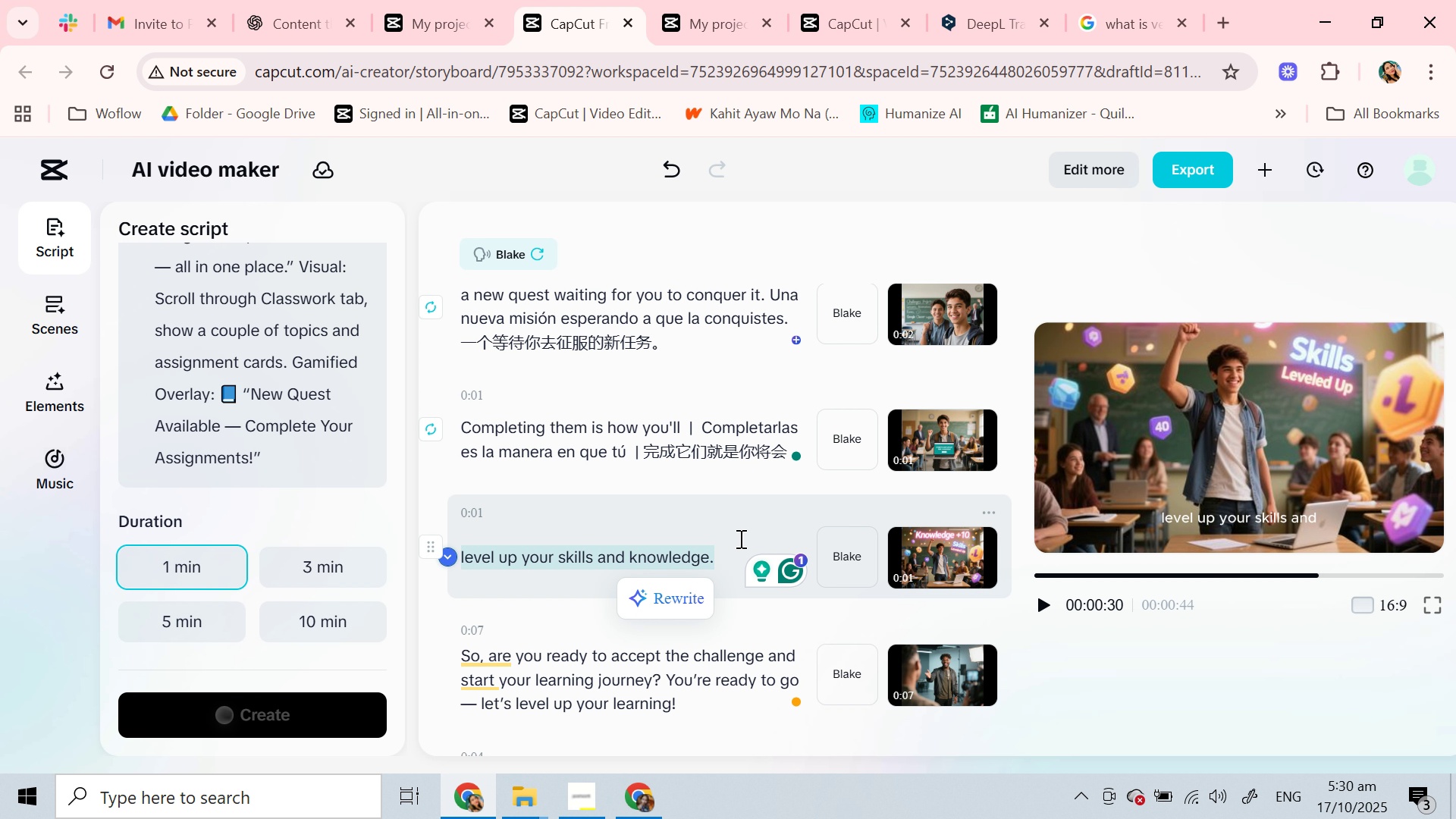 
left_click([734, 554])
 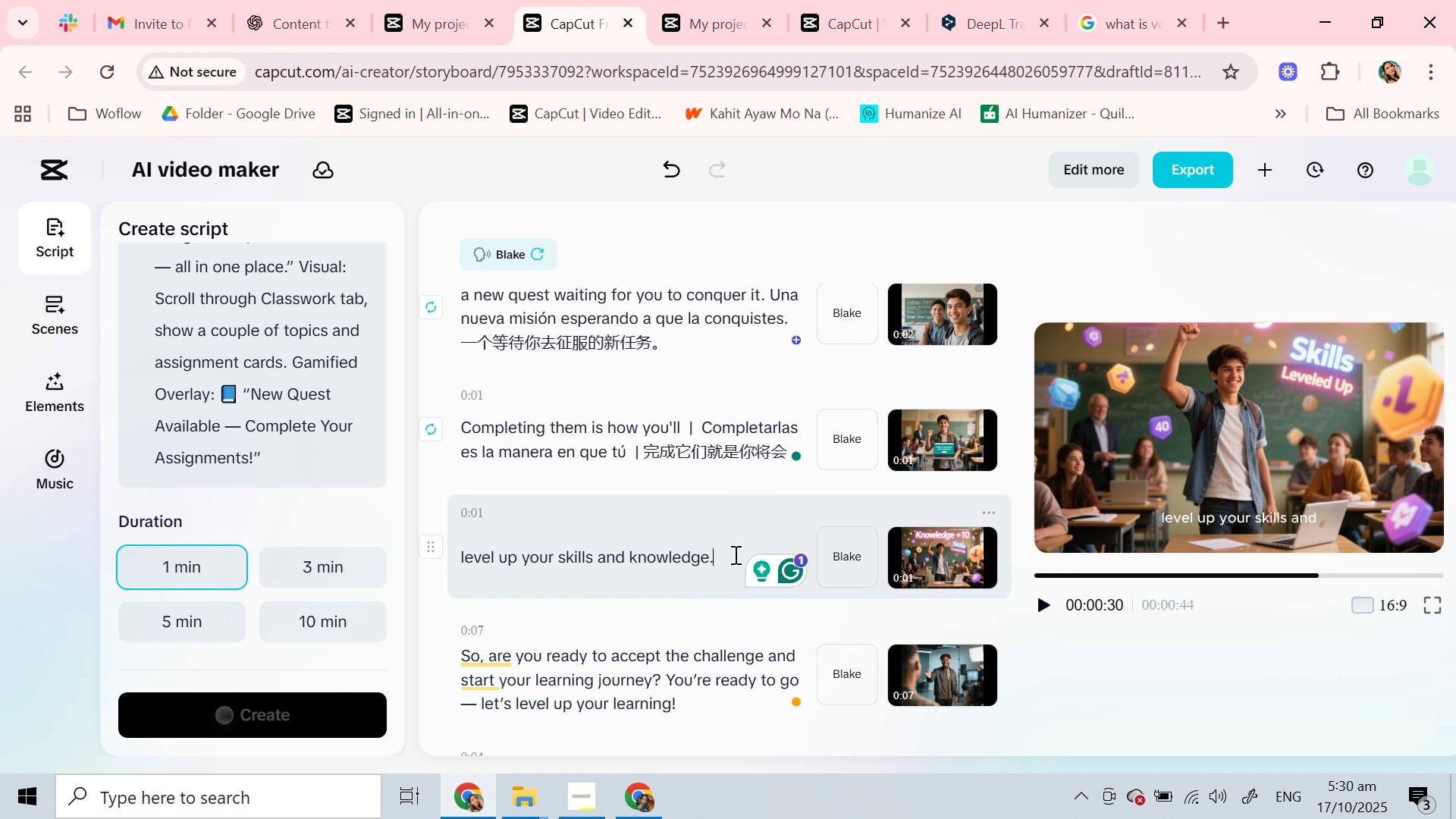 
key(Space)
 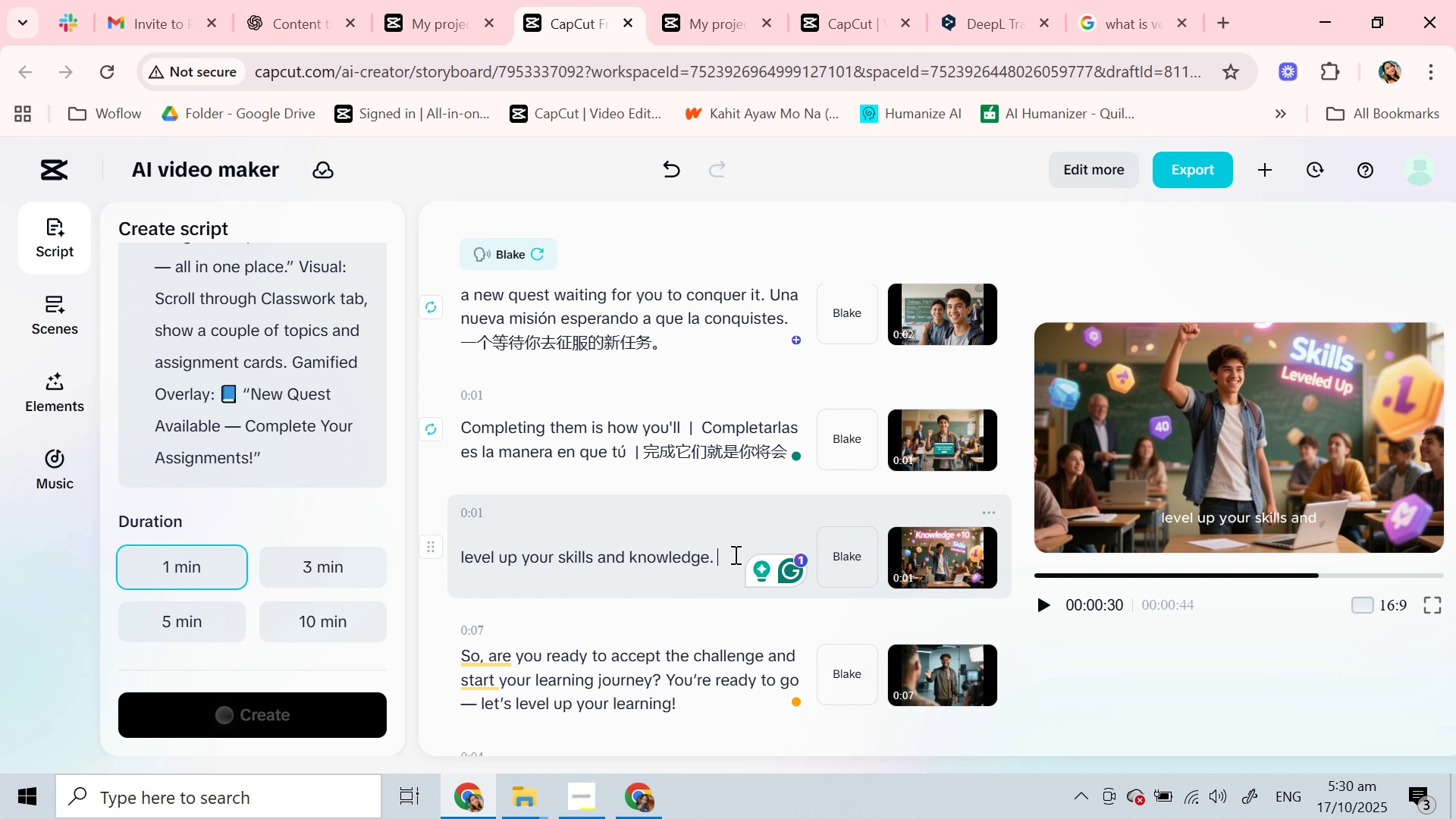 
key(Space)
 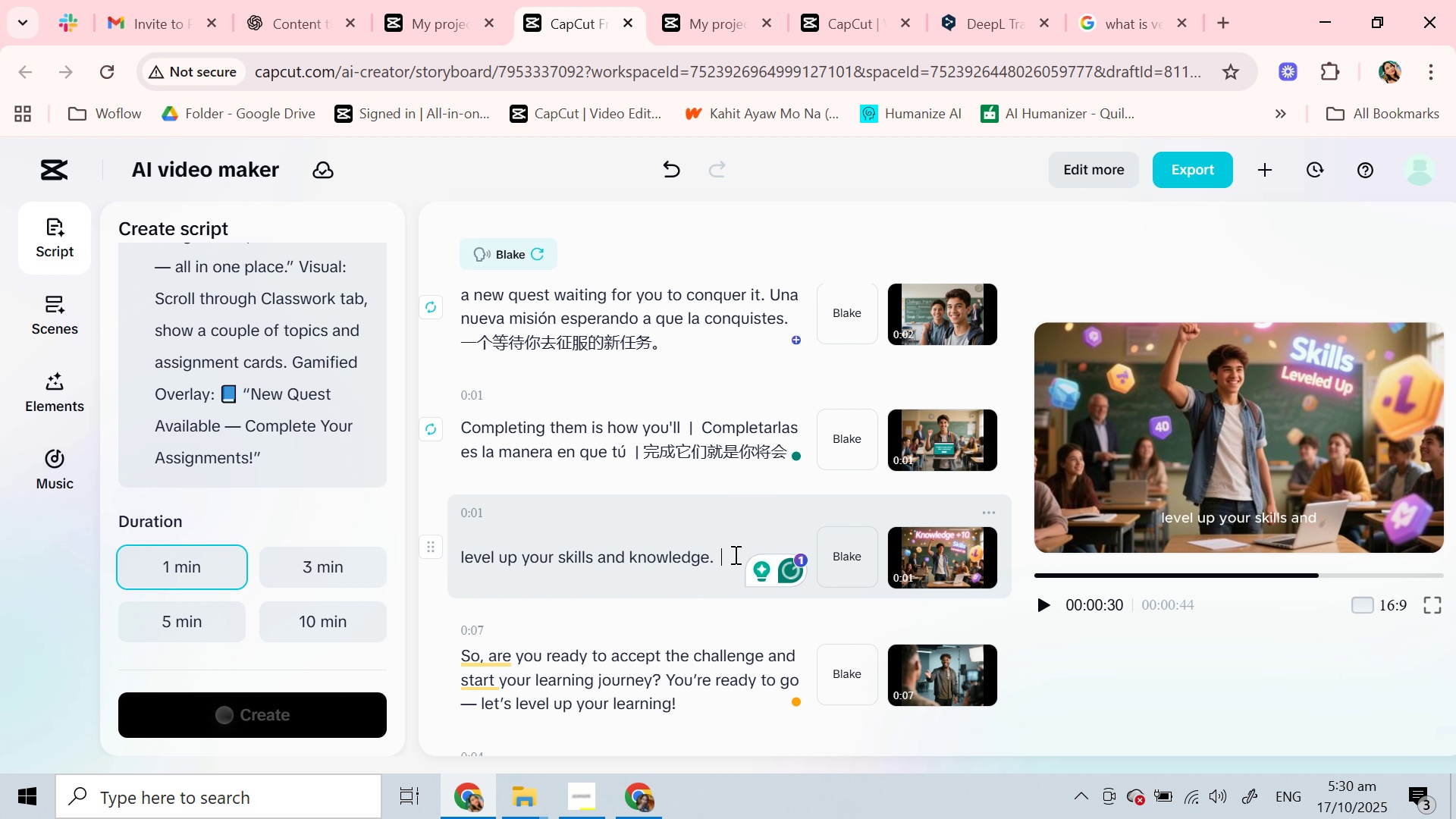 
key(Control+V)
 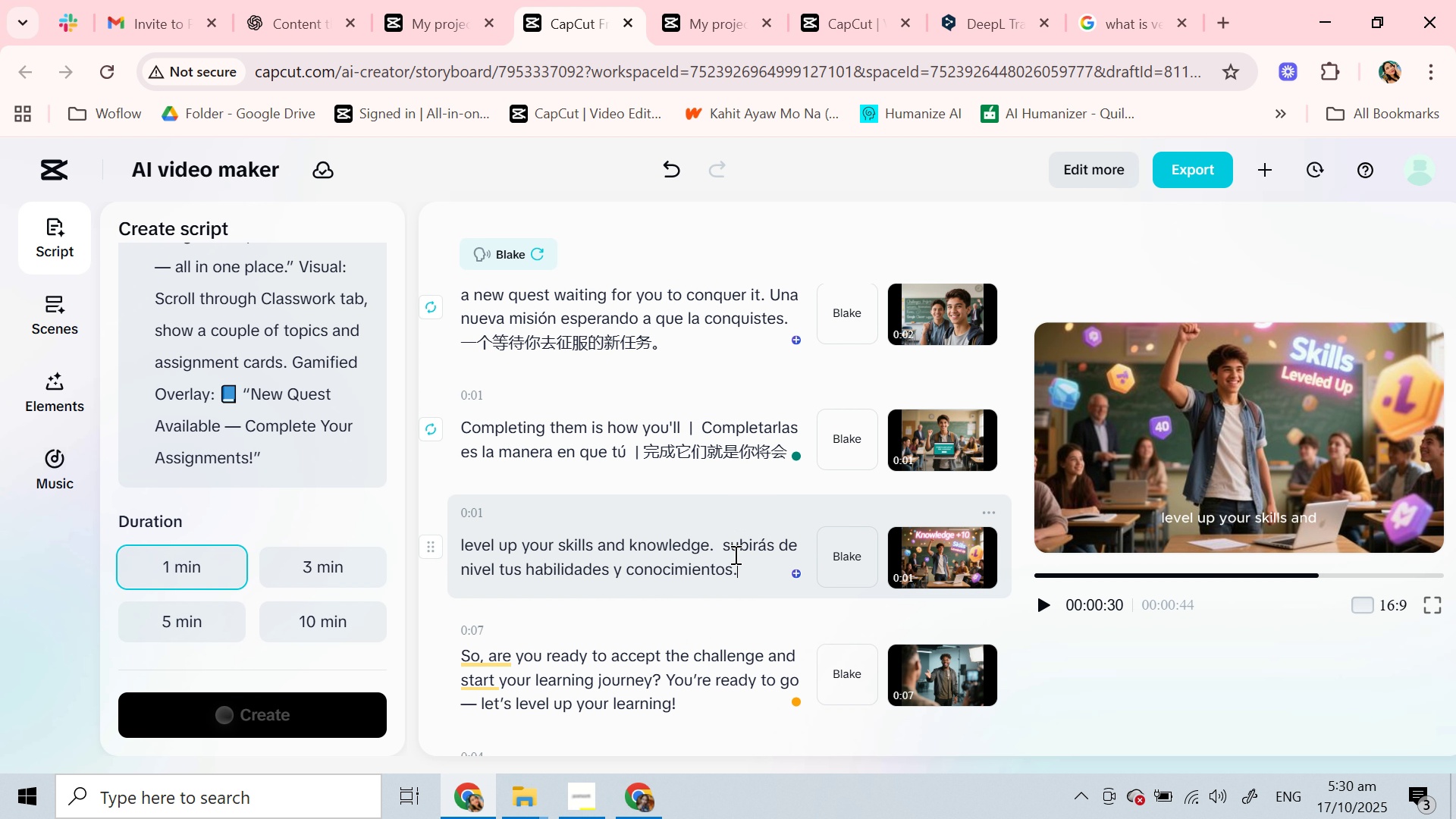 
key(Space)
 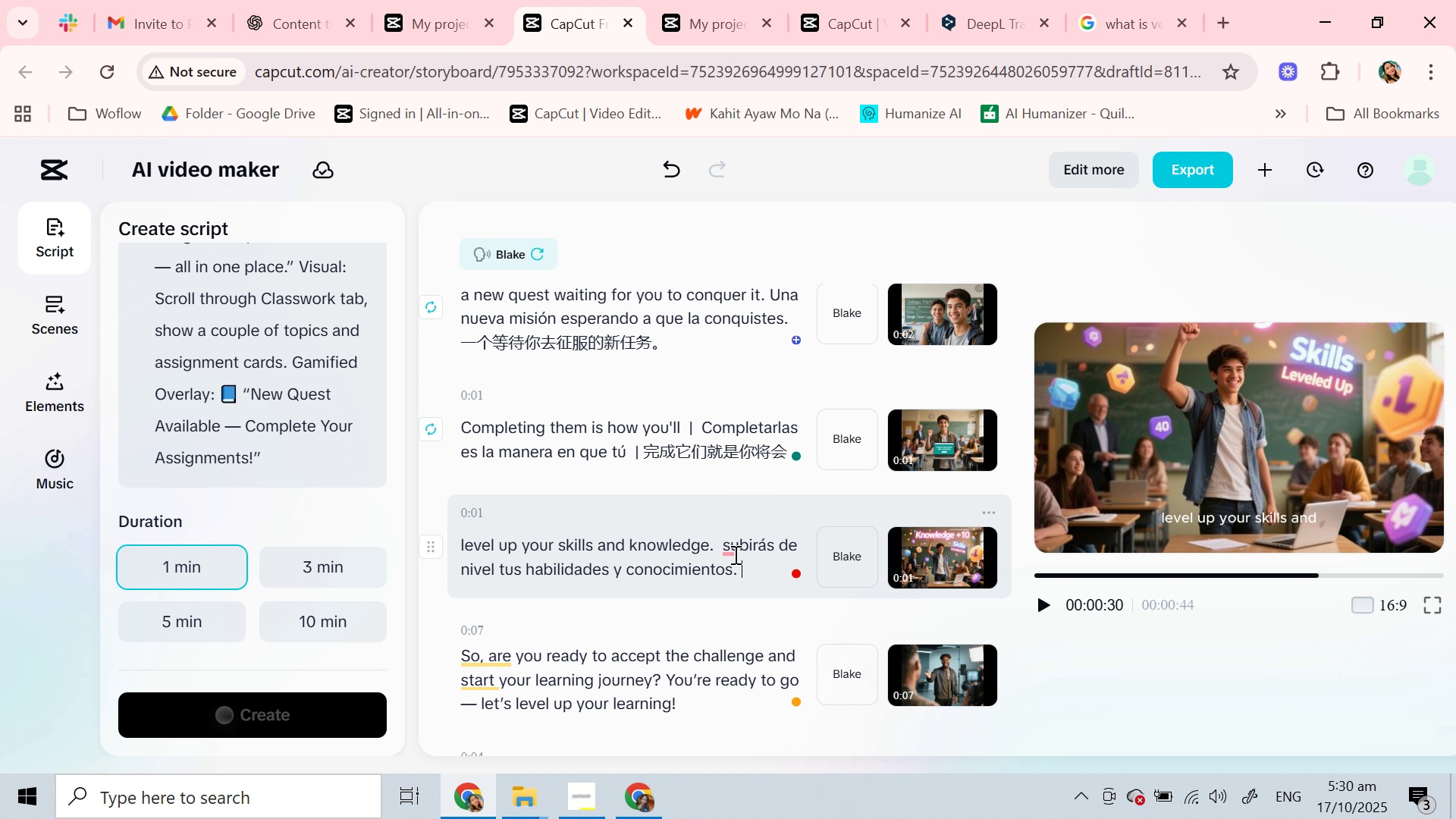 
key(Space)
 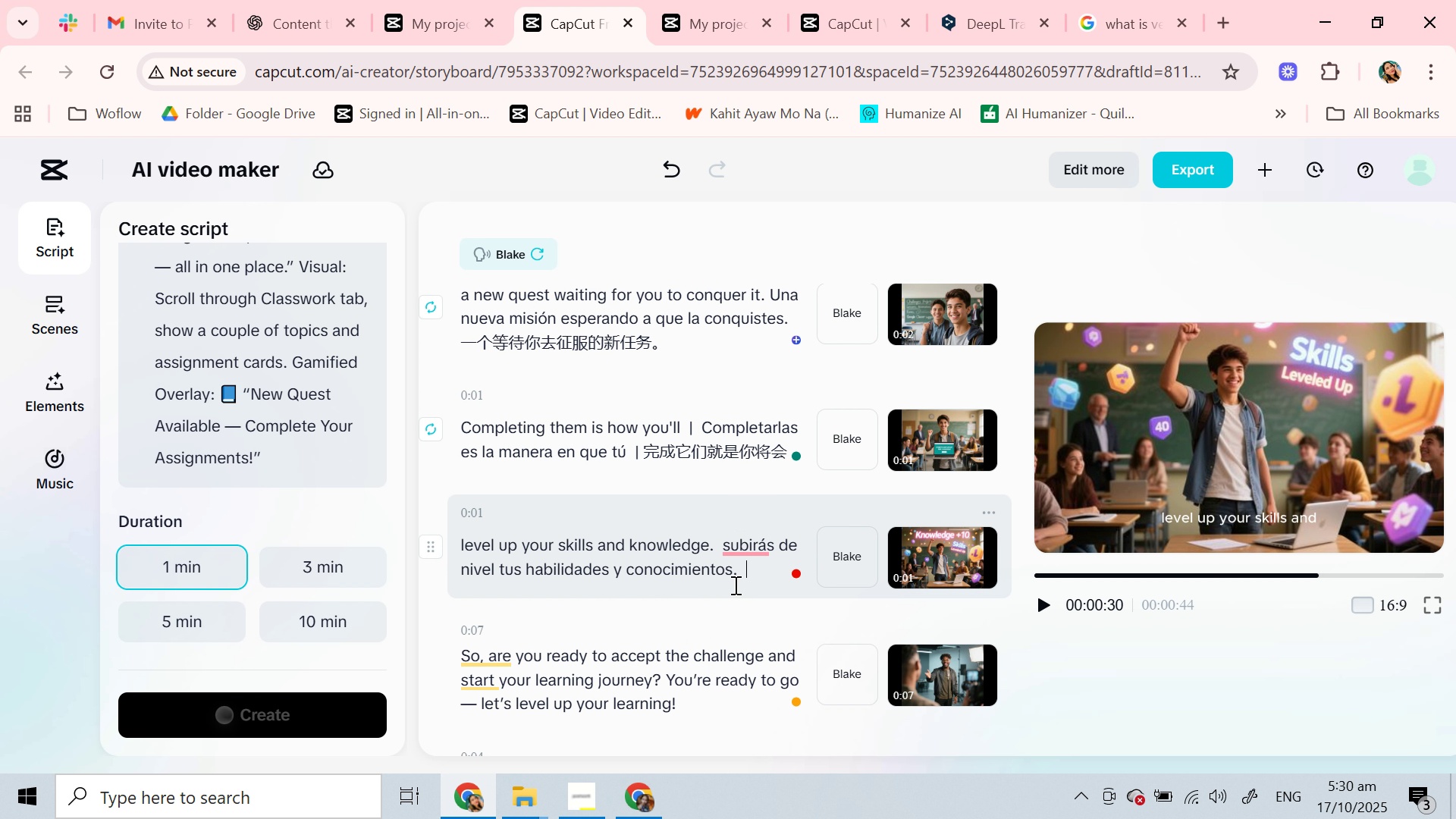 
key(Space)
 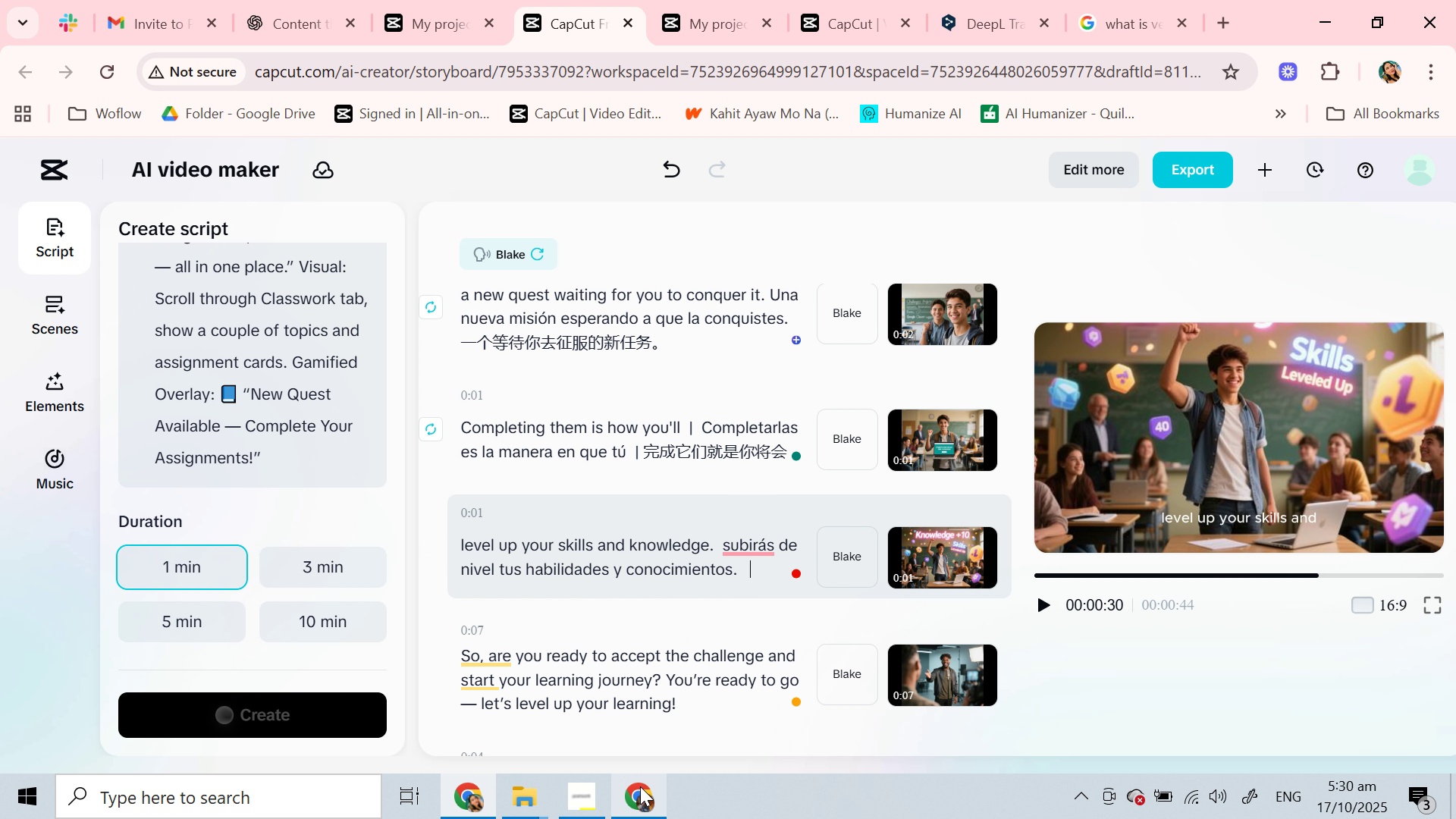 
left_click([640, 787])
 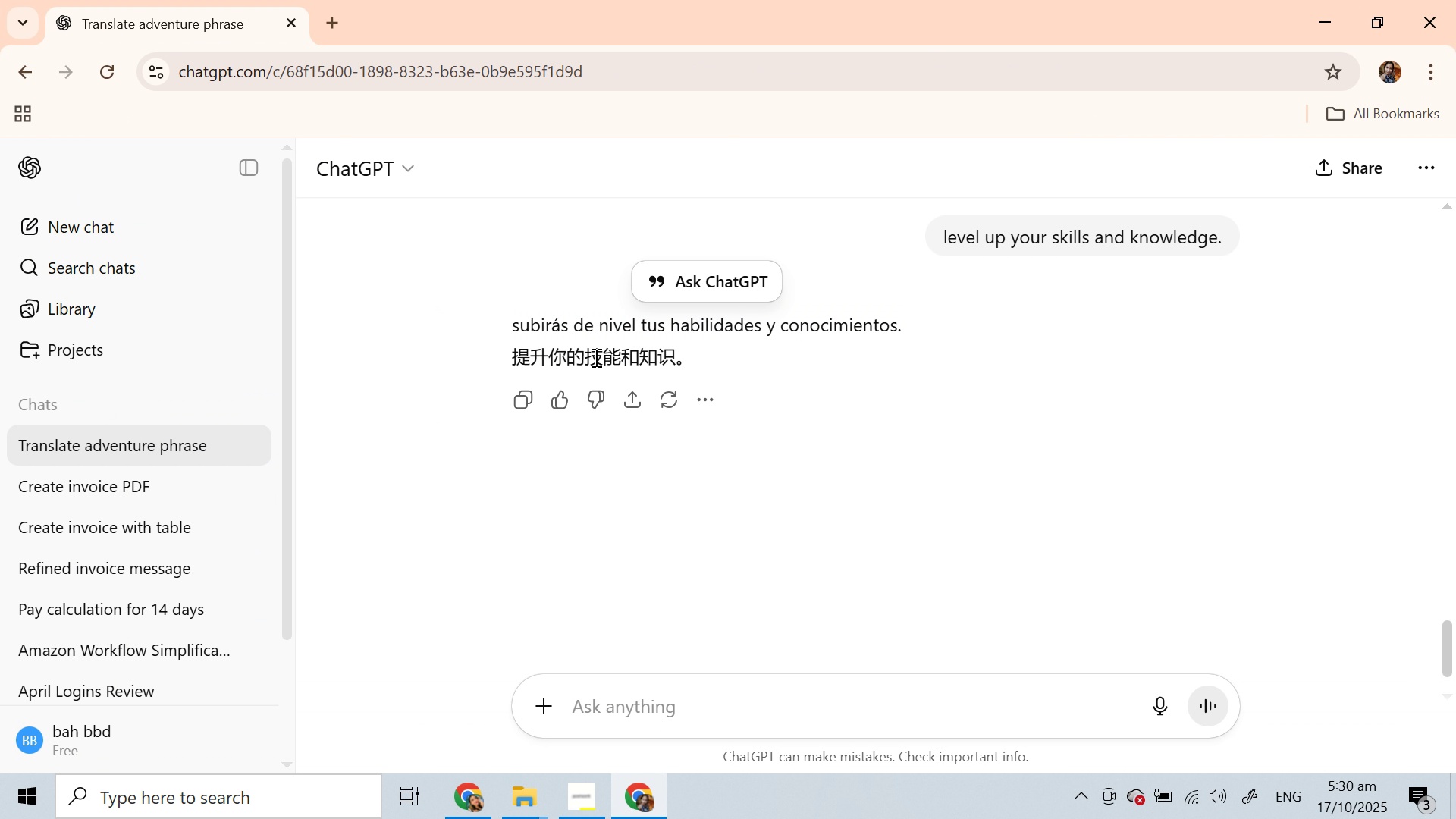 
double_click([595, 357])
 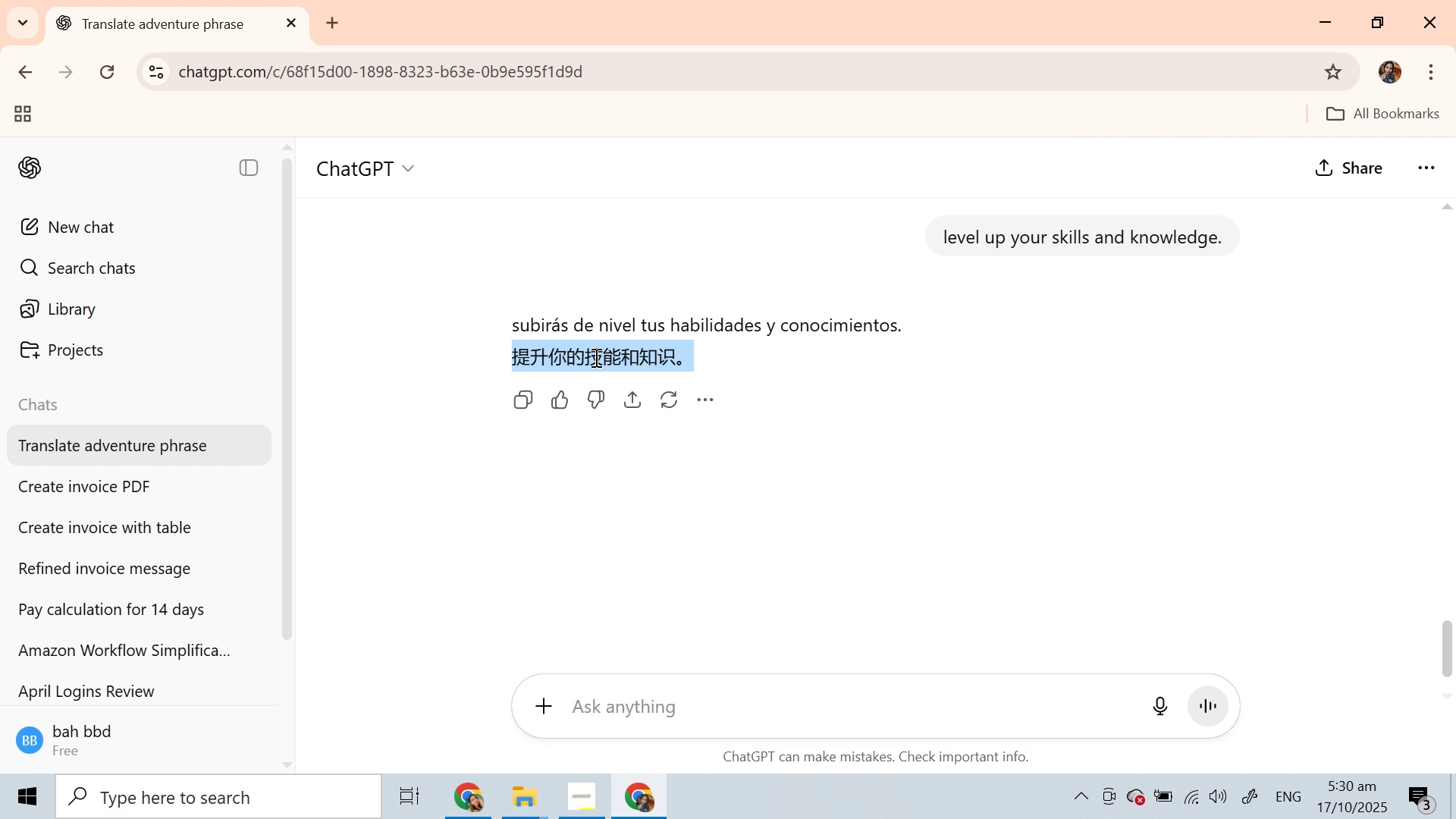 
triple_click([595, 357])
 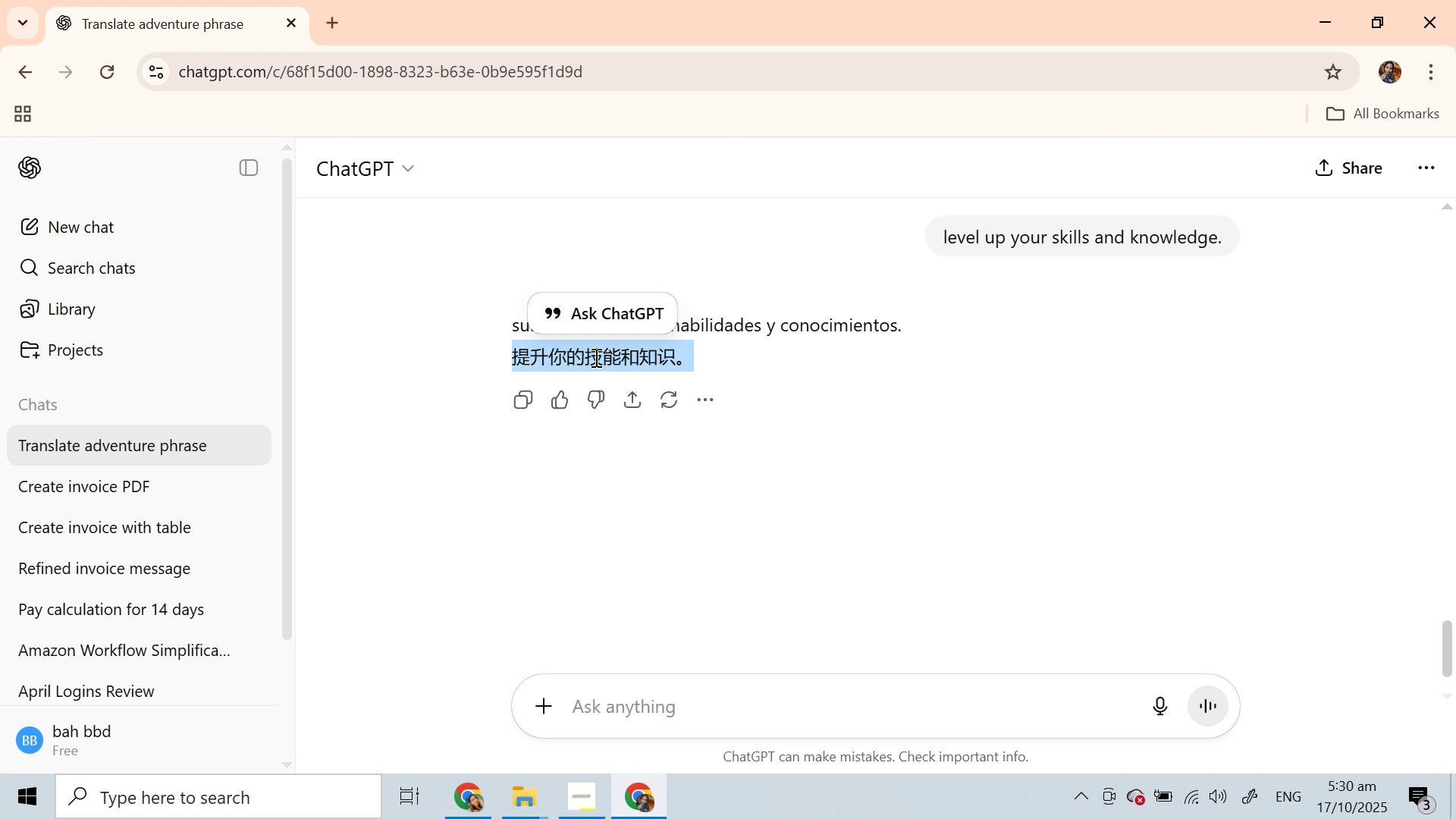 
key(Control+C)
 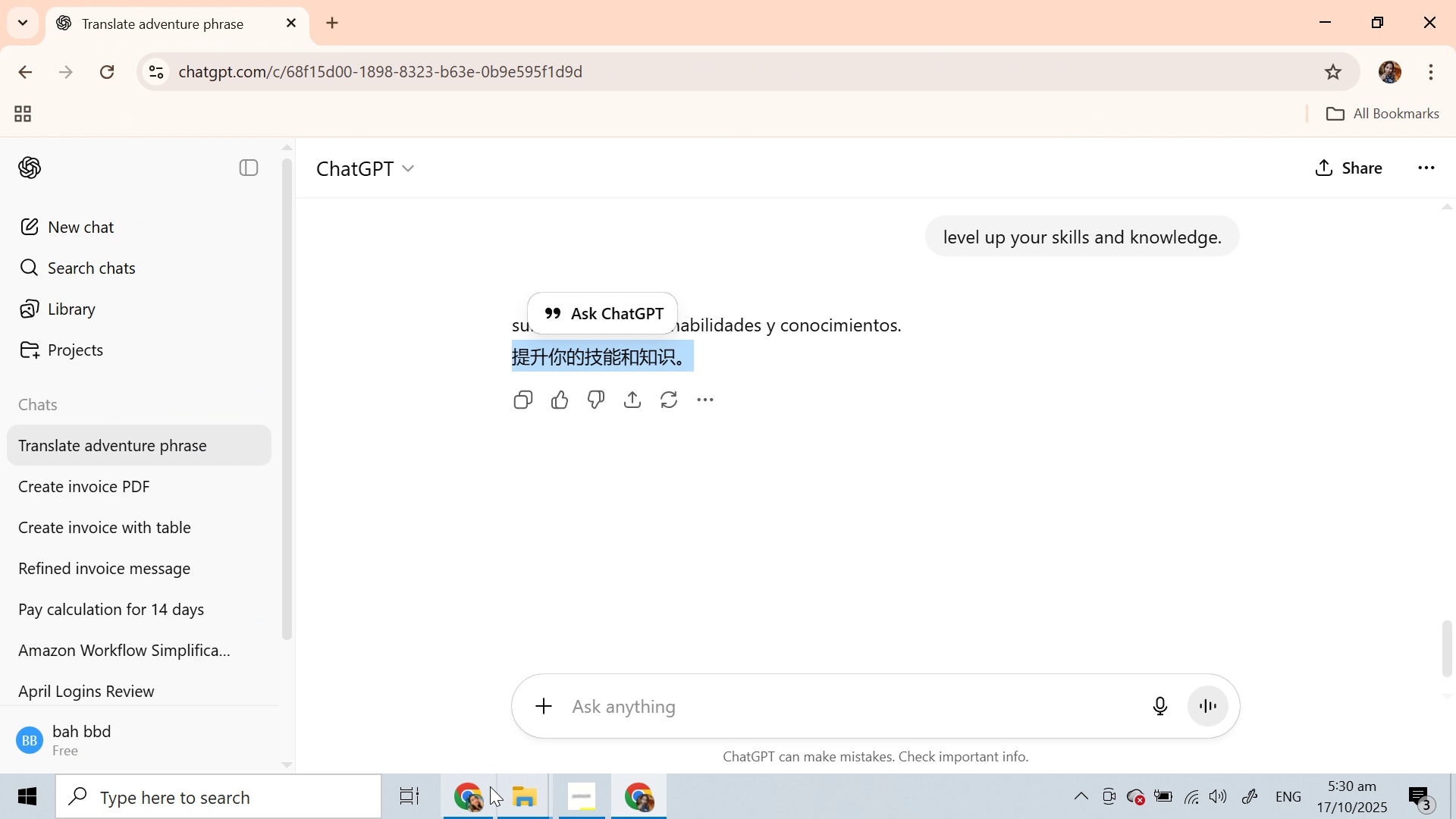 
left_click([487, 788])
 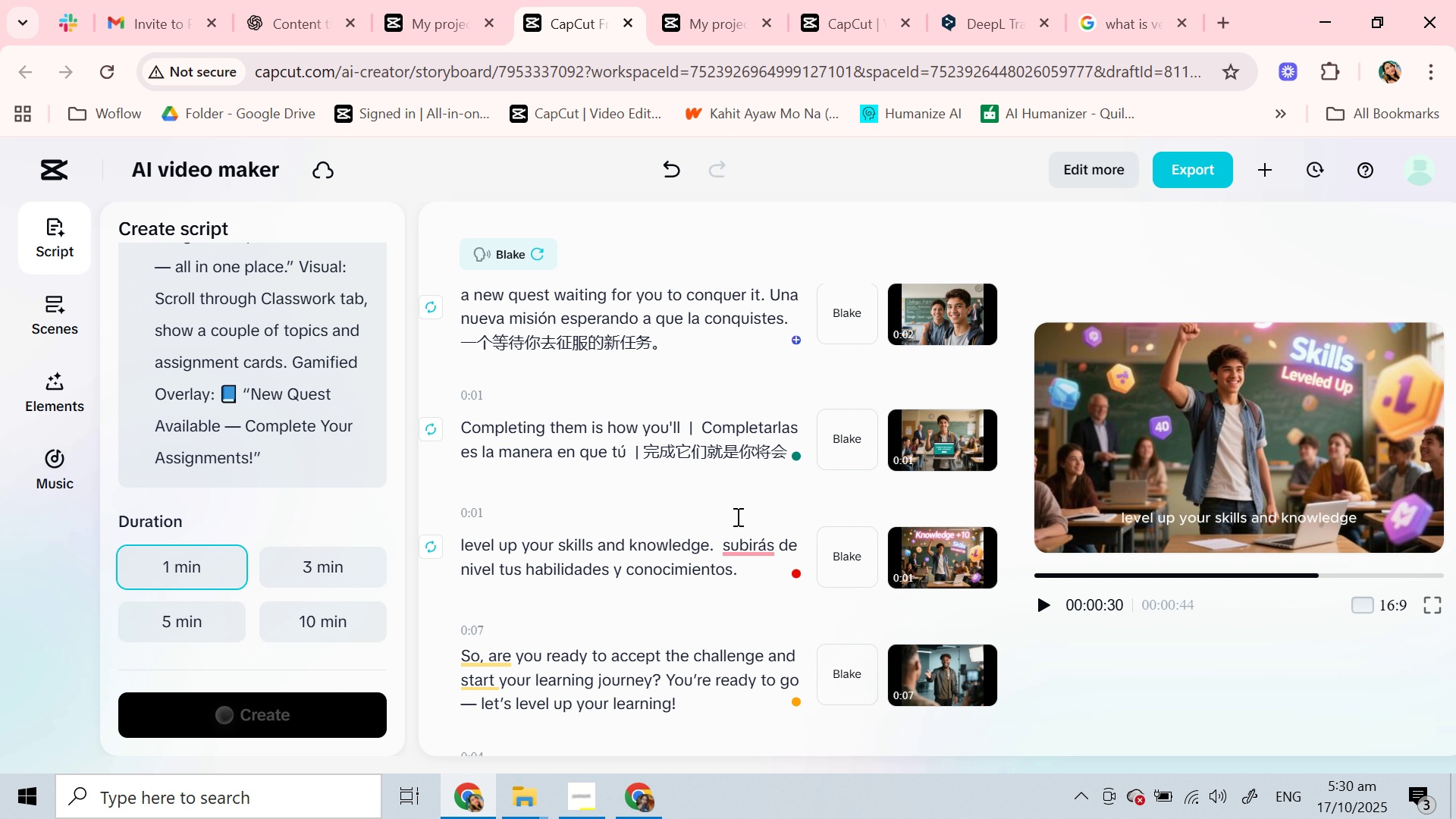 
mouse_move([747, 542])
 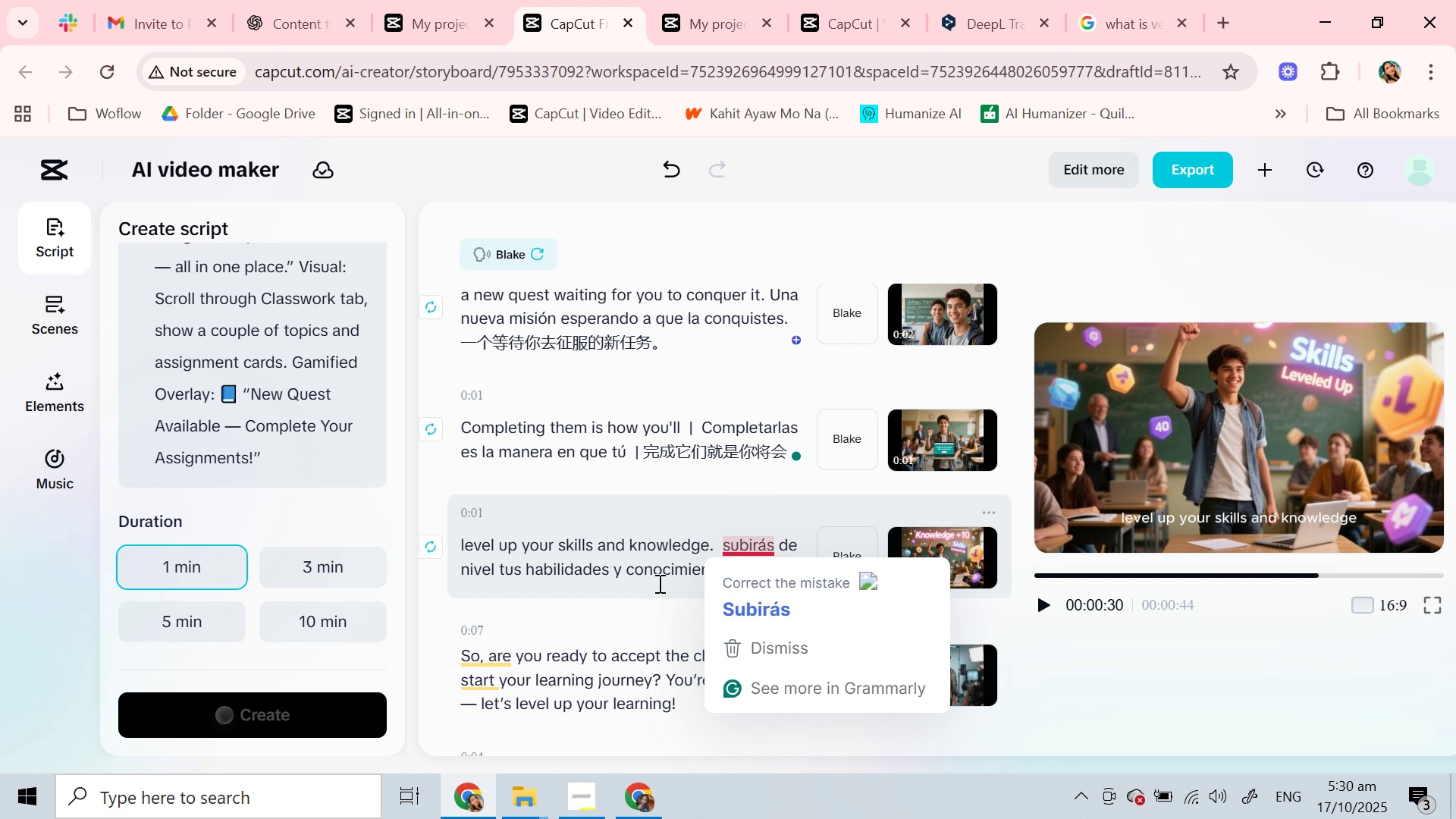 
left_click([649, 573])
 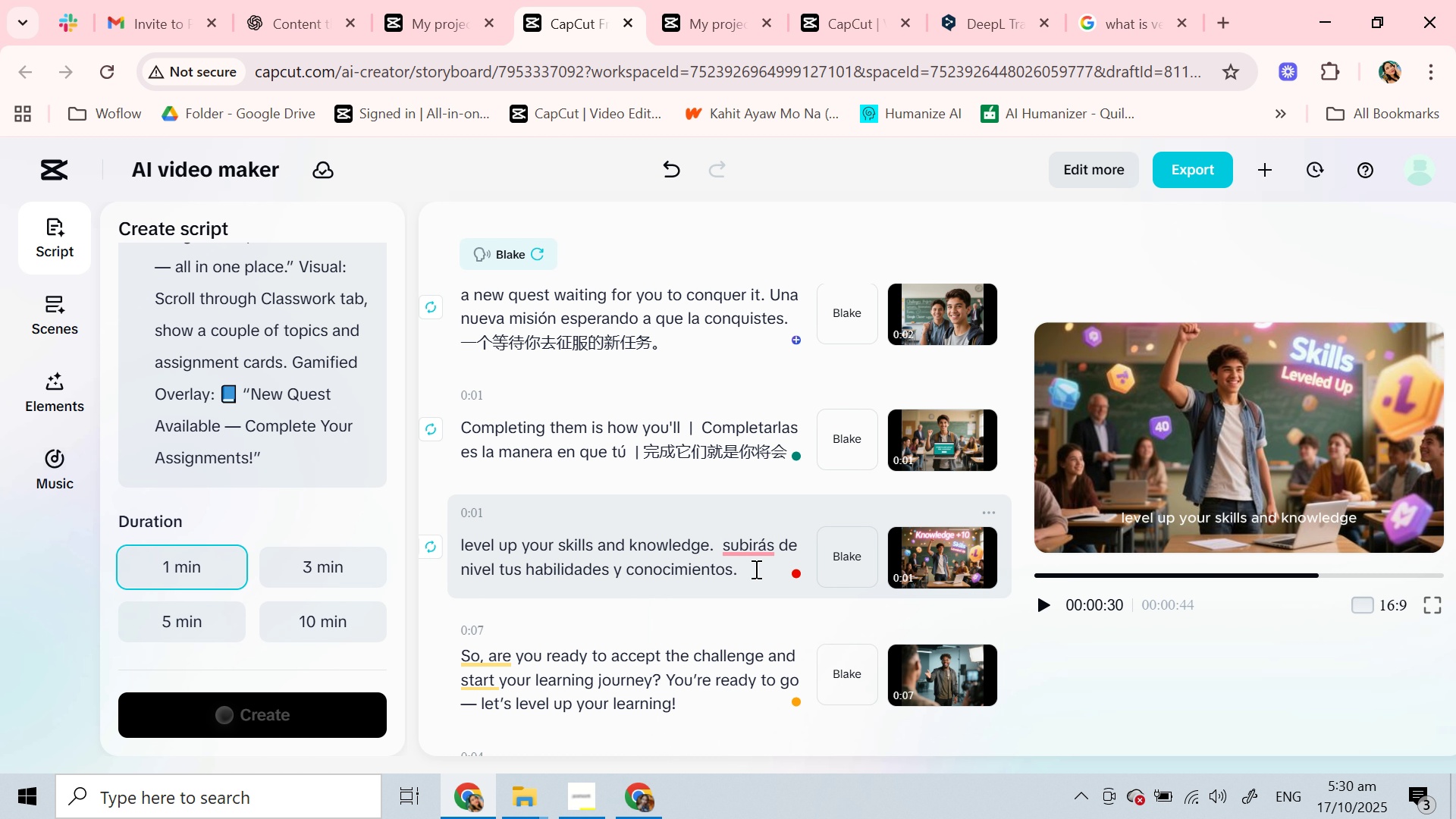 
left_click([755, 569])
 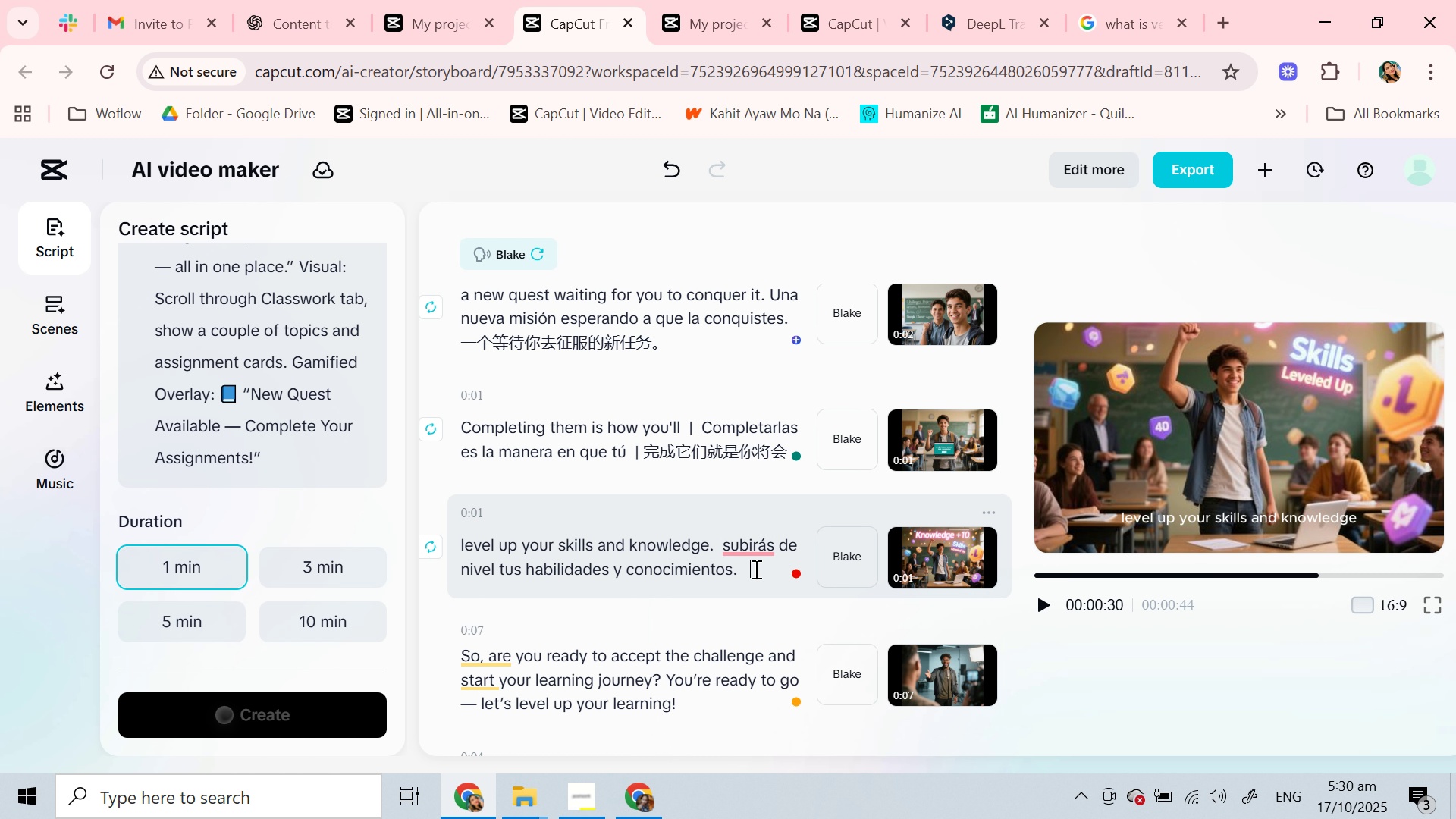 
key(Space)
 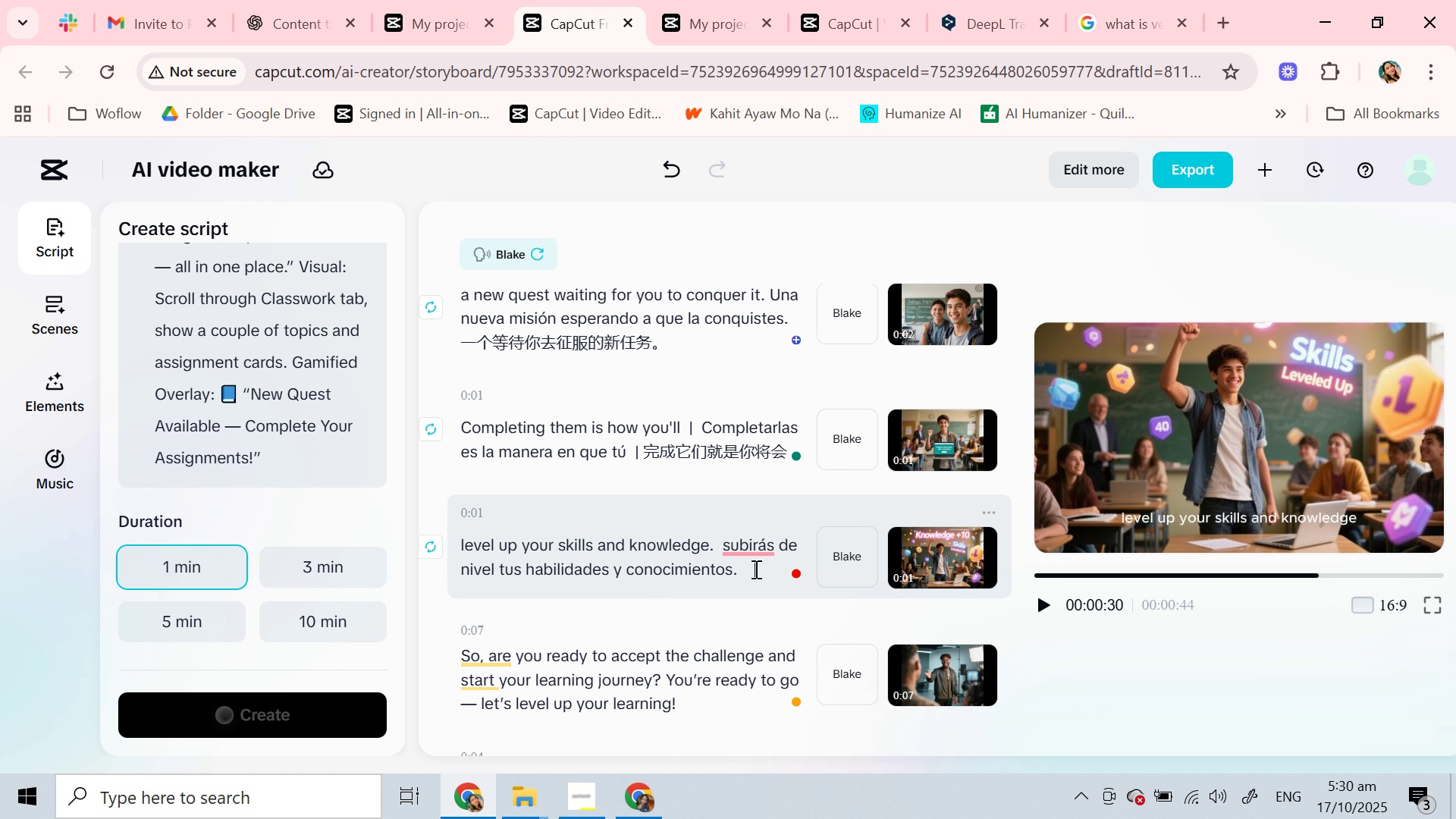 
key(Control+V)
 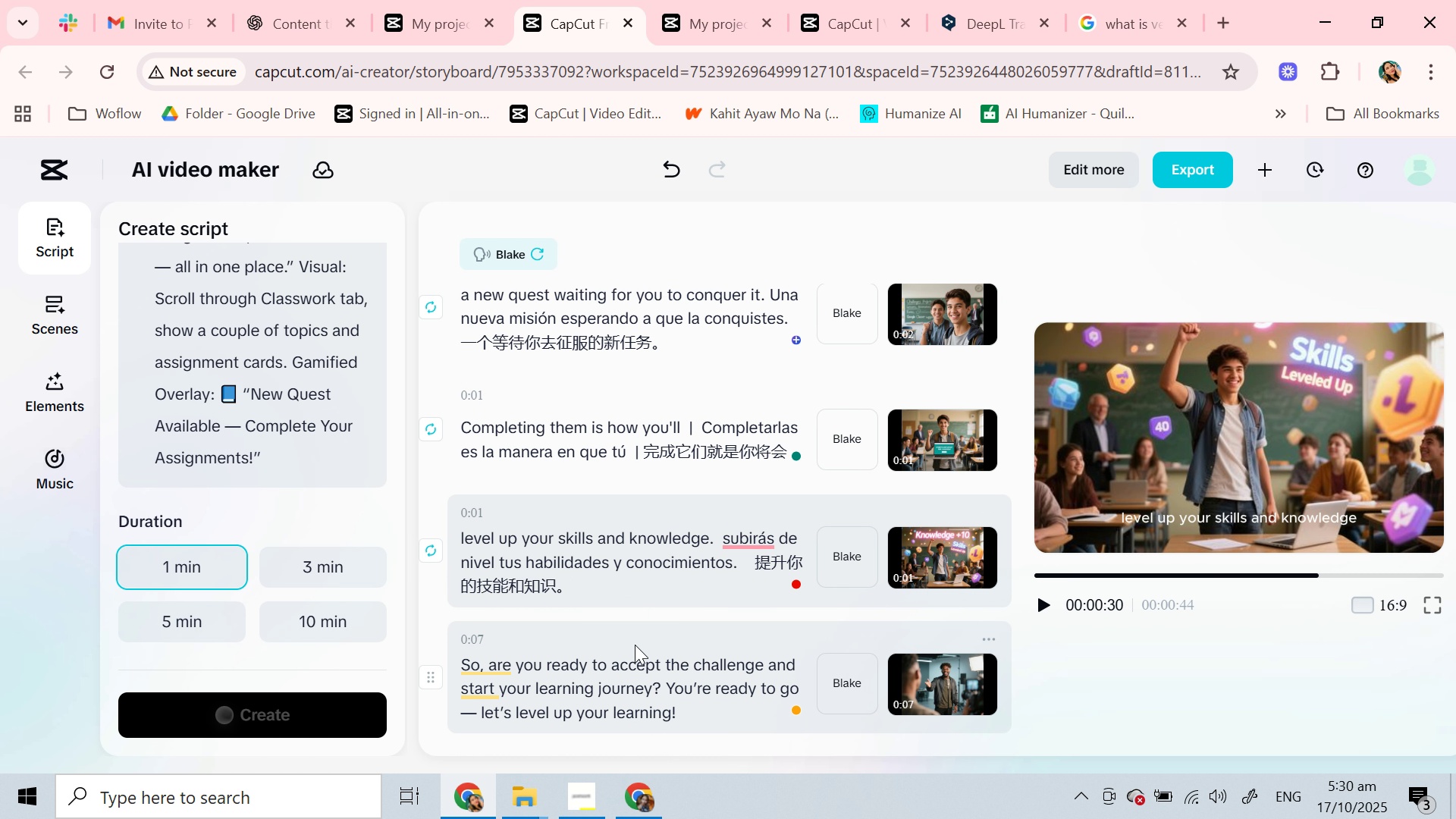 
scroll: coordinate [632, 621], scroll_direction: down, amount: 1.0
 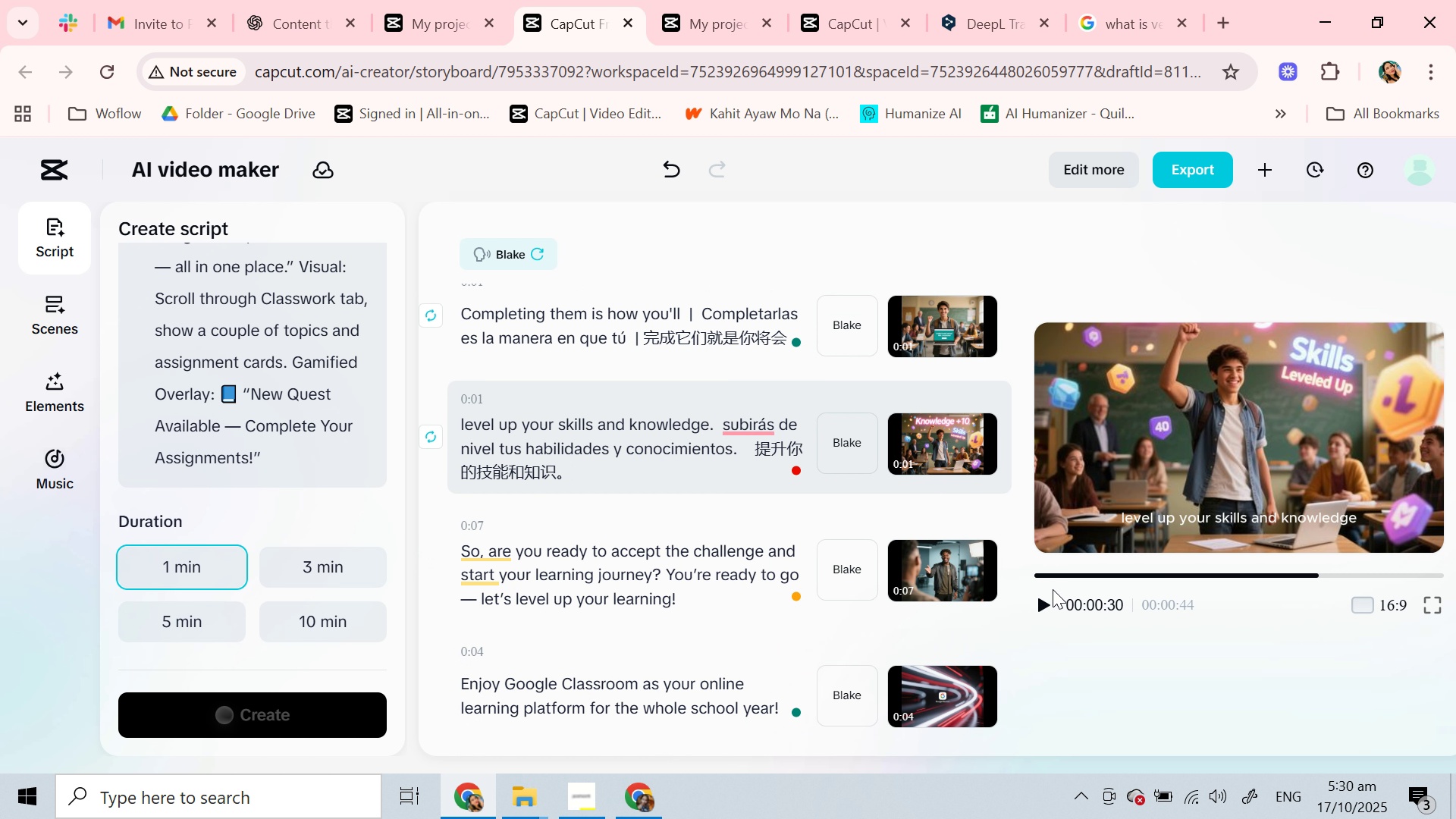 
left_click([1046, 601])
 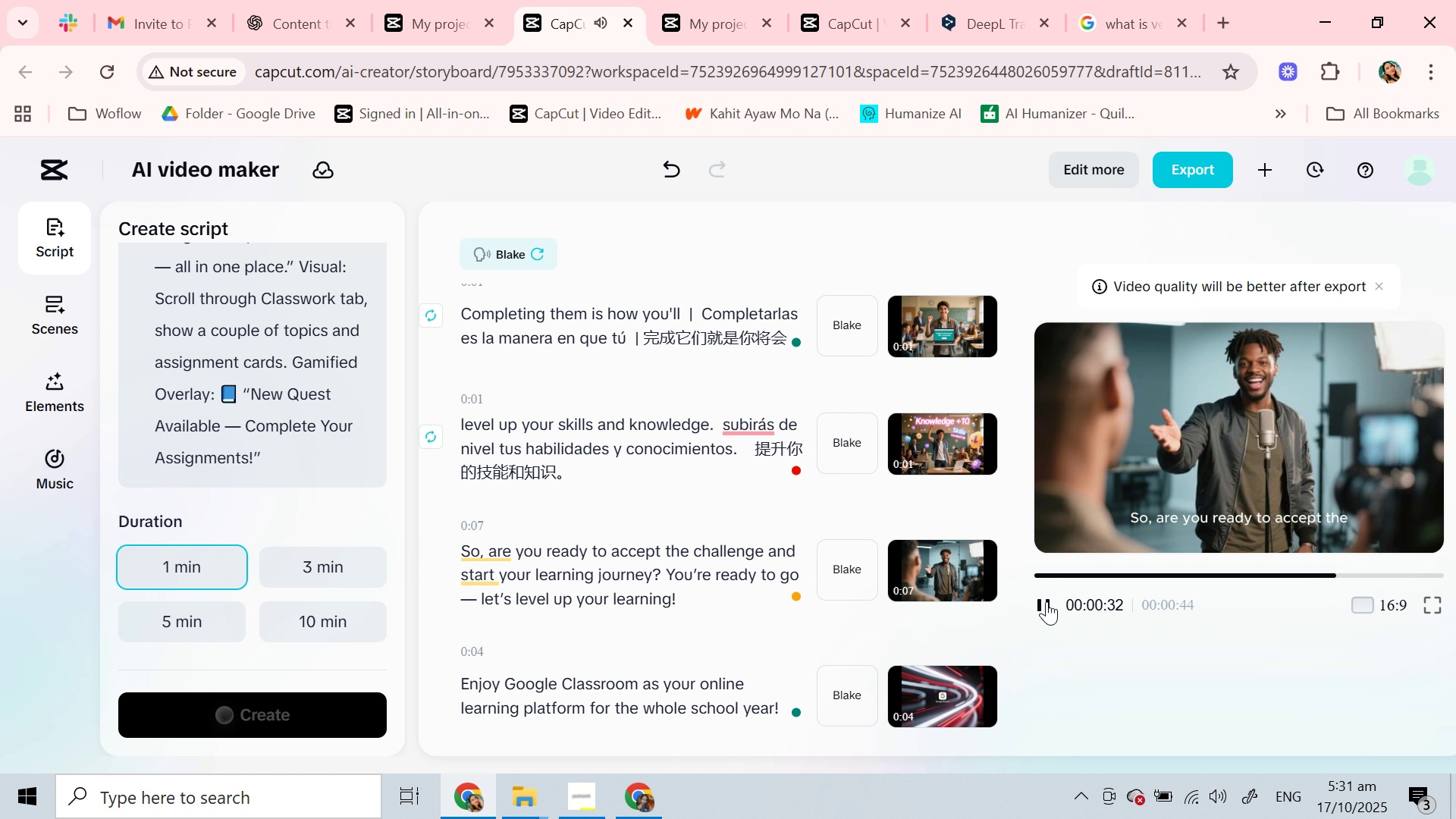 
left_click([1046, 601])
 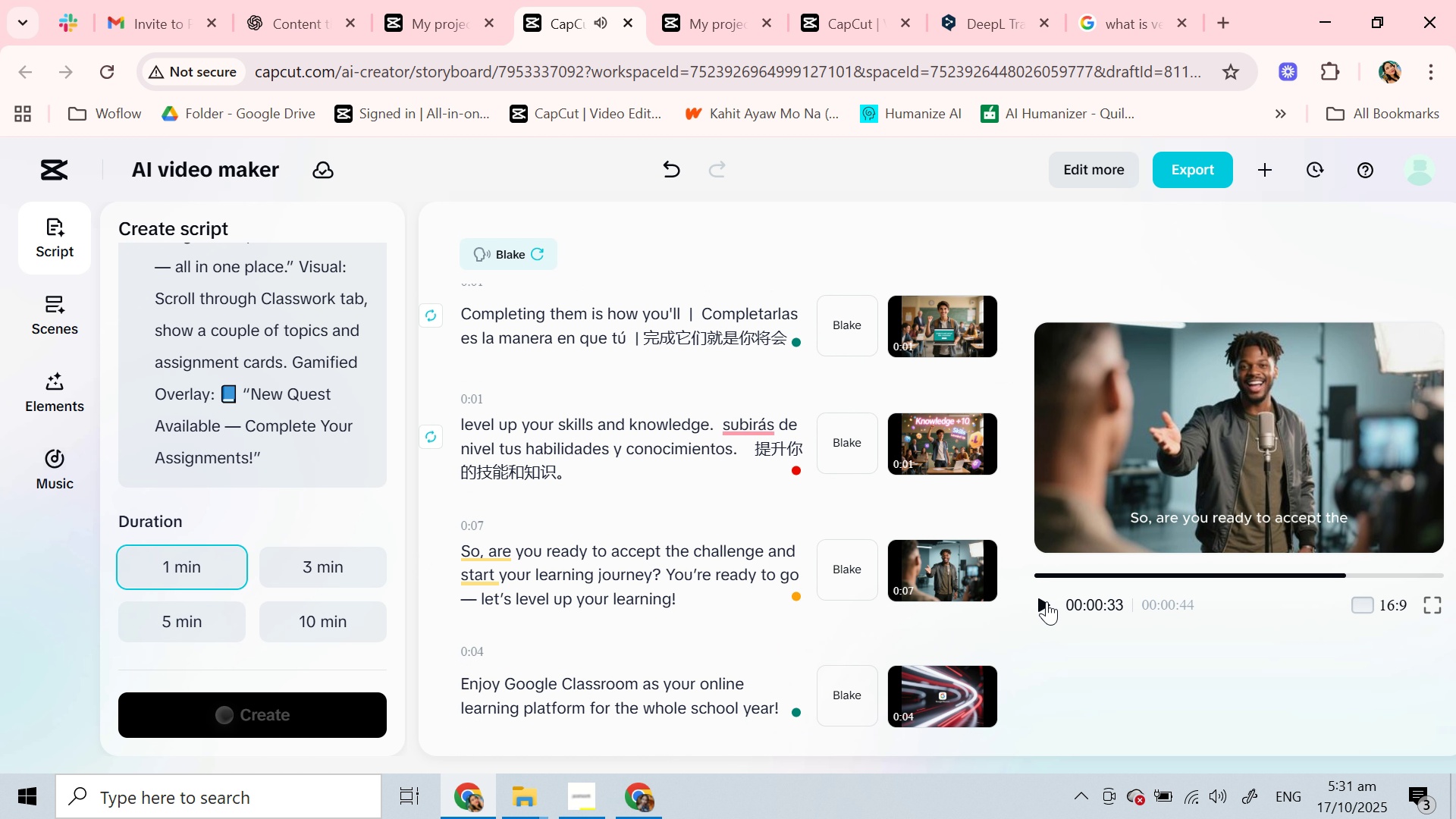 
left_click([1046, 601])
 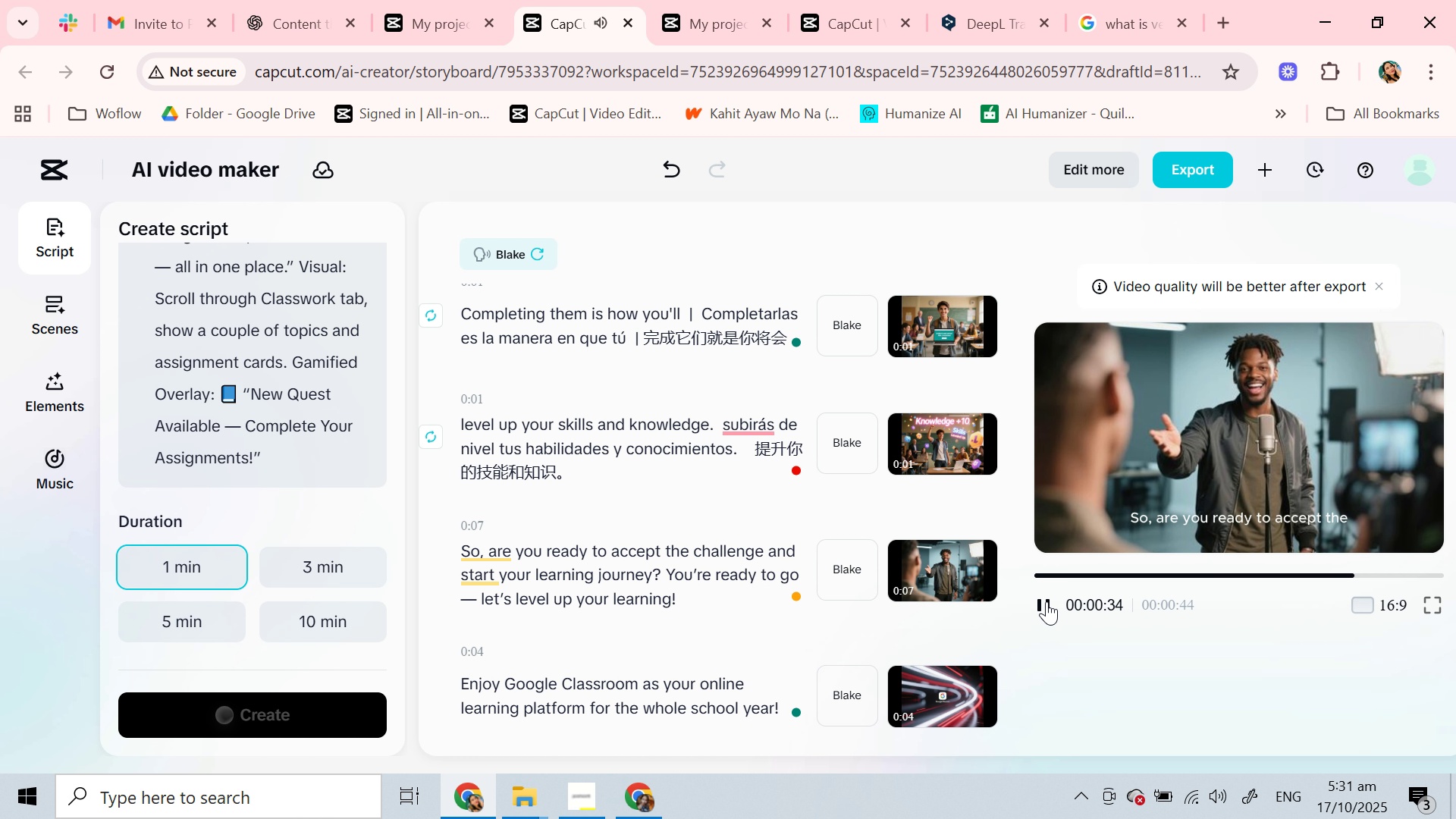 
left_click([1046, 601])
 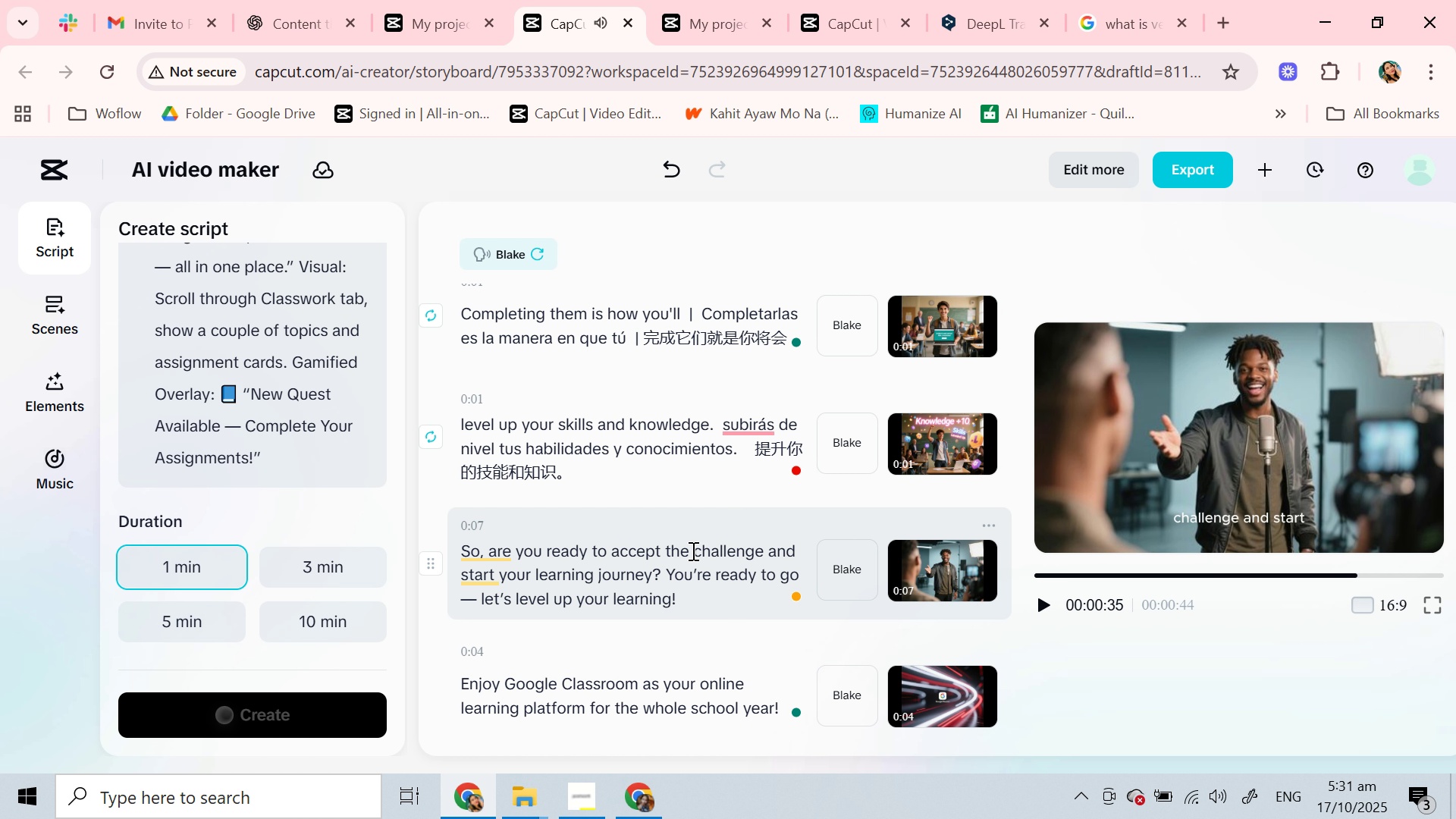 
left_click([696, 551])
 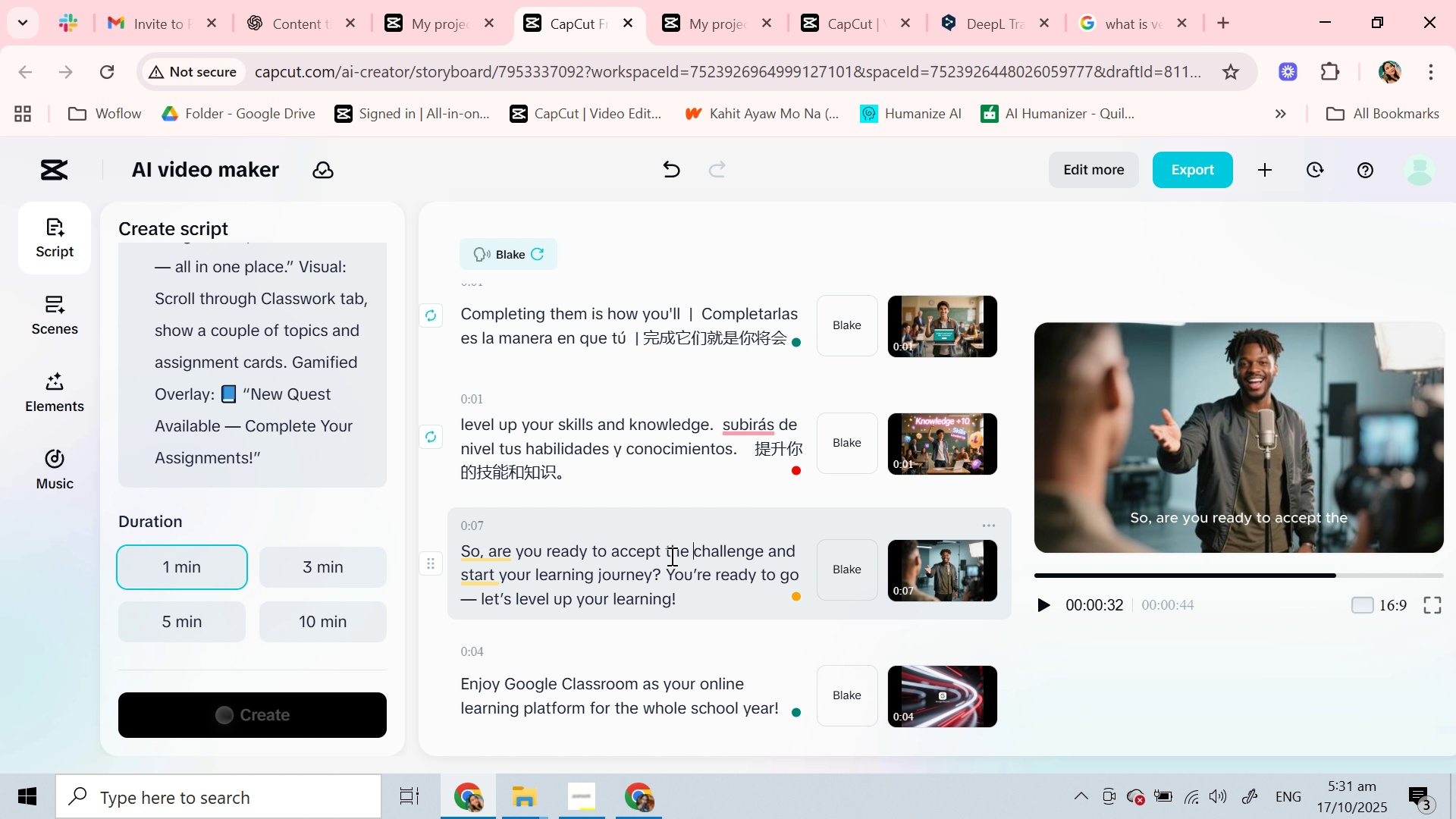 
key(Enter)
 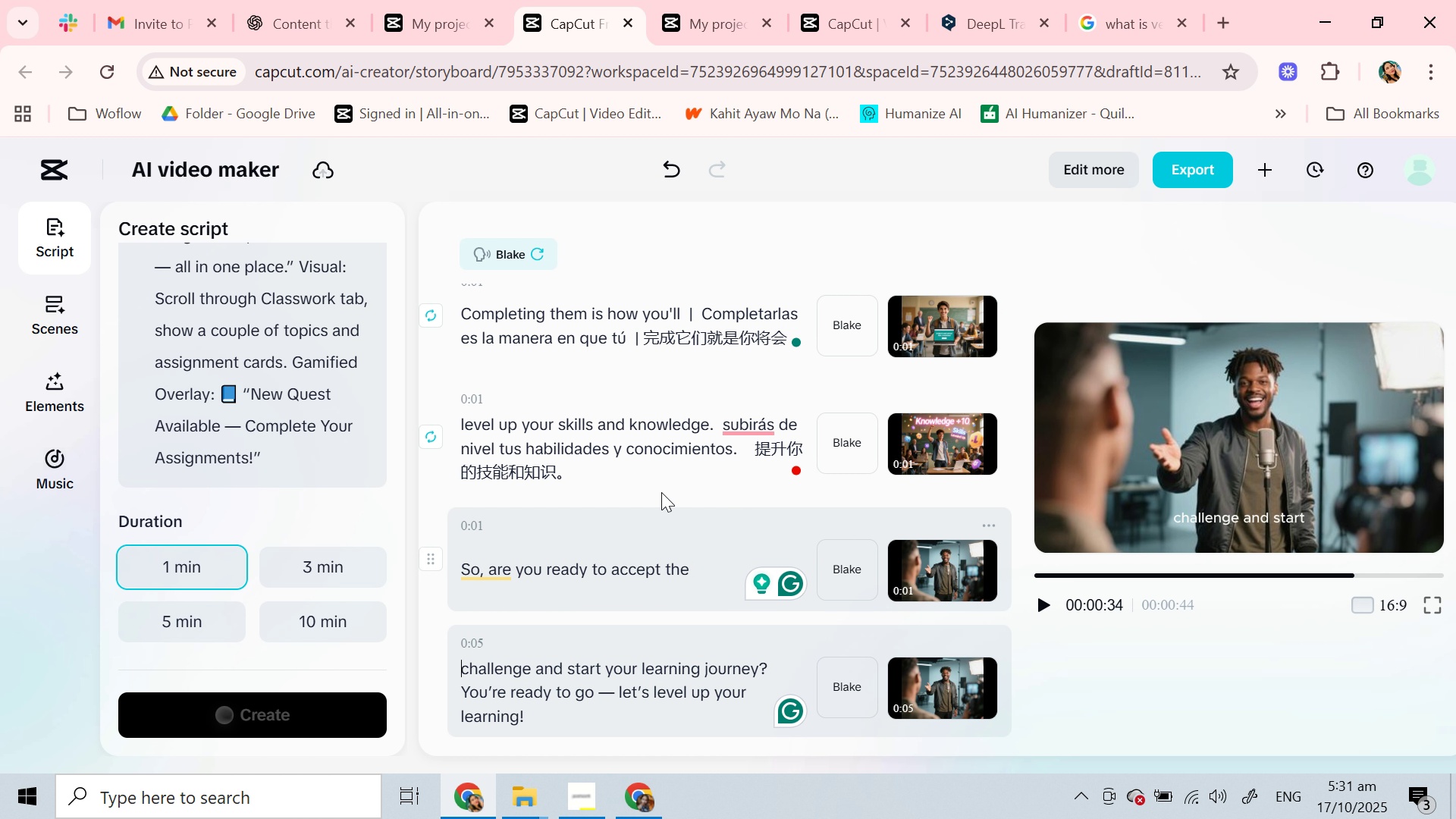 
scroll: coordinate [656, 461], scroll_direction: down, amount: 1.0
 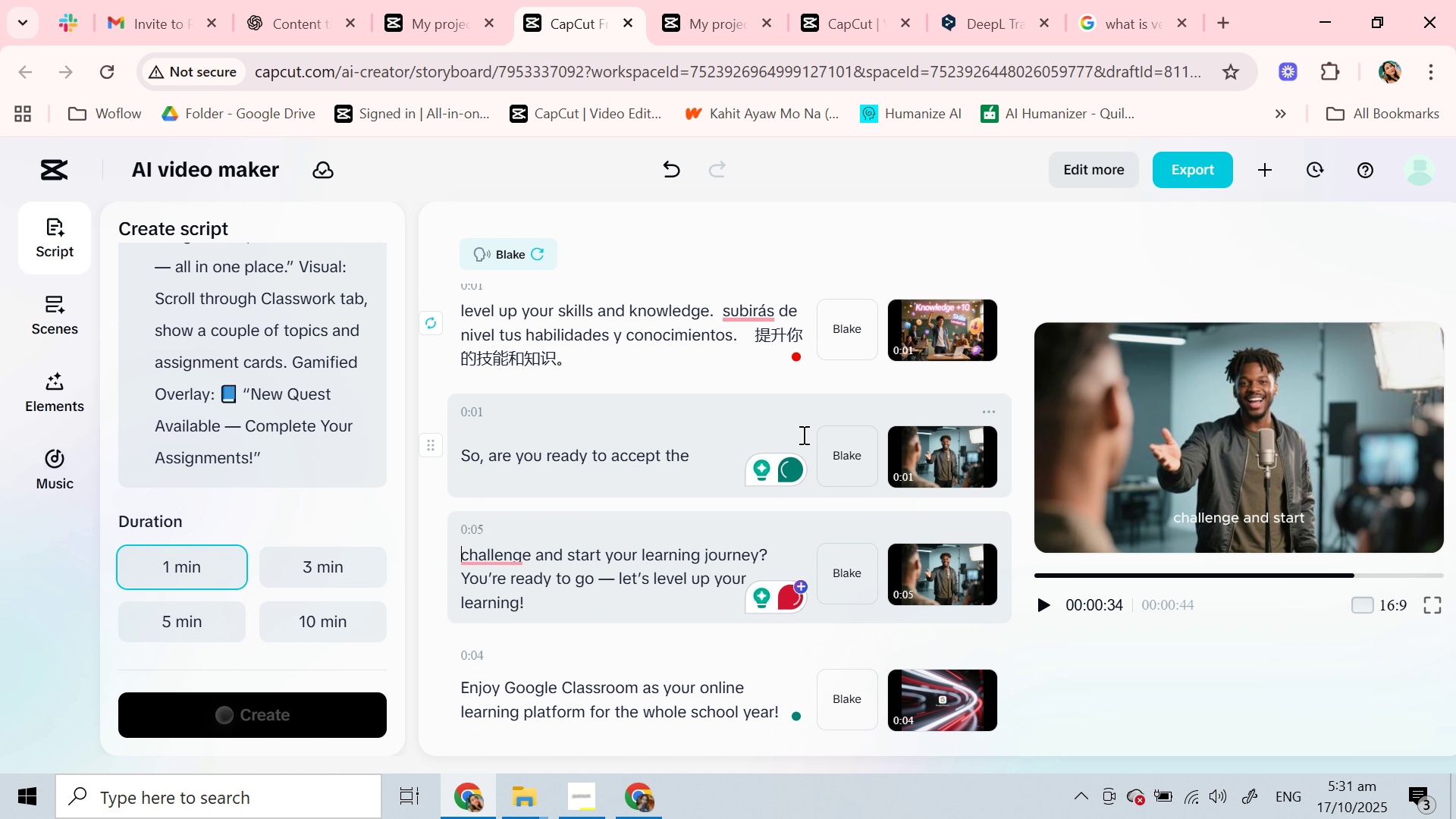 
left_click([646, 479])
 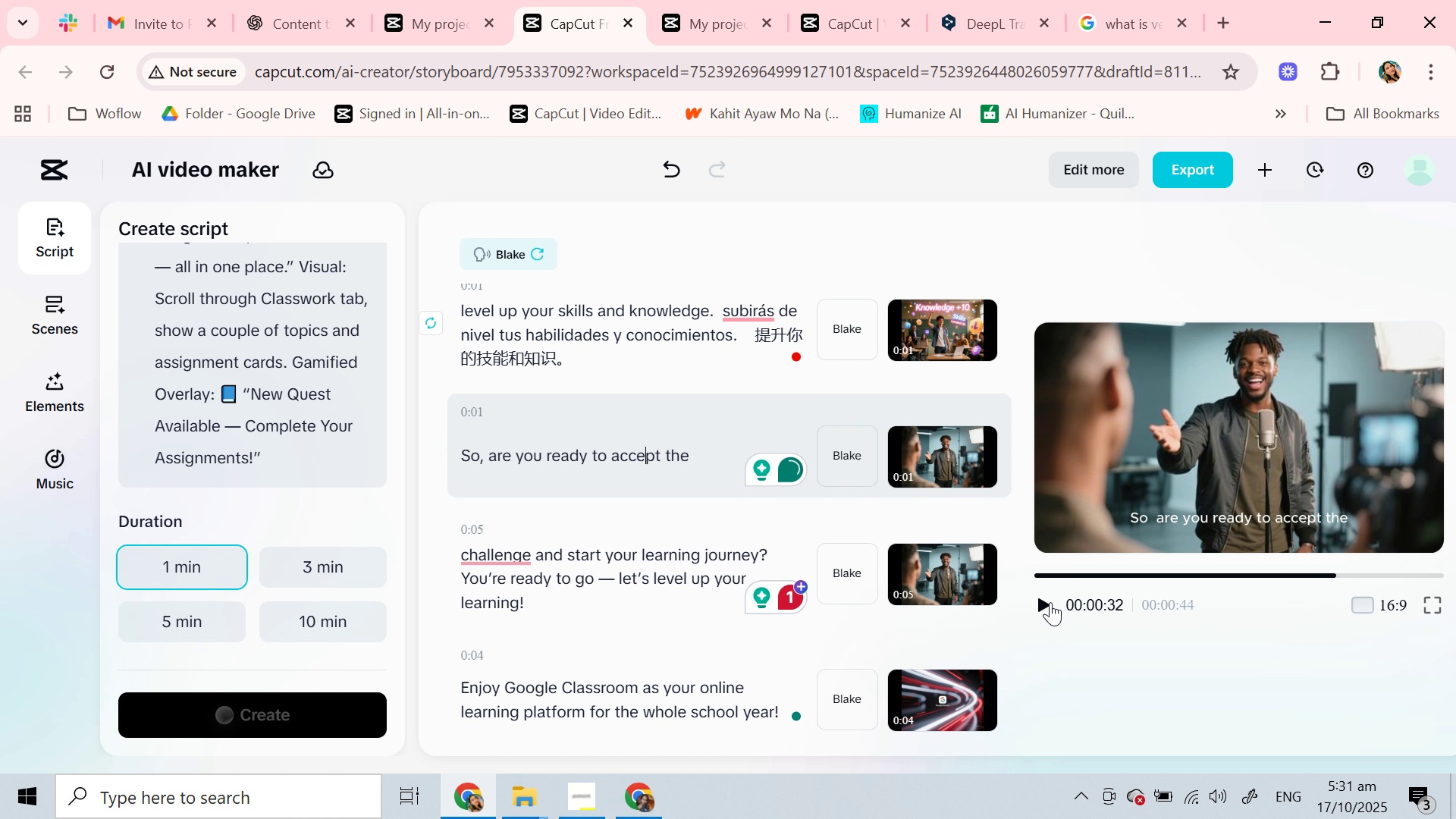 
left_click([1046, 604])
 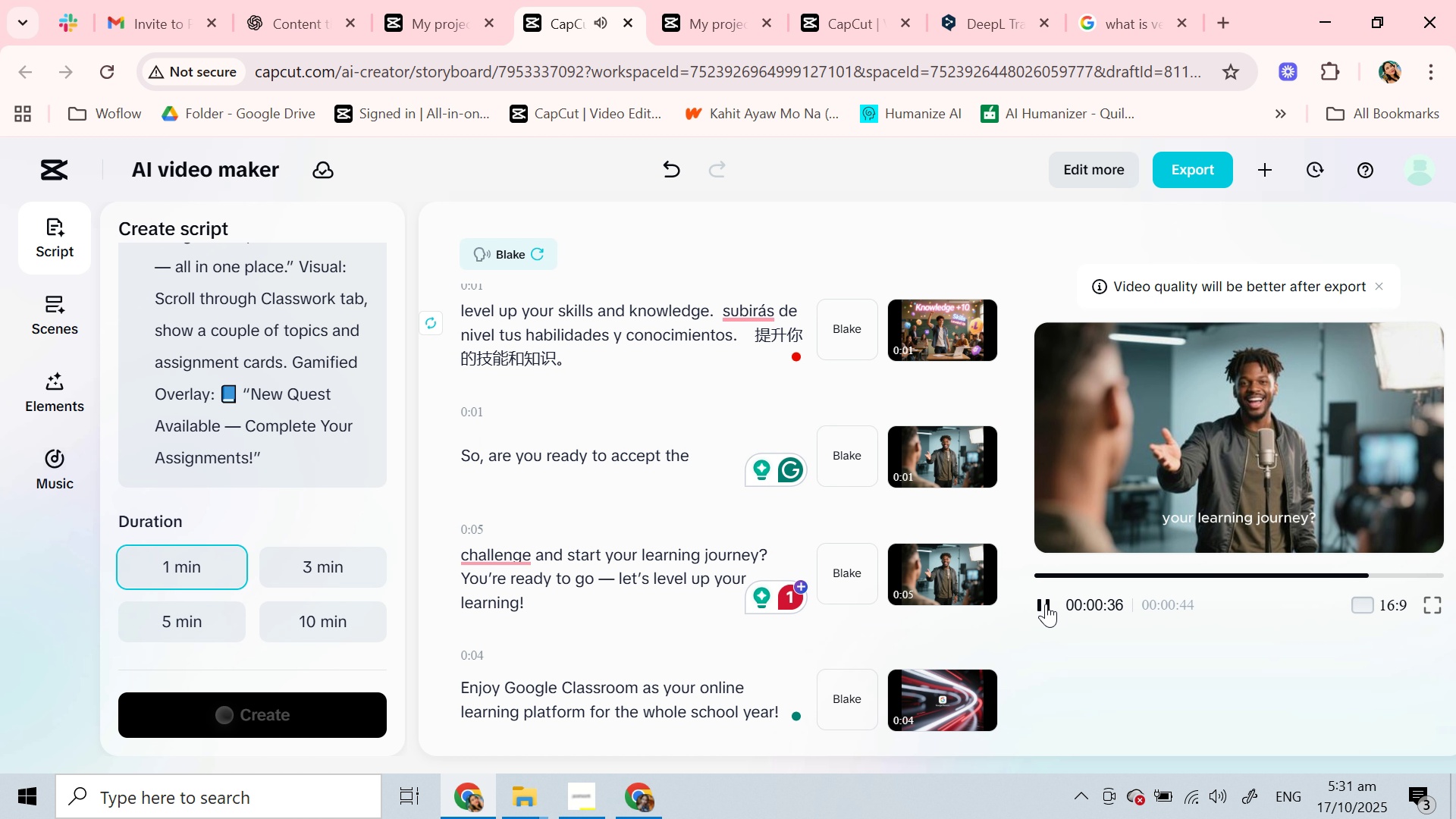 
left_click([1046, 604])
 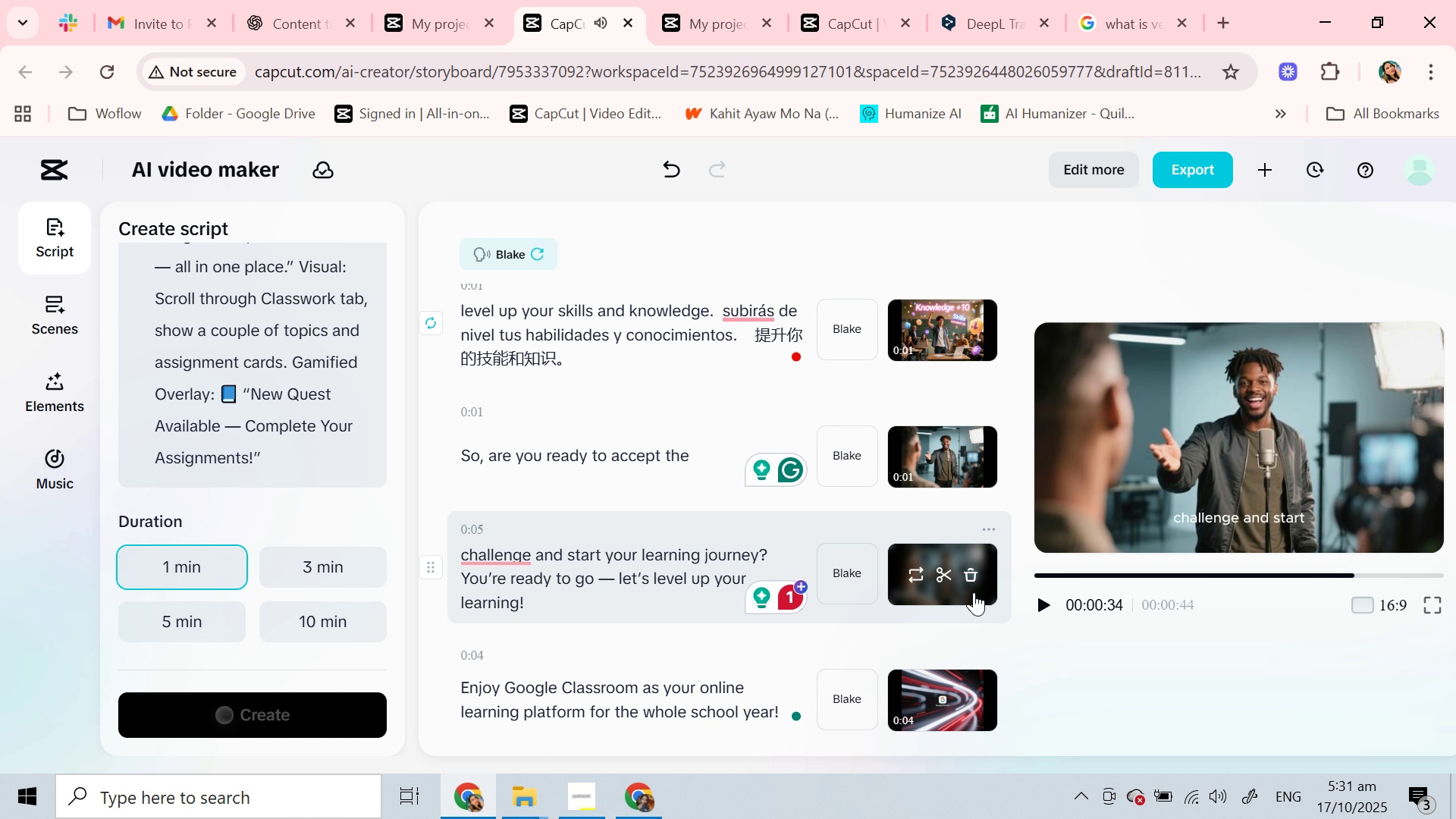 
key(Enter)
 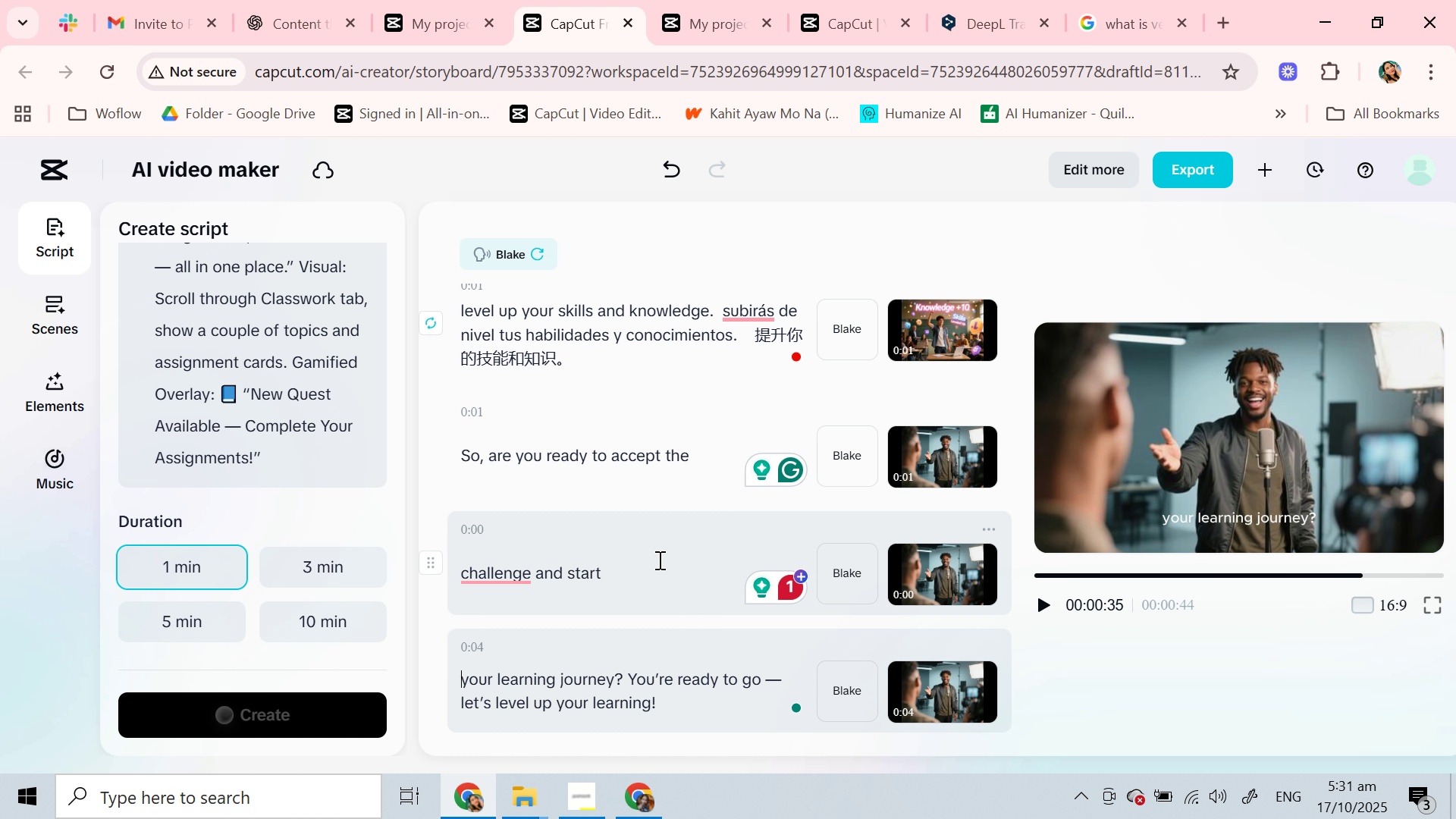 
left_click([658, 560])
 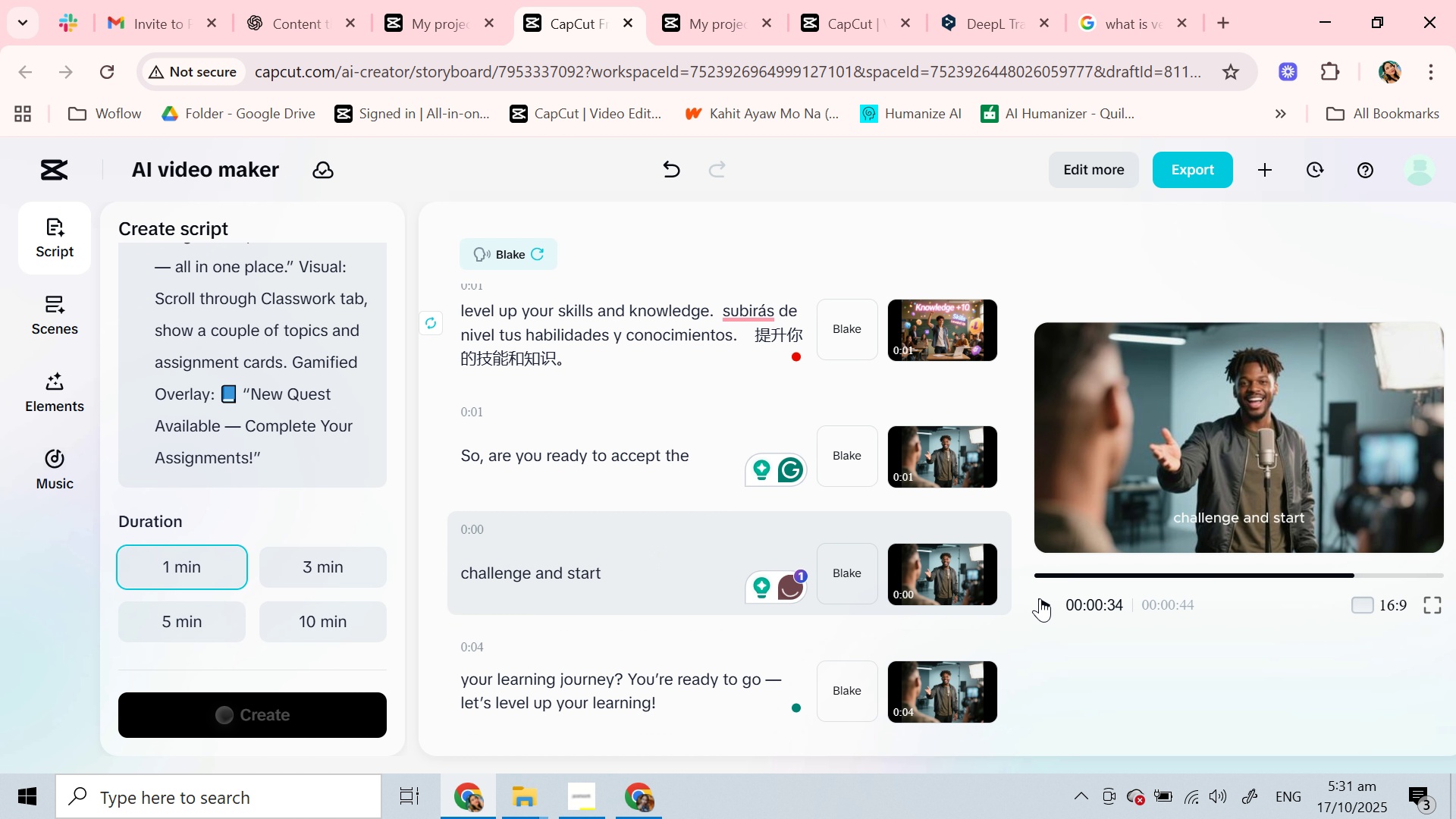 
left_click([1040, 601])
 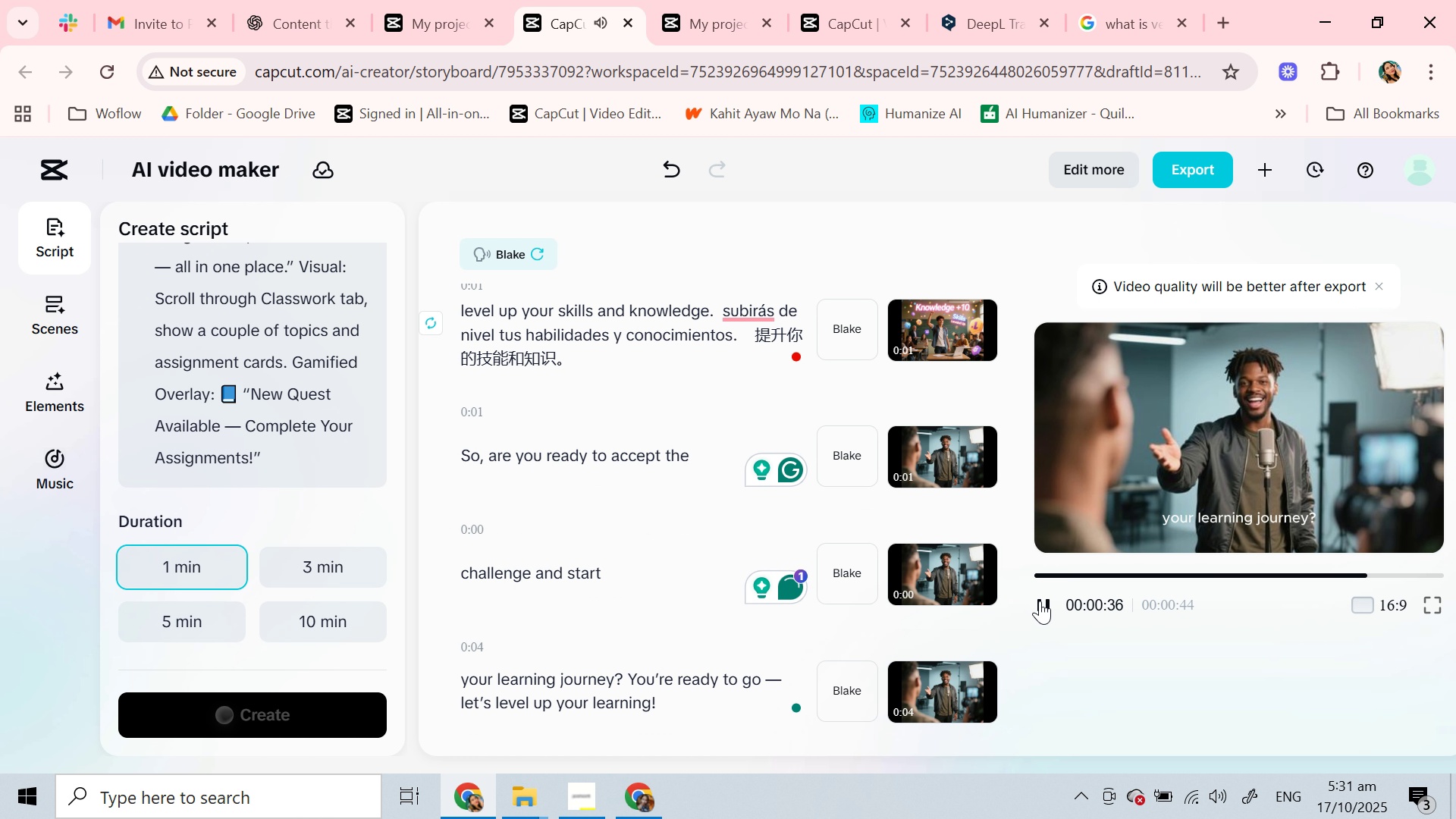 
left_click([1040, 601])
 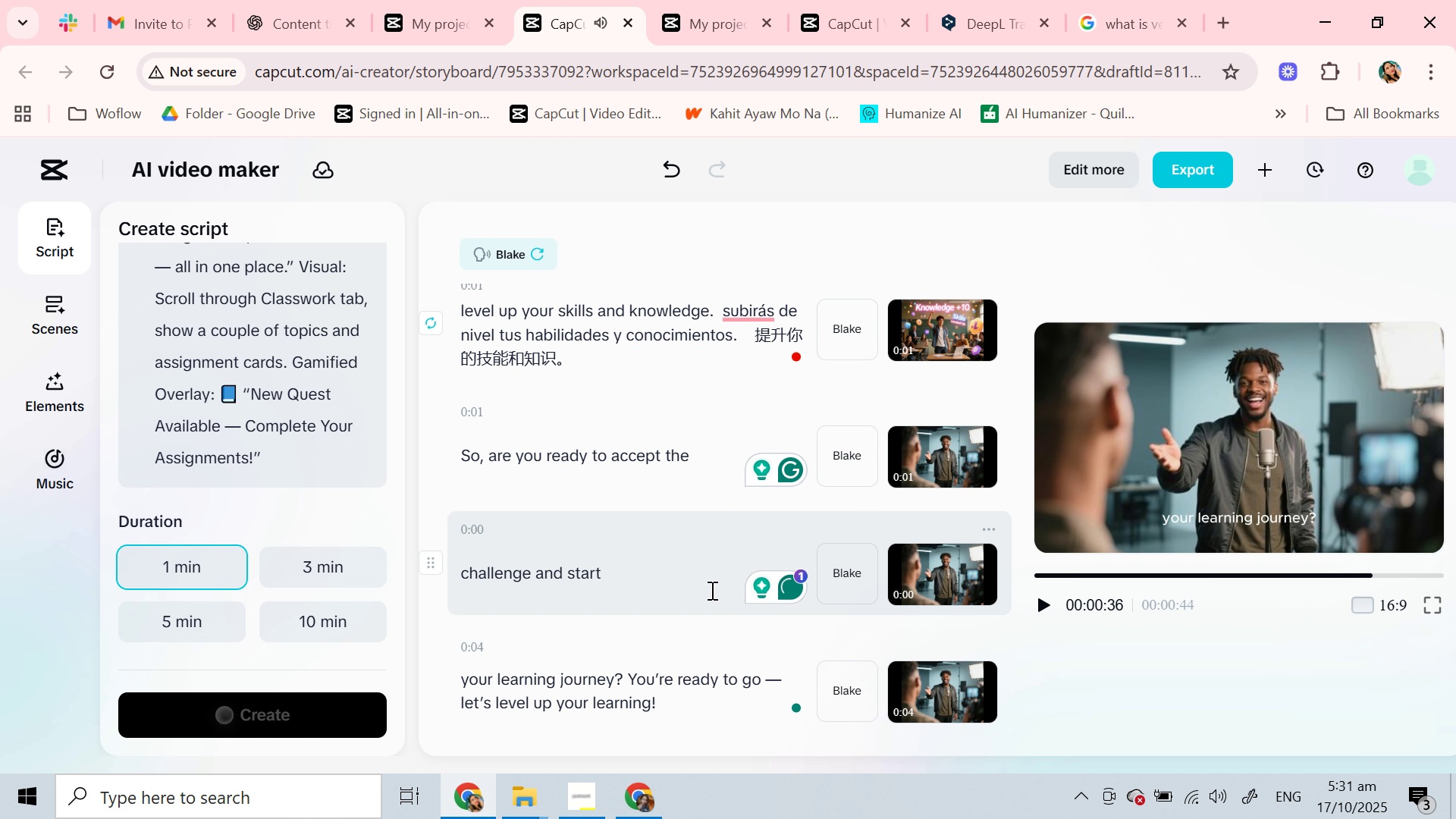 
left_click([708, 590])
 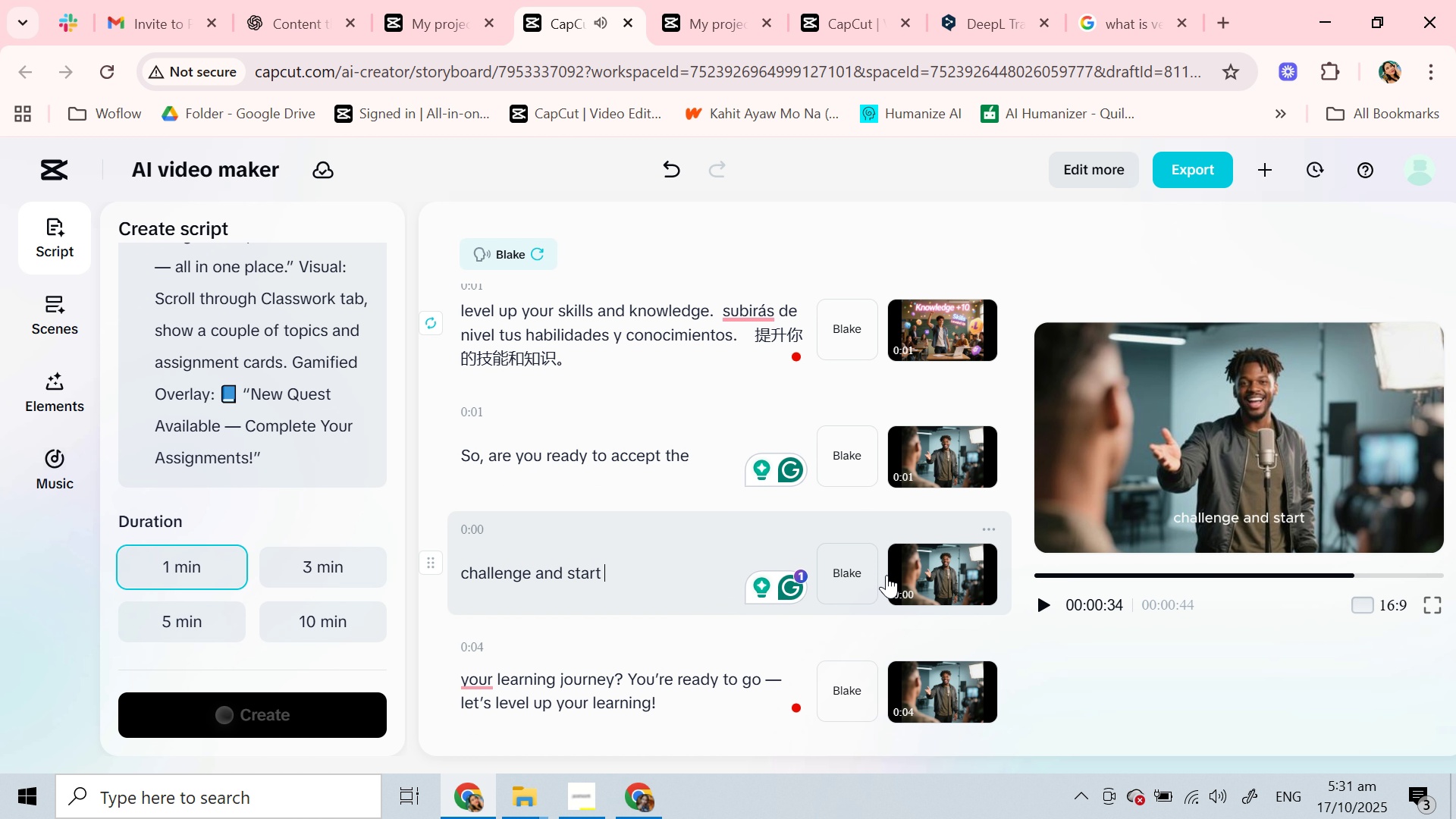 
mouse_move([880, 592])
 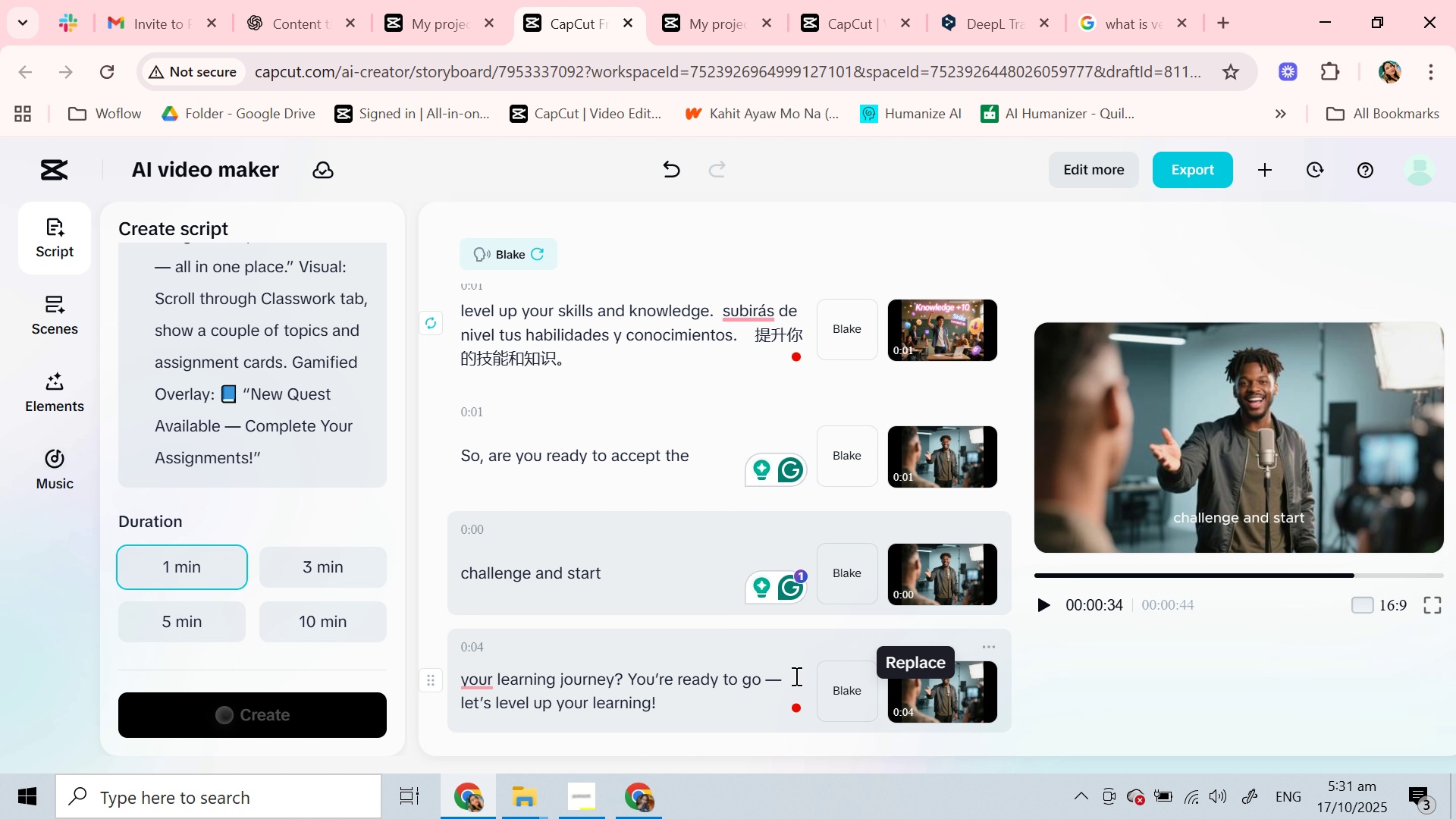 
left_click([721, 666])
 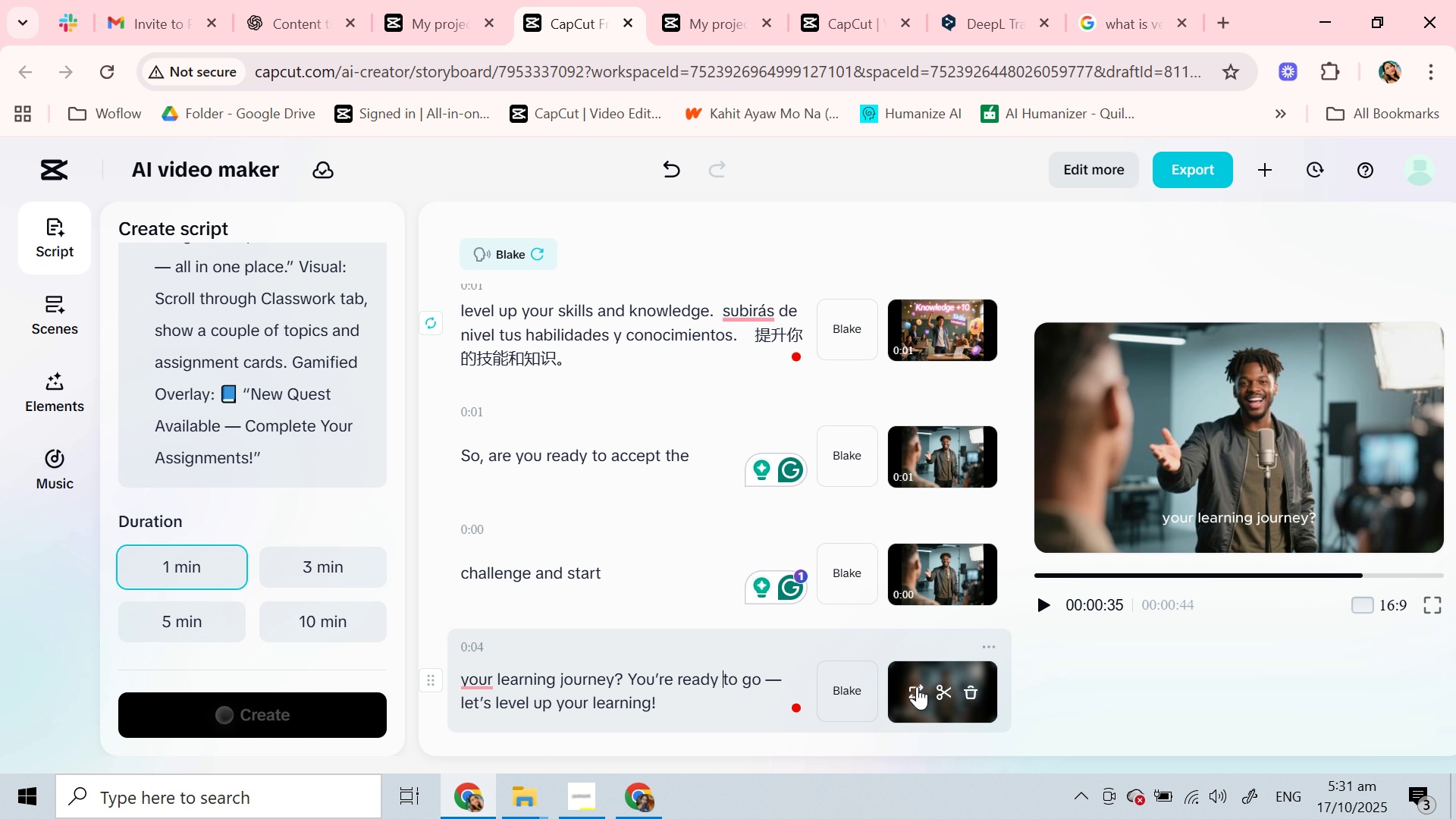 
left_click([915, 686])
 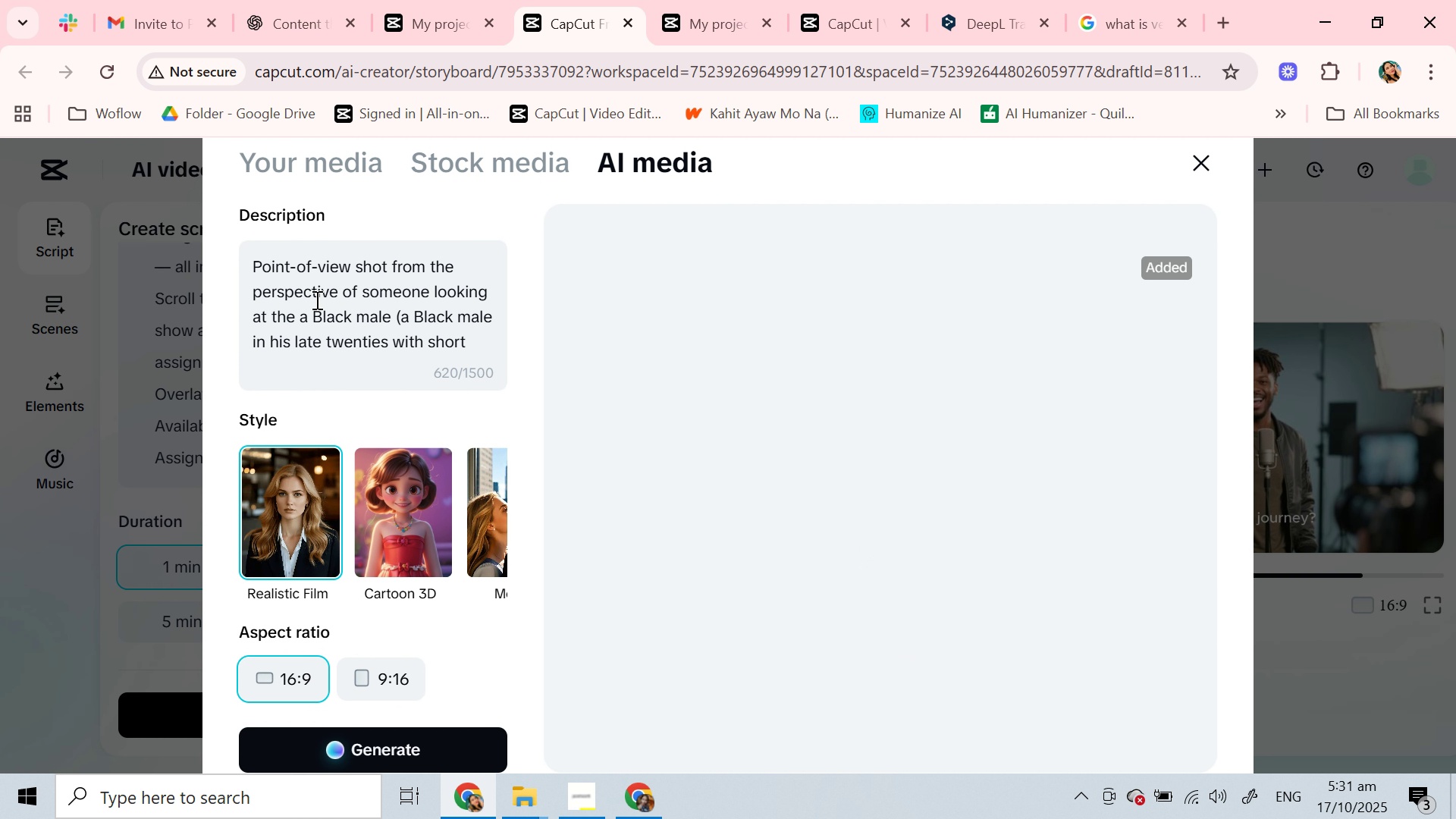 
scroll: coordinate [403, 318], scroll_direction: down, amount: 4.0
 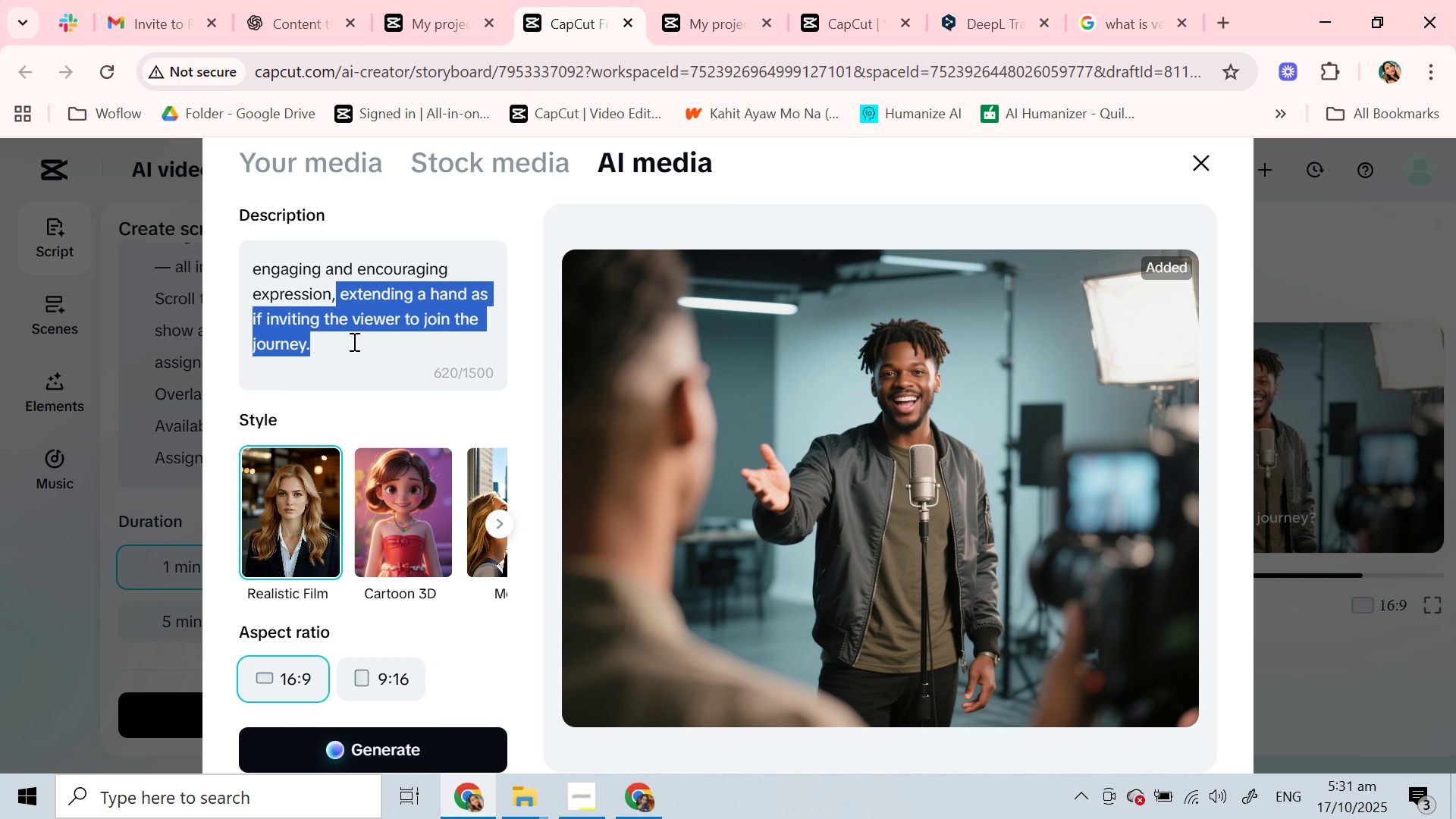 
wait(5.48)
 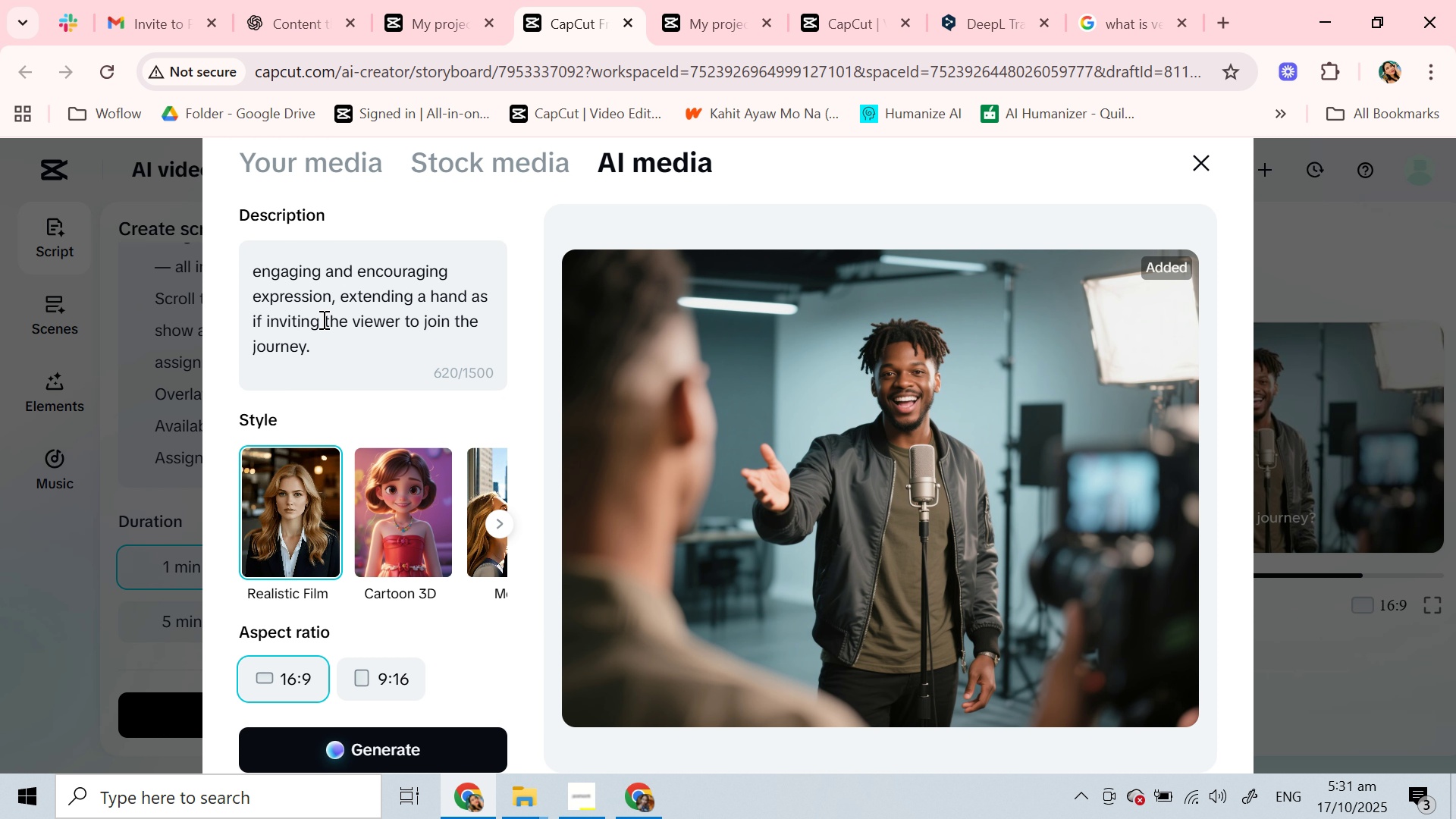 
key(Backspace)
type( shiw)
key(Backspace)
key(Backspace)
type(w)
key(Backspace)
type(owing the learning ourney)
 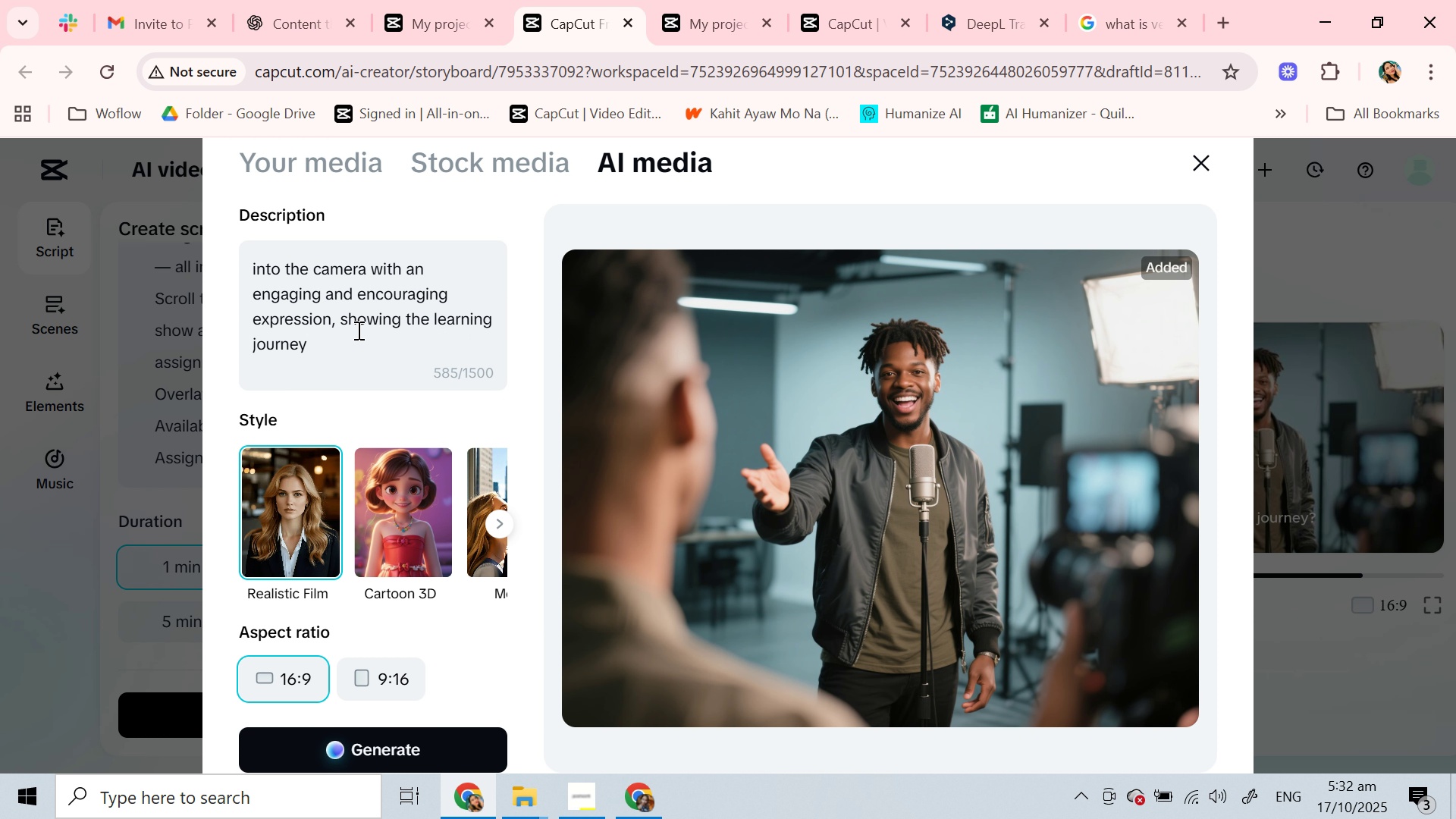 
left_click([413, 739])
 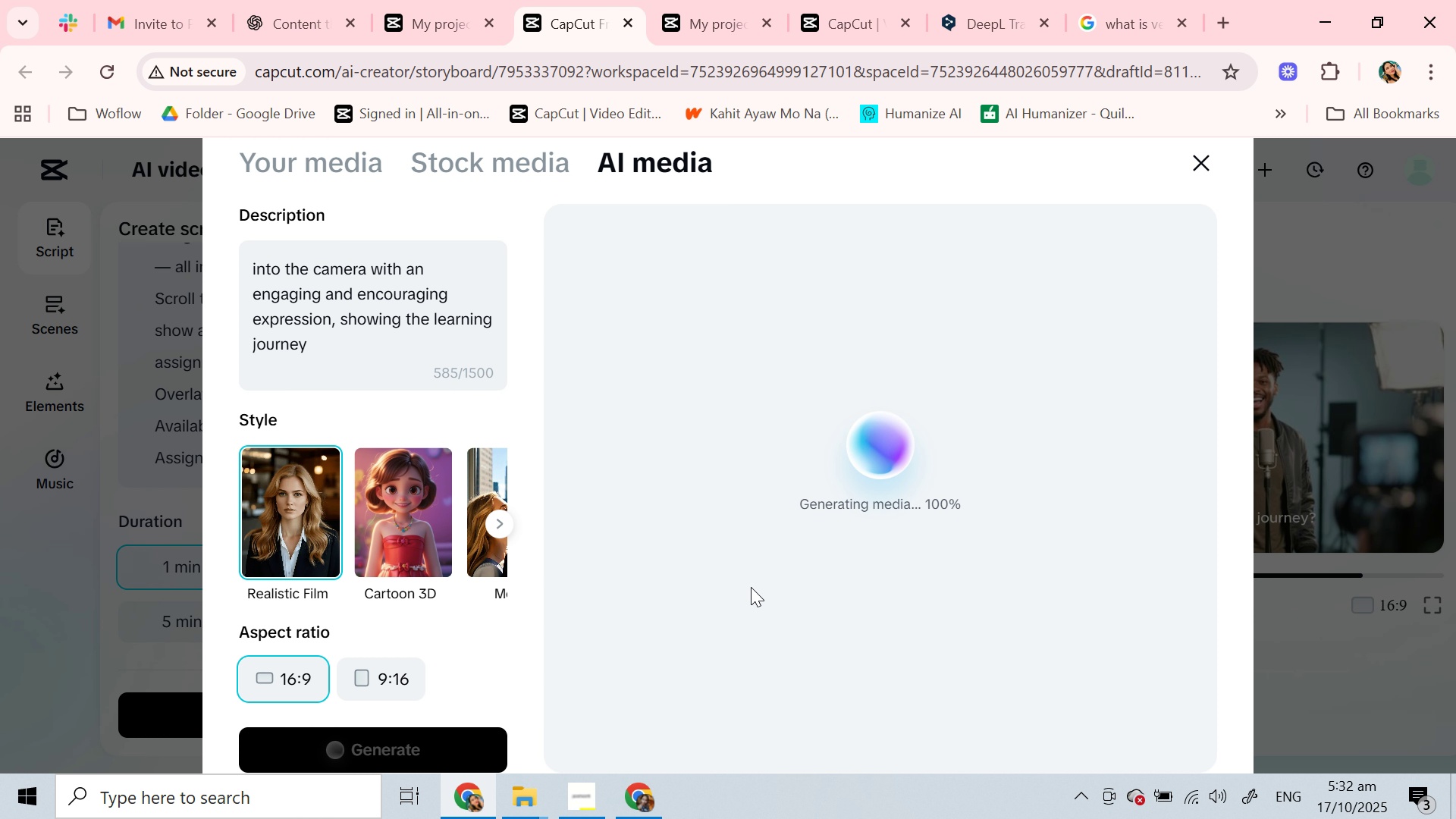 
wait(20.27)
 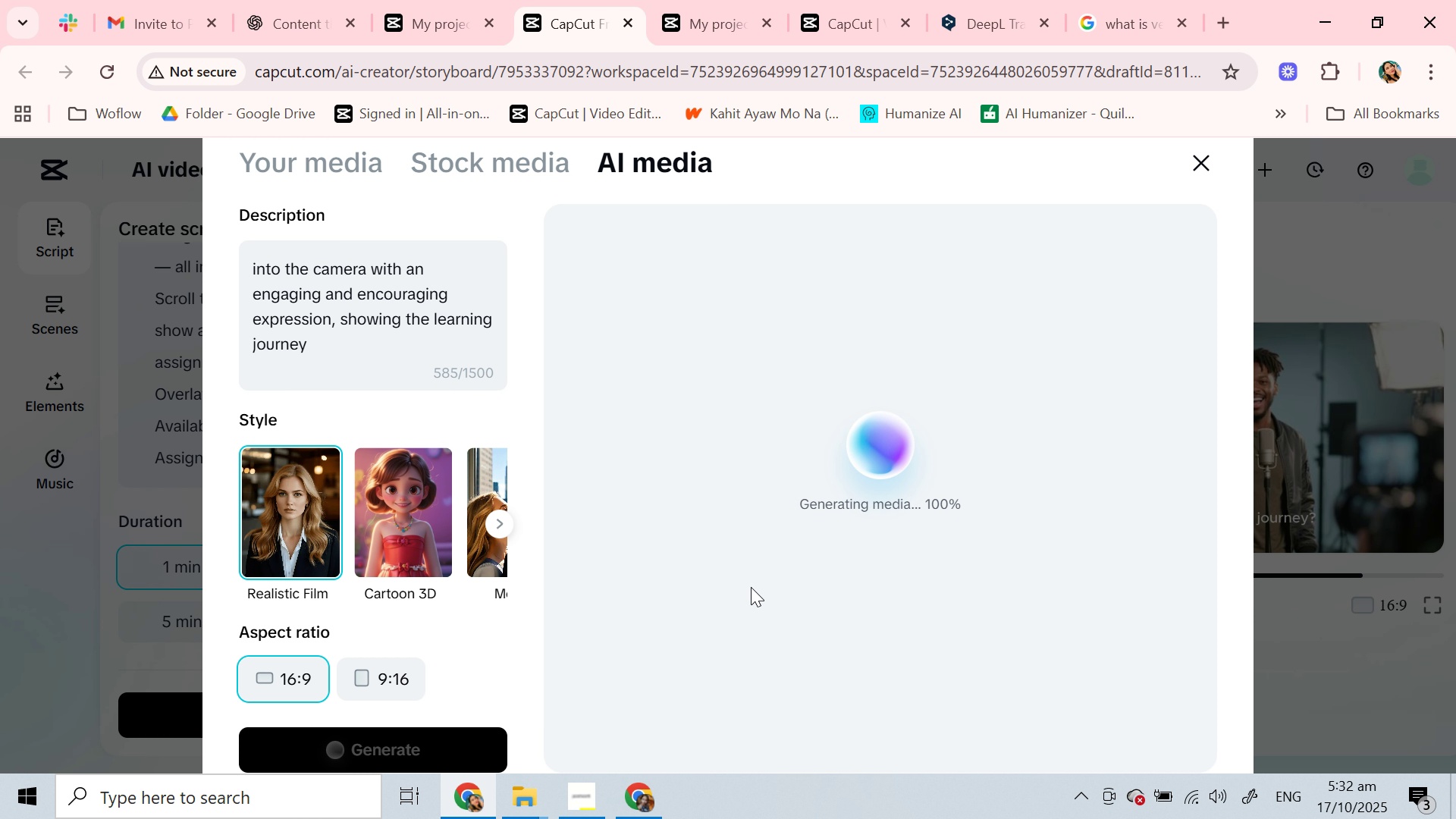 
left_click([334, 344])
 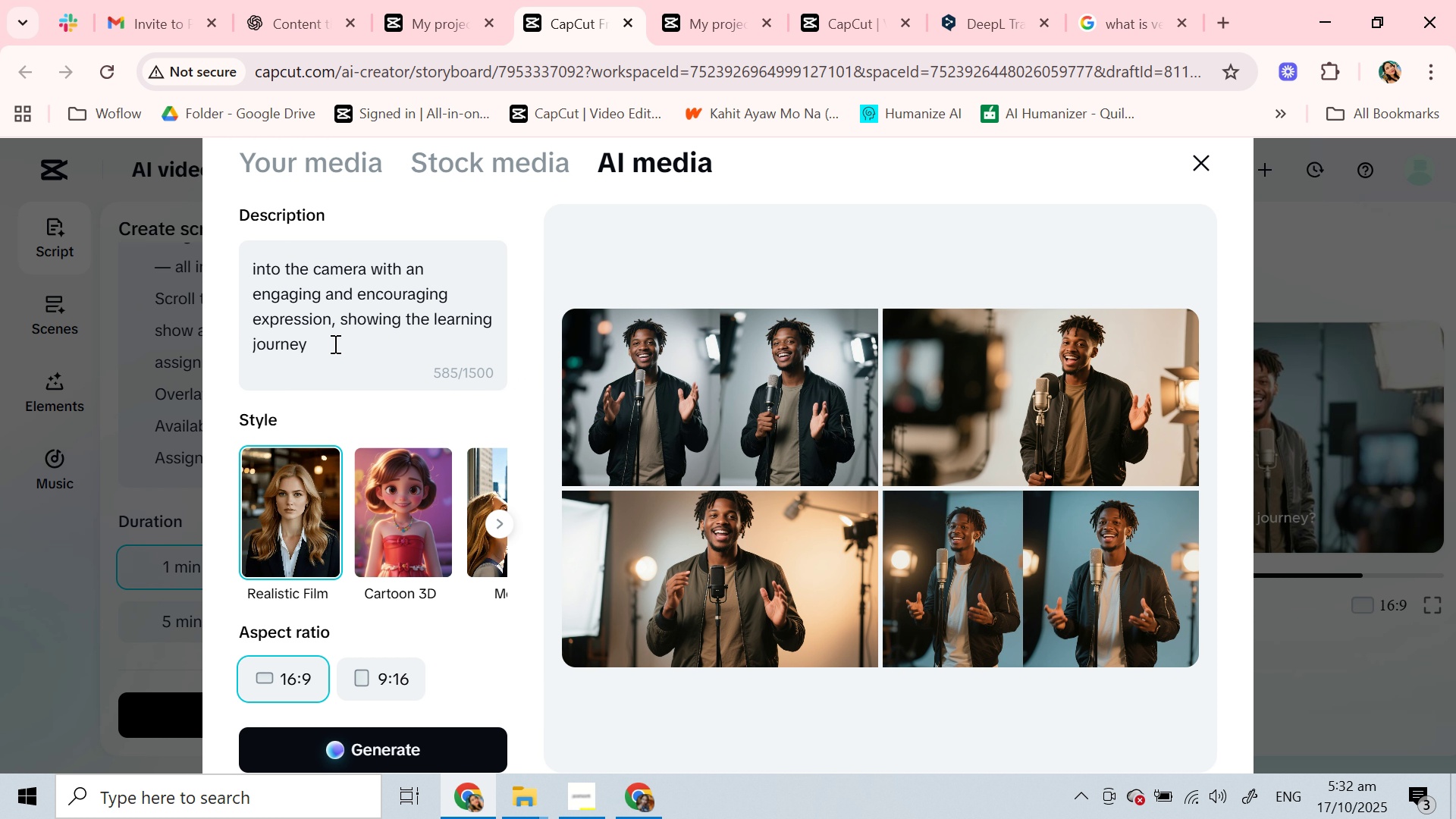 
type( in a bie)
key(Backspace)
key(Backspace)
type(oe)
key(Backspace)
key(Backspace)
key(Backspace)
type(proh)
key(Backspace)
type(jector screen)
 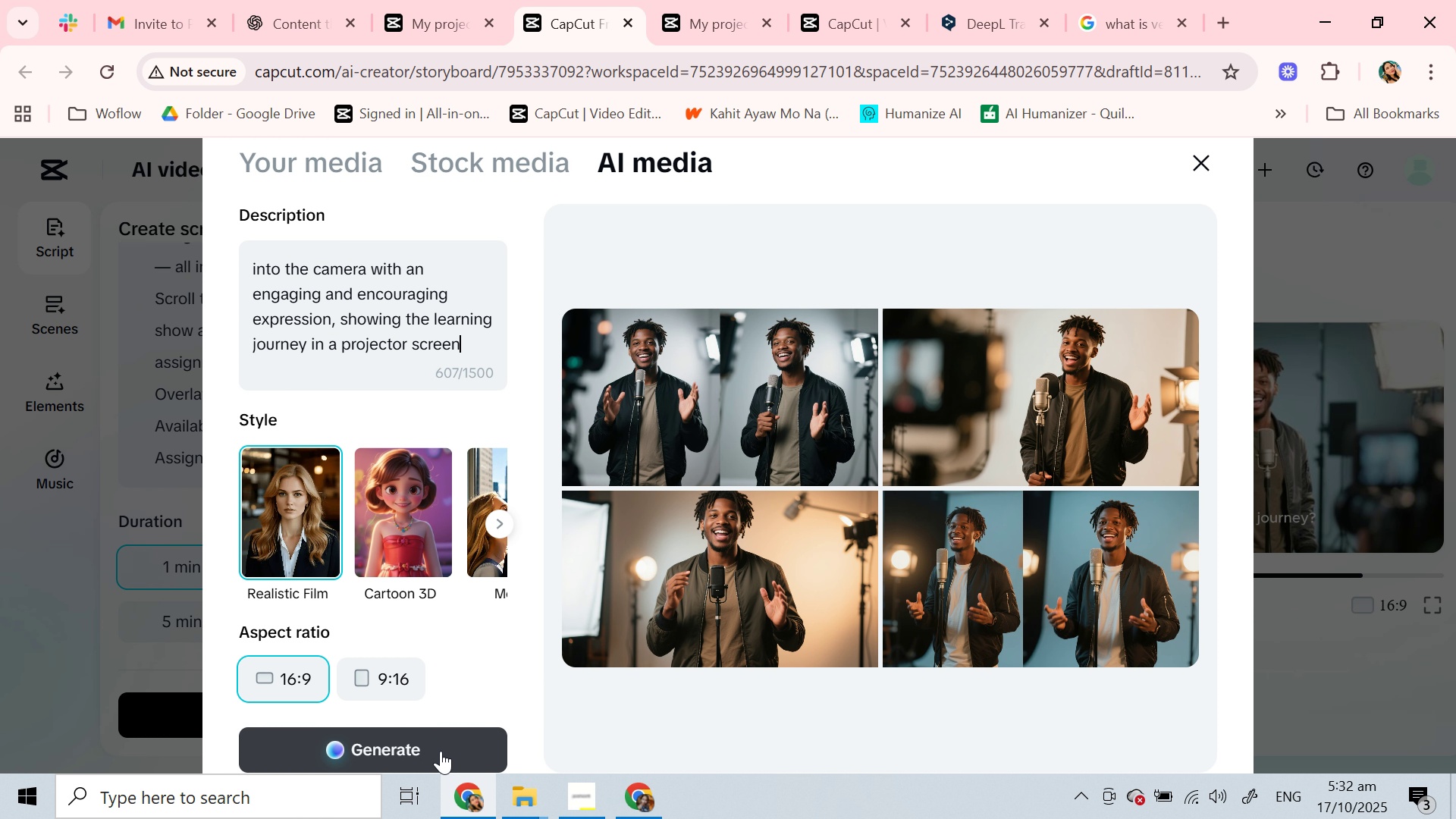 
type( in a goole )
key(Backspace)
key(Backspace)
key(Backspace)
type(gle clasrr)
key(Backspace)
type(oom )
 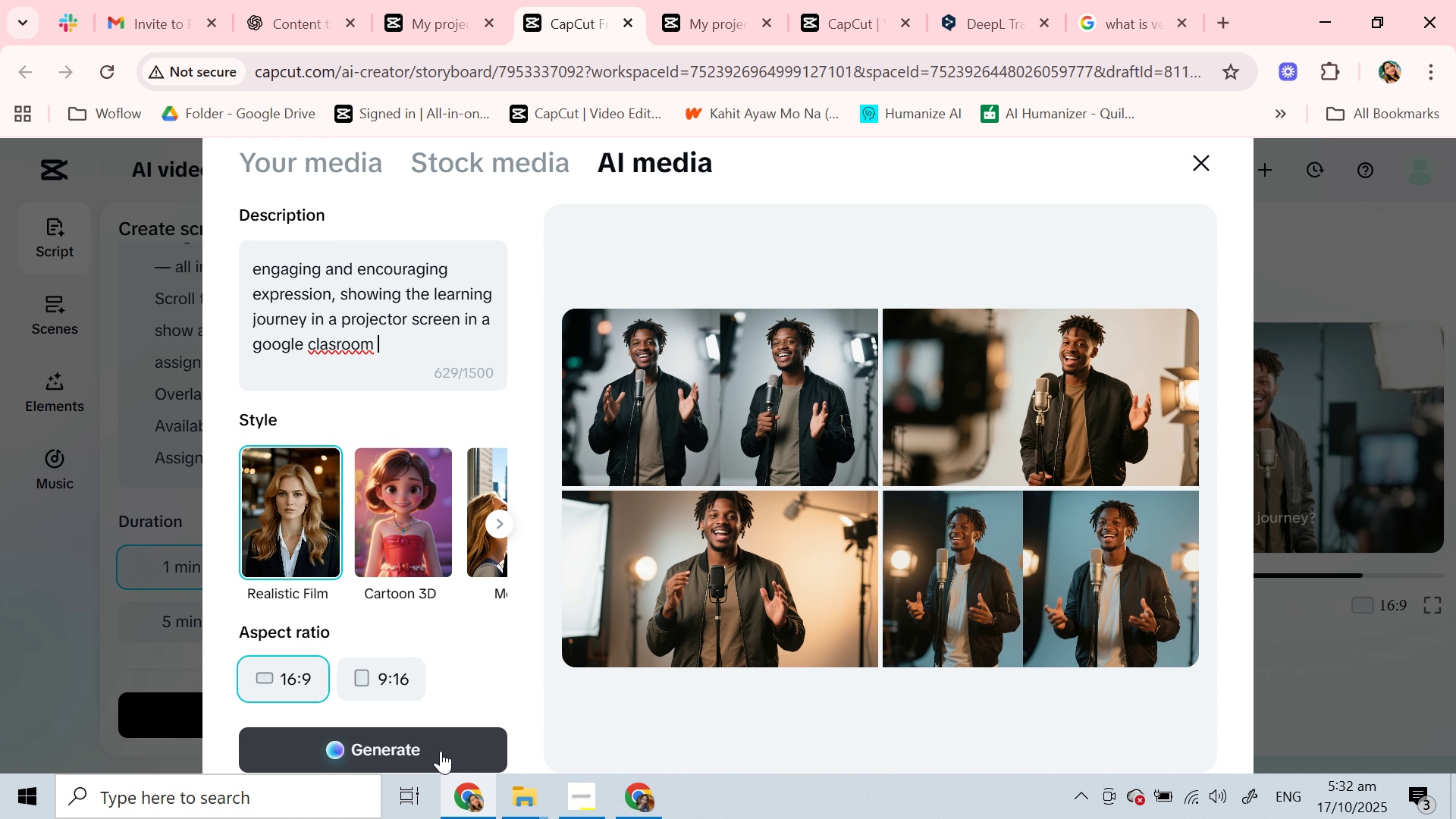 
wait(6.01)
 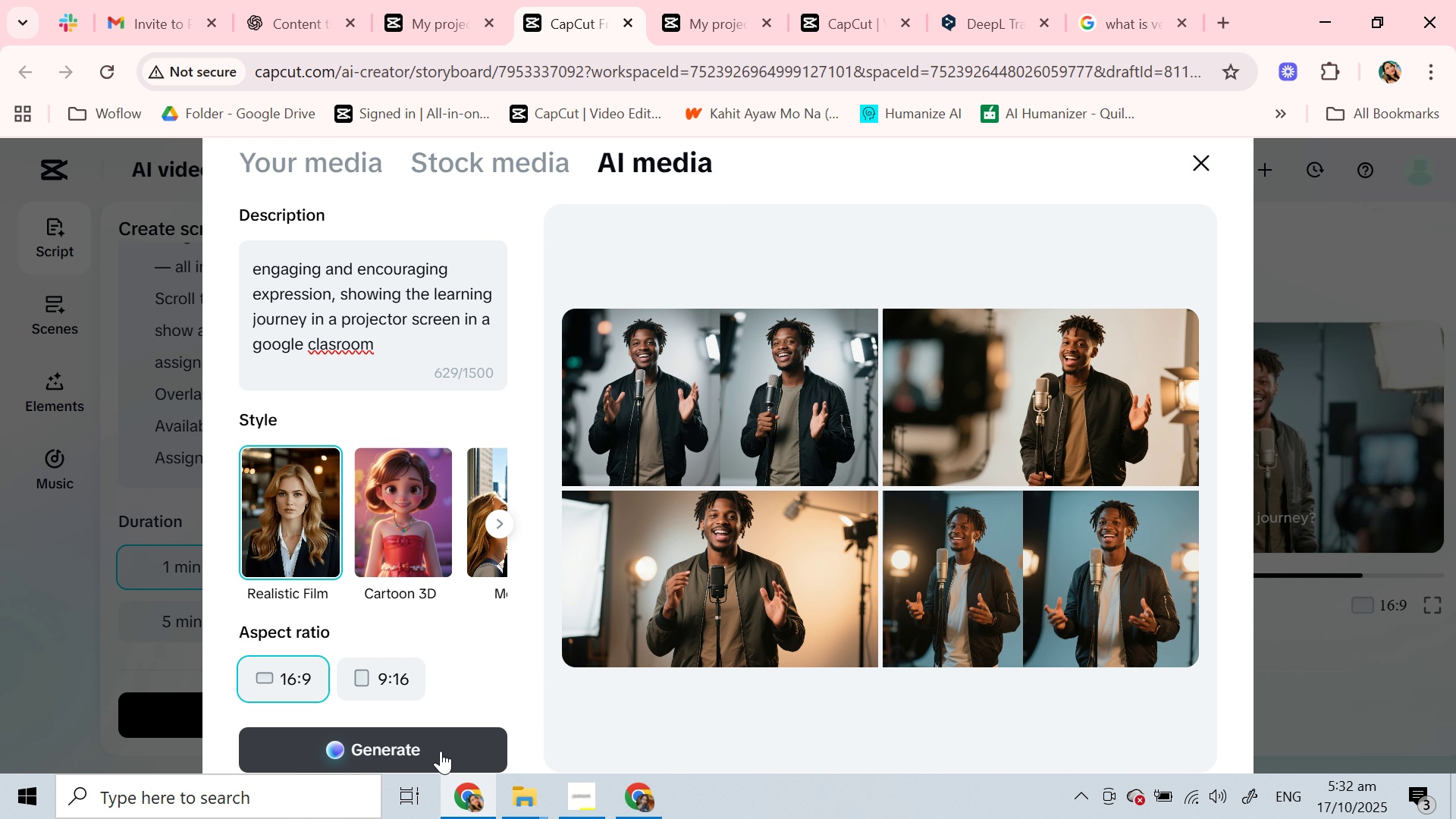 
type(theme)
 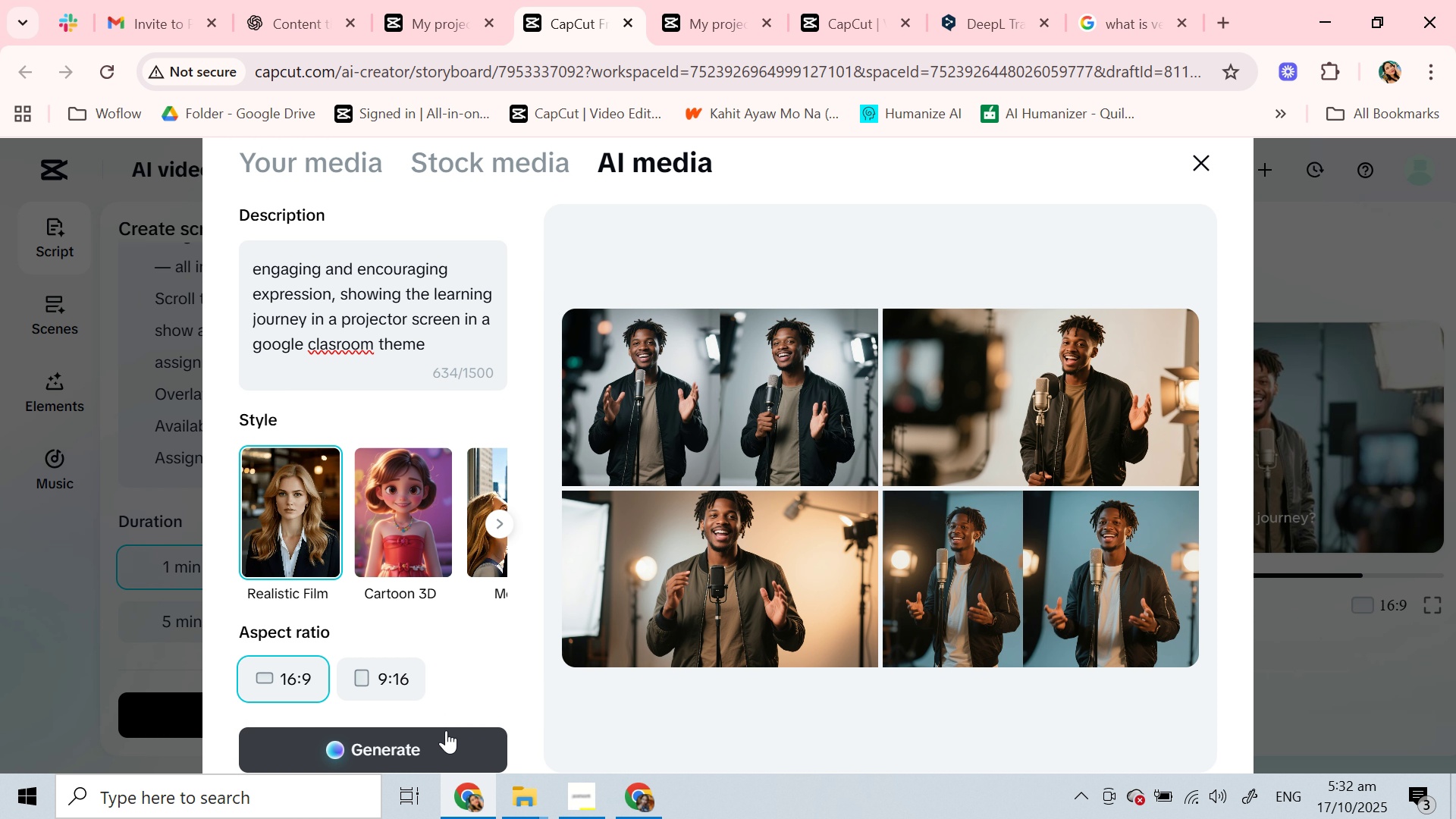 
left_click([446, 730])
 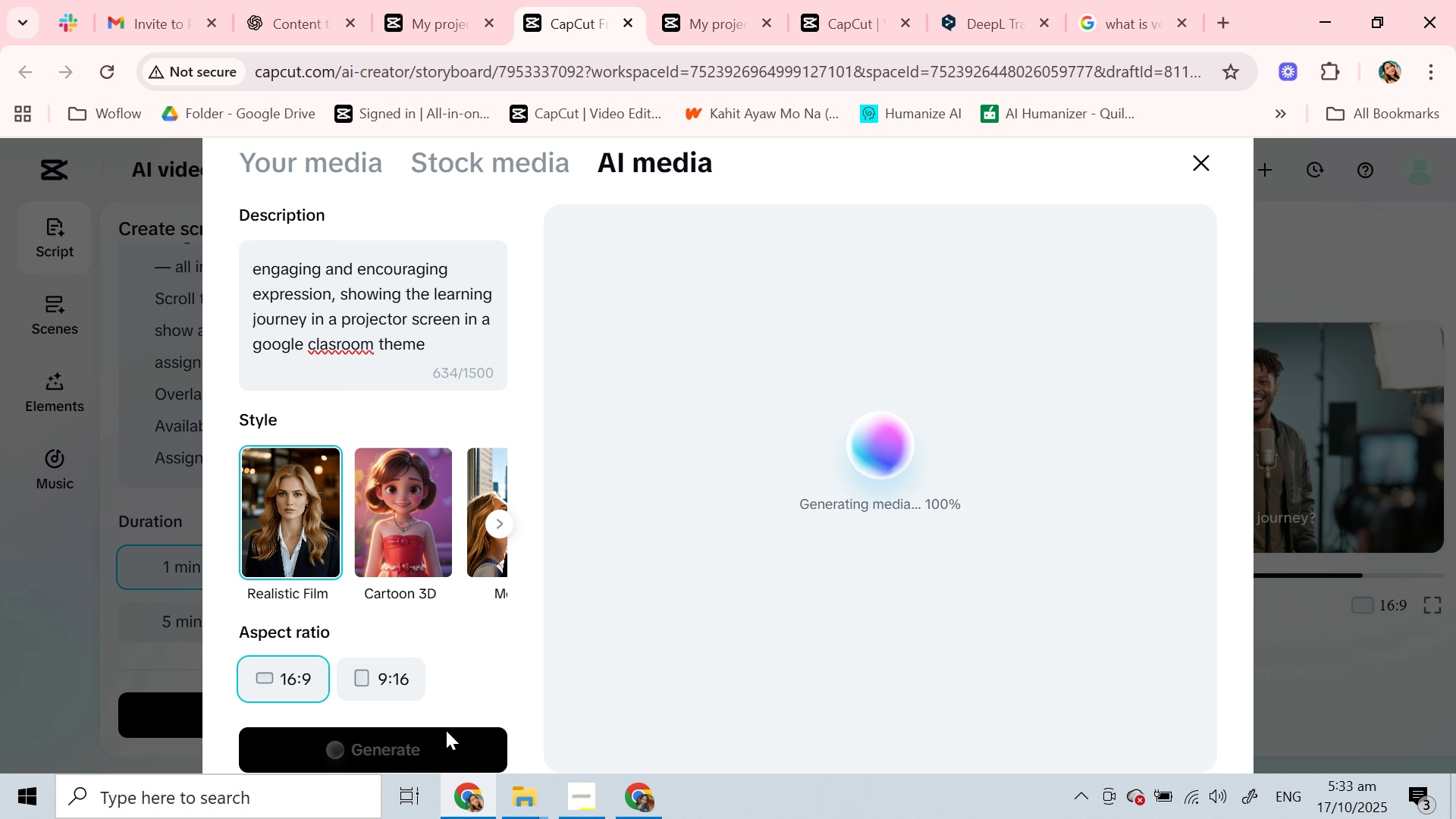 
wait(21.41)
 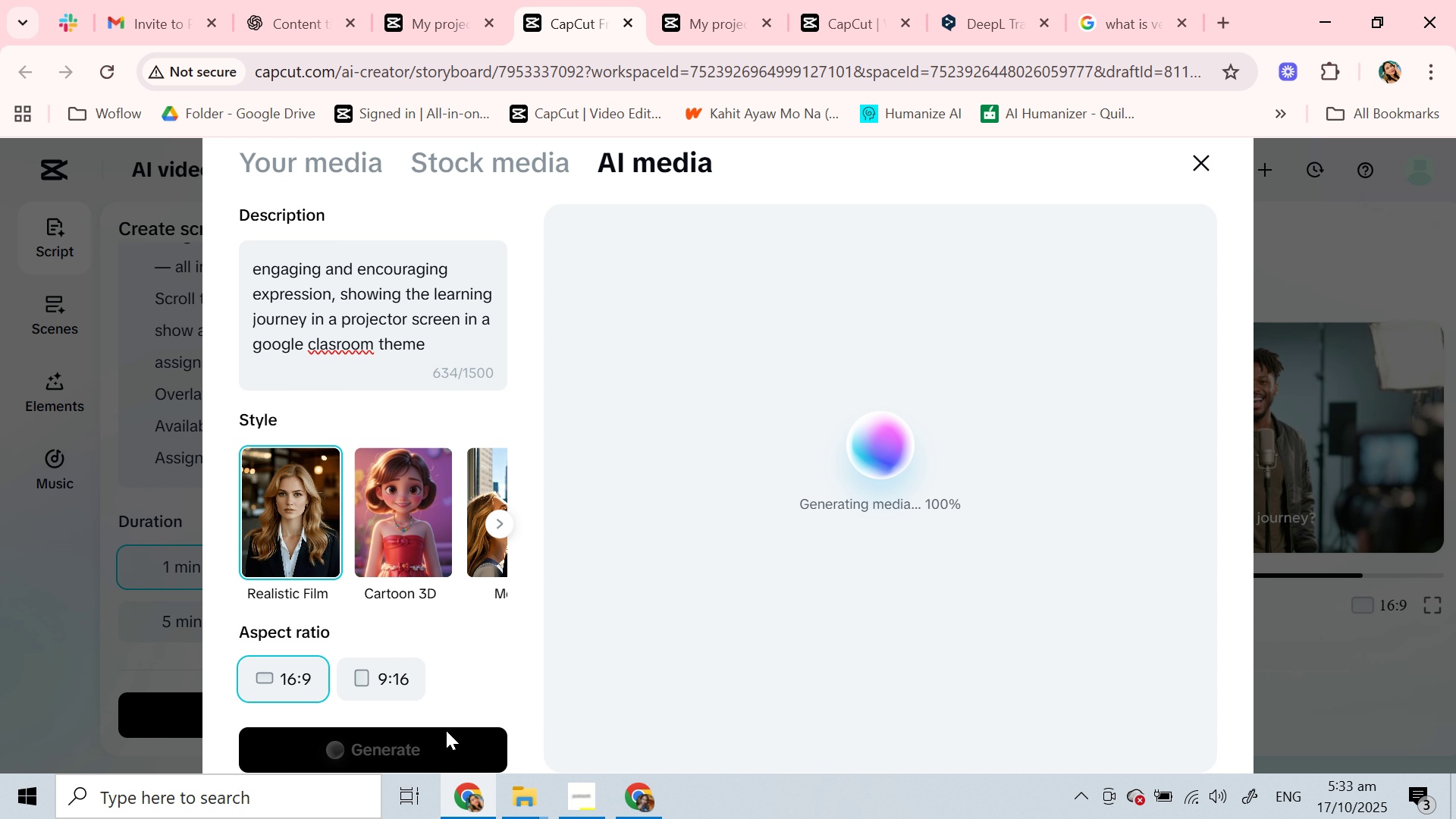 
mouse_move([988, 552])
 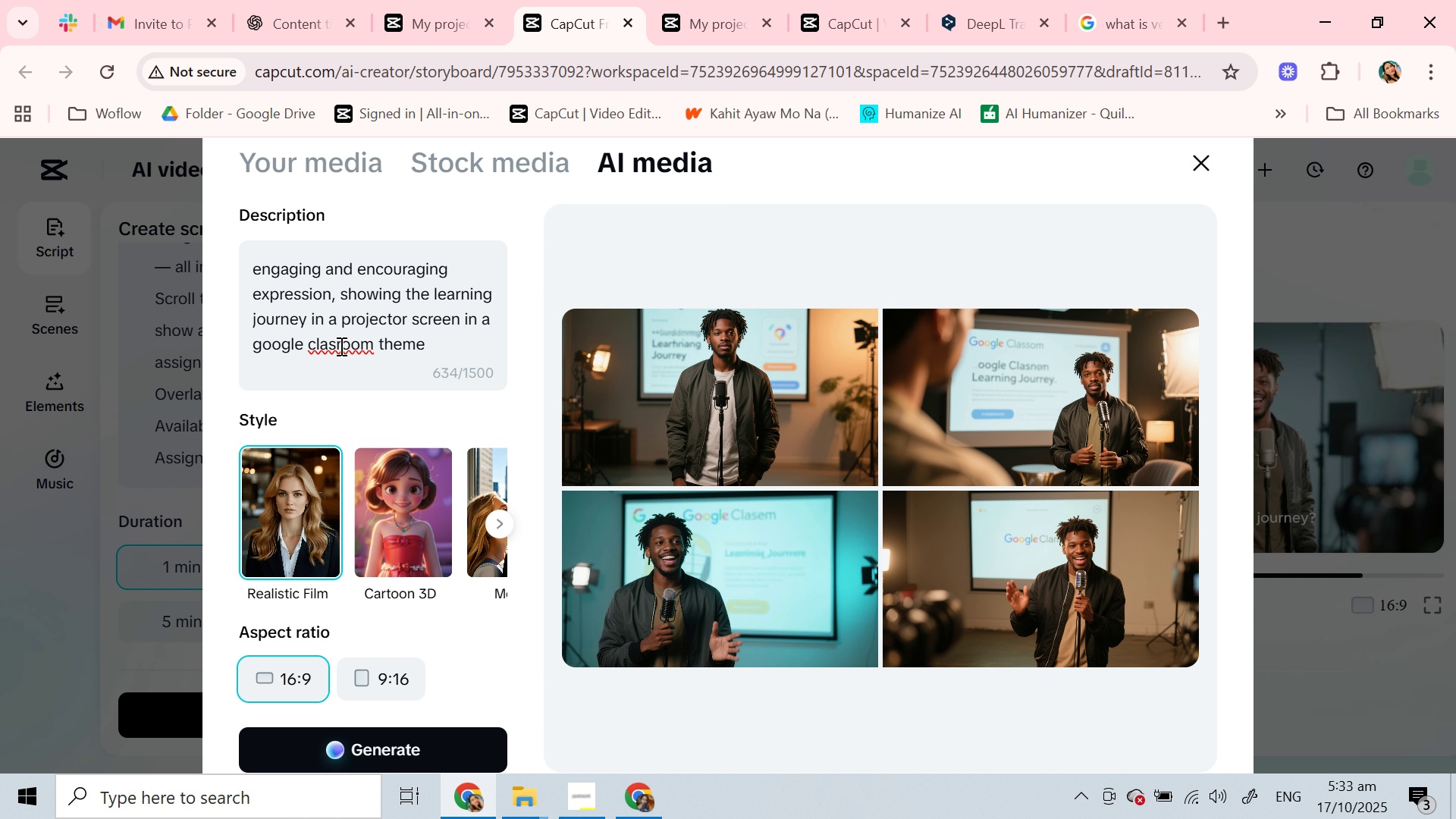 
left_click([334, 346])
 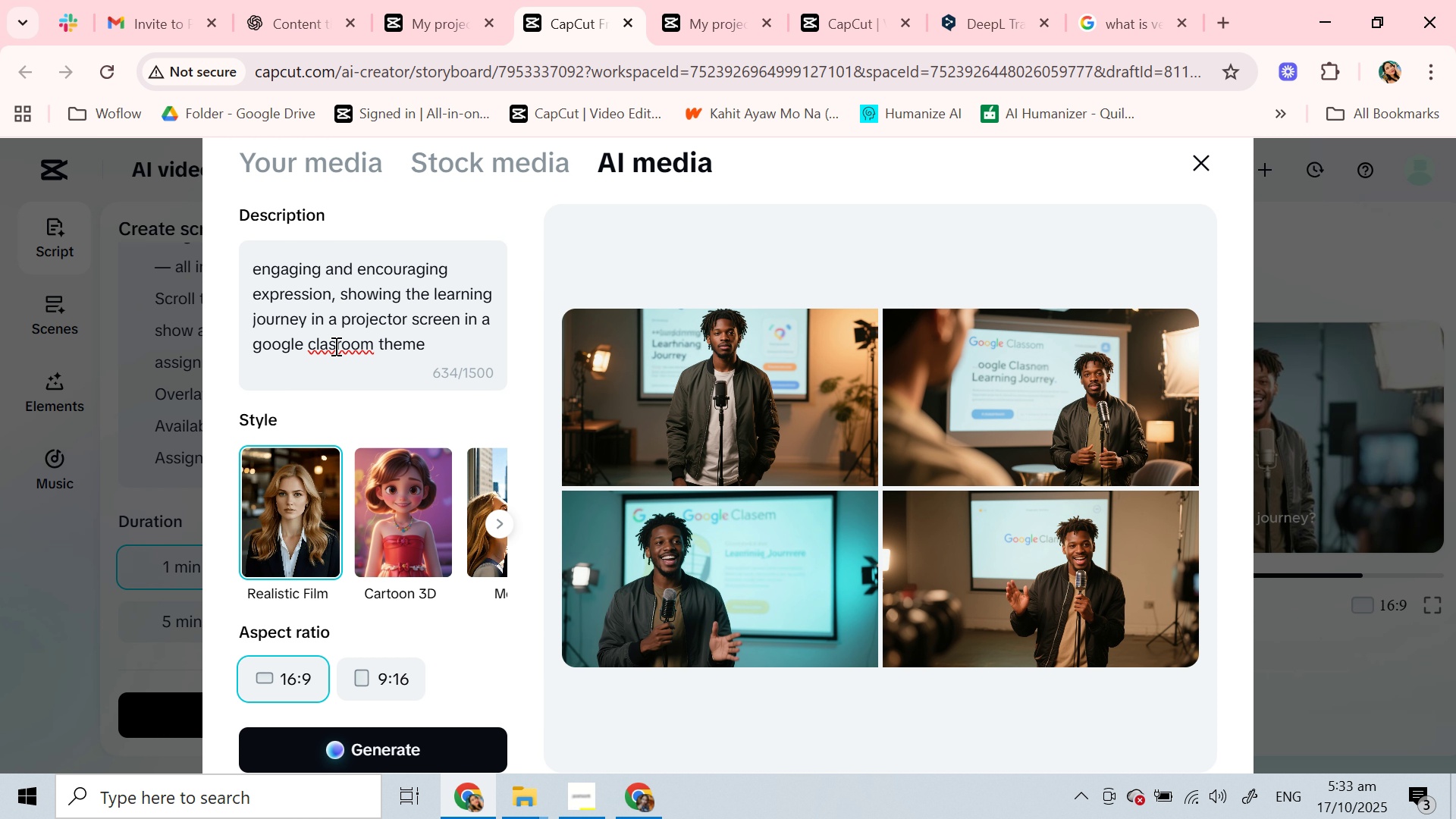 
key(S)
 